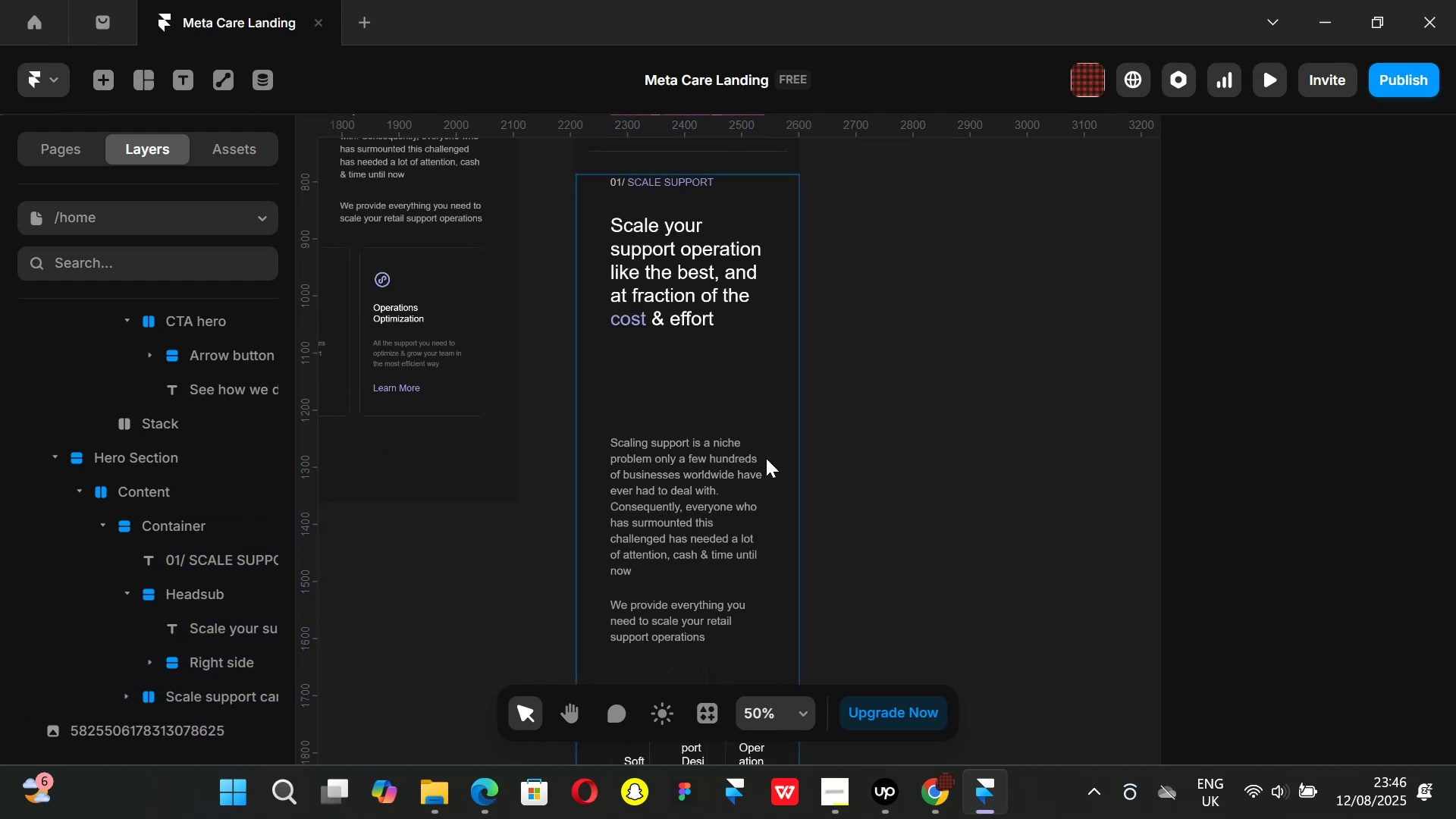 
scroll: coordinate [725, 428], scroll_direction: up, amount: 2.0
 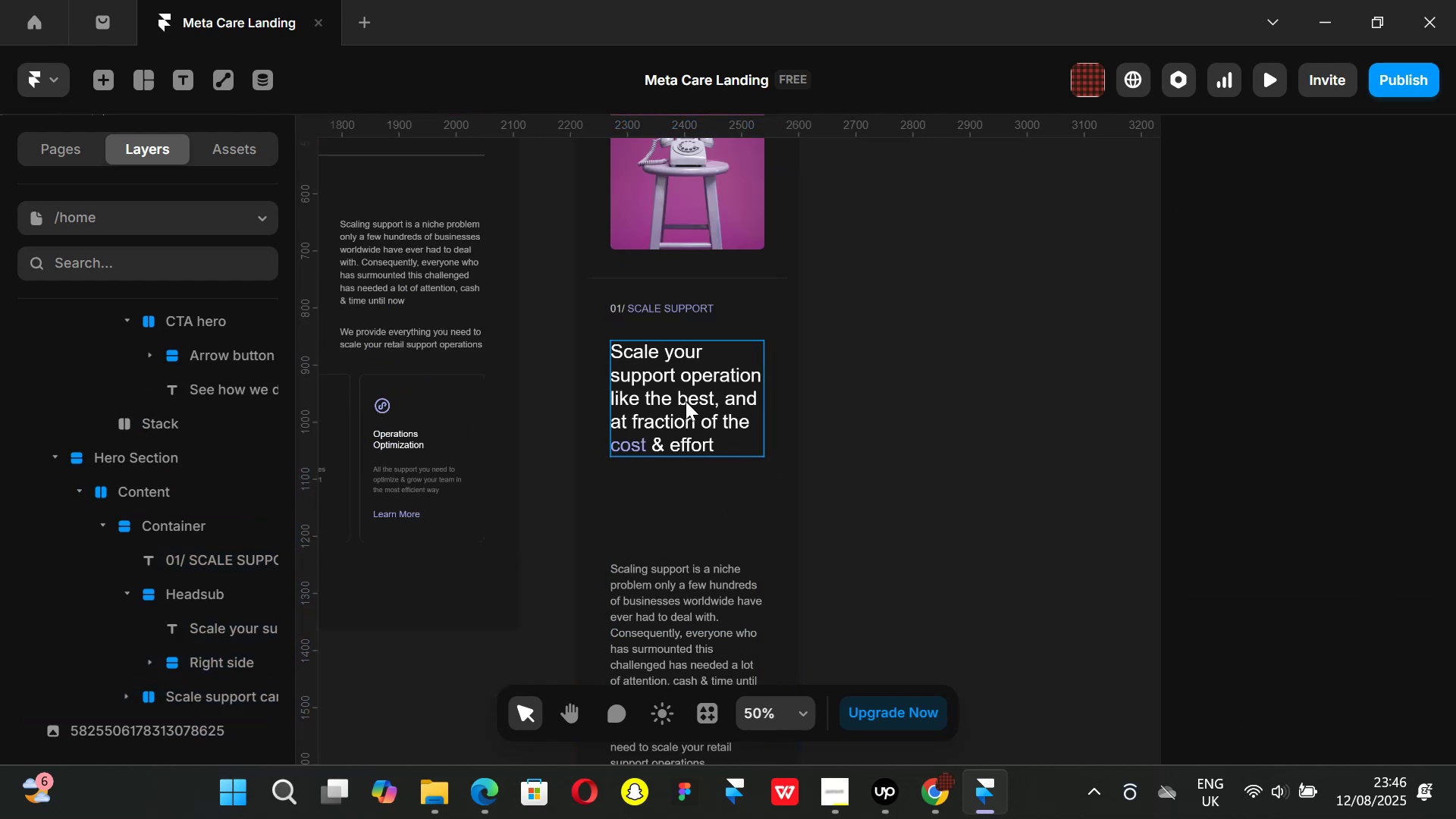 
left_click([686, 401])
 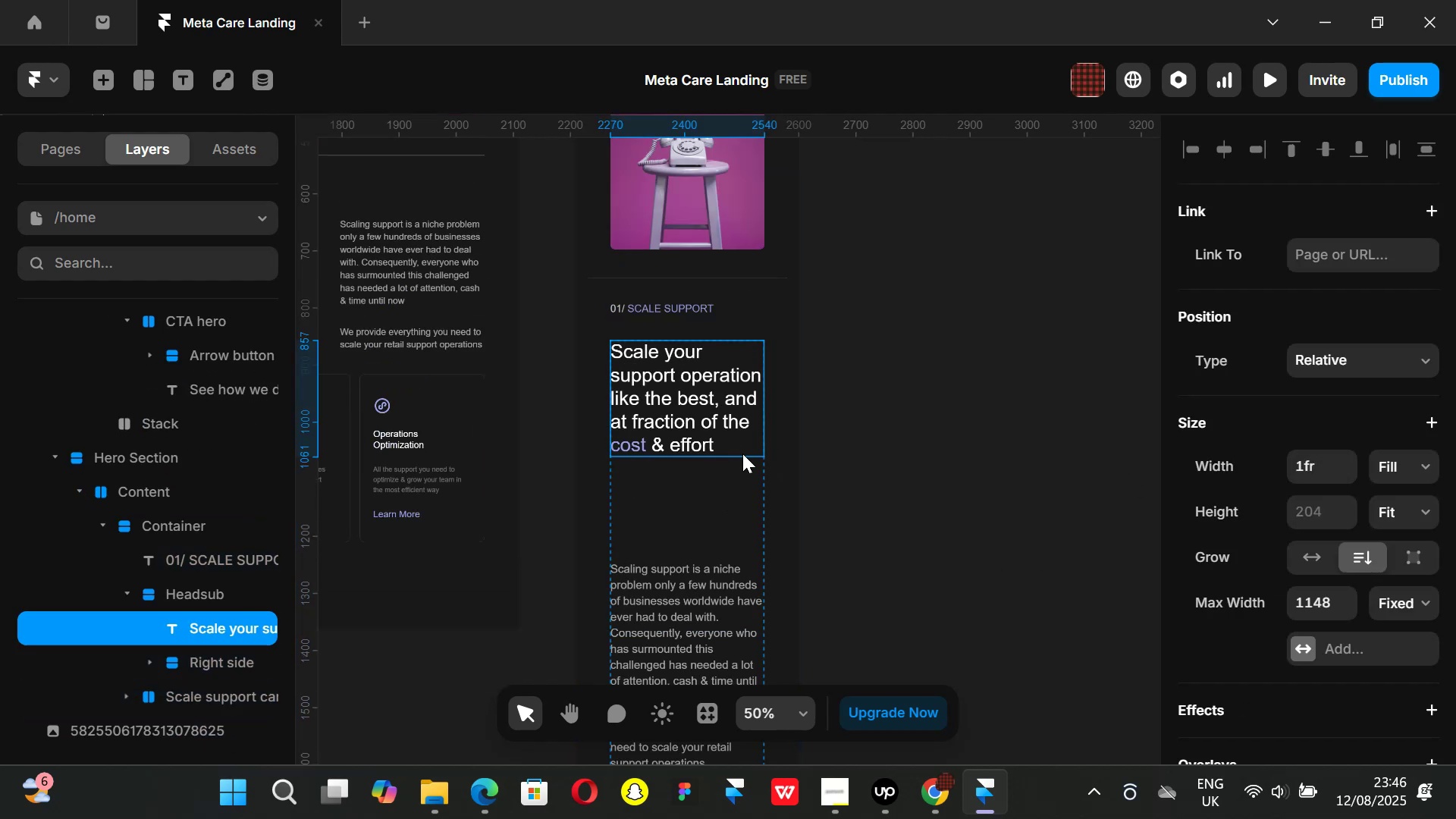 
scroll: coordinate [1333, 464], scroll_direction: down, amount: 6.0
 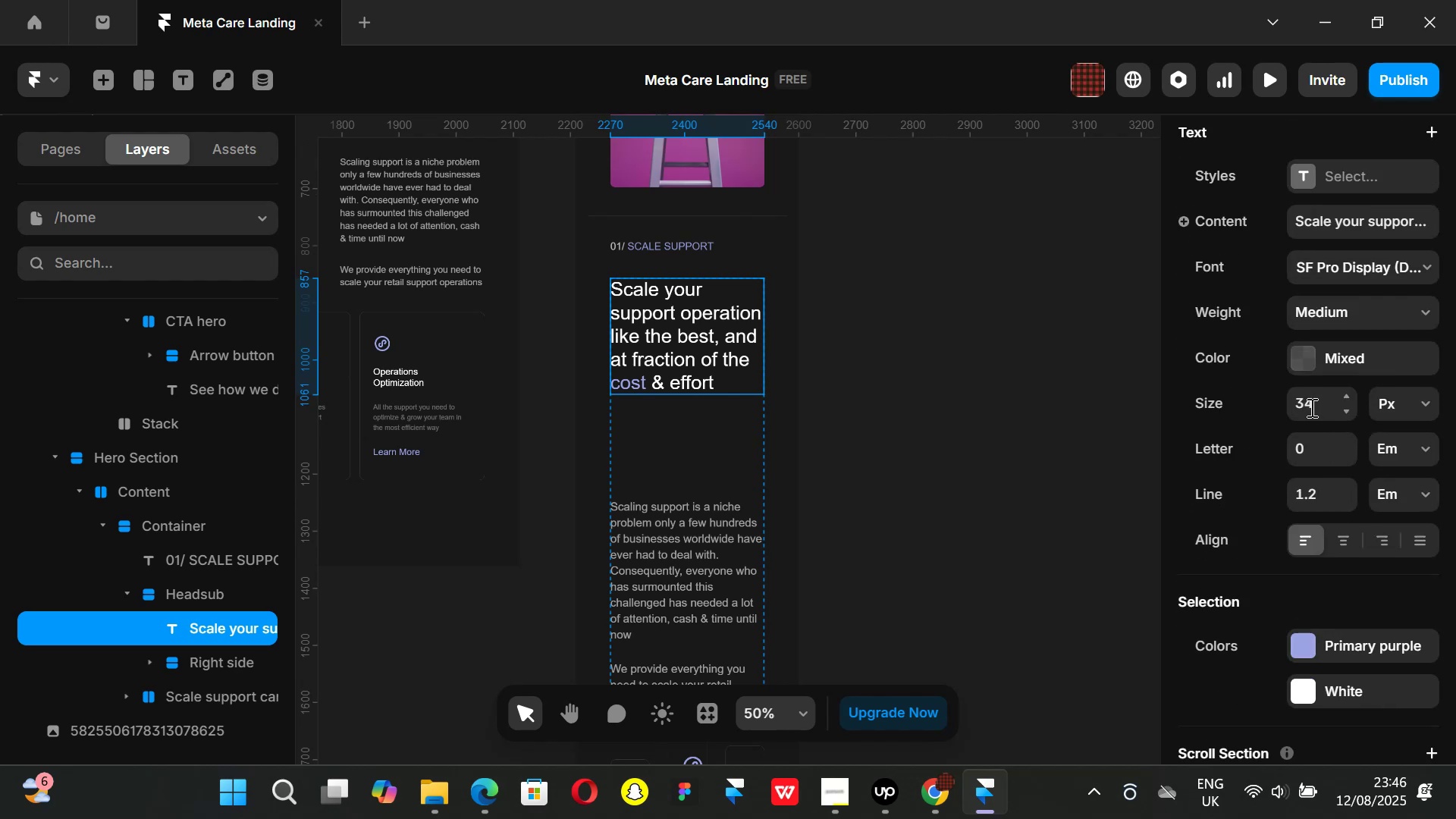 
left_click([1311, 406])
 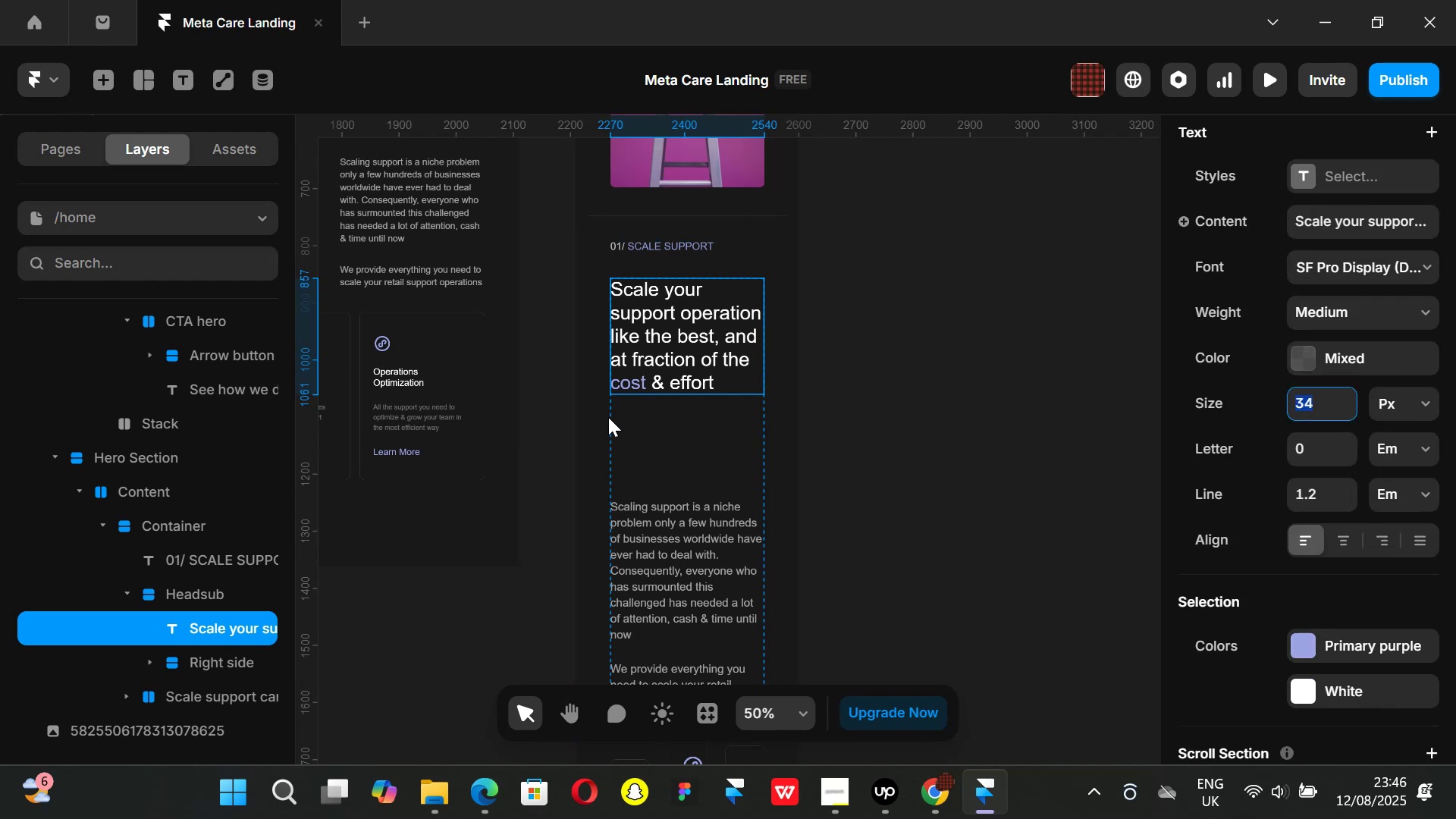 
hold_key(key=ShiftLeft, duration=0.81)
scroll: coordinate [610, 297], scroll_direction: up, amount: 5.0
 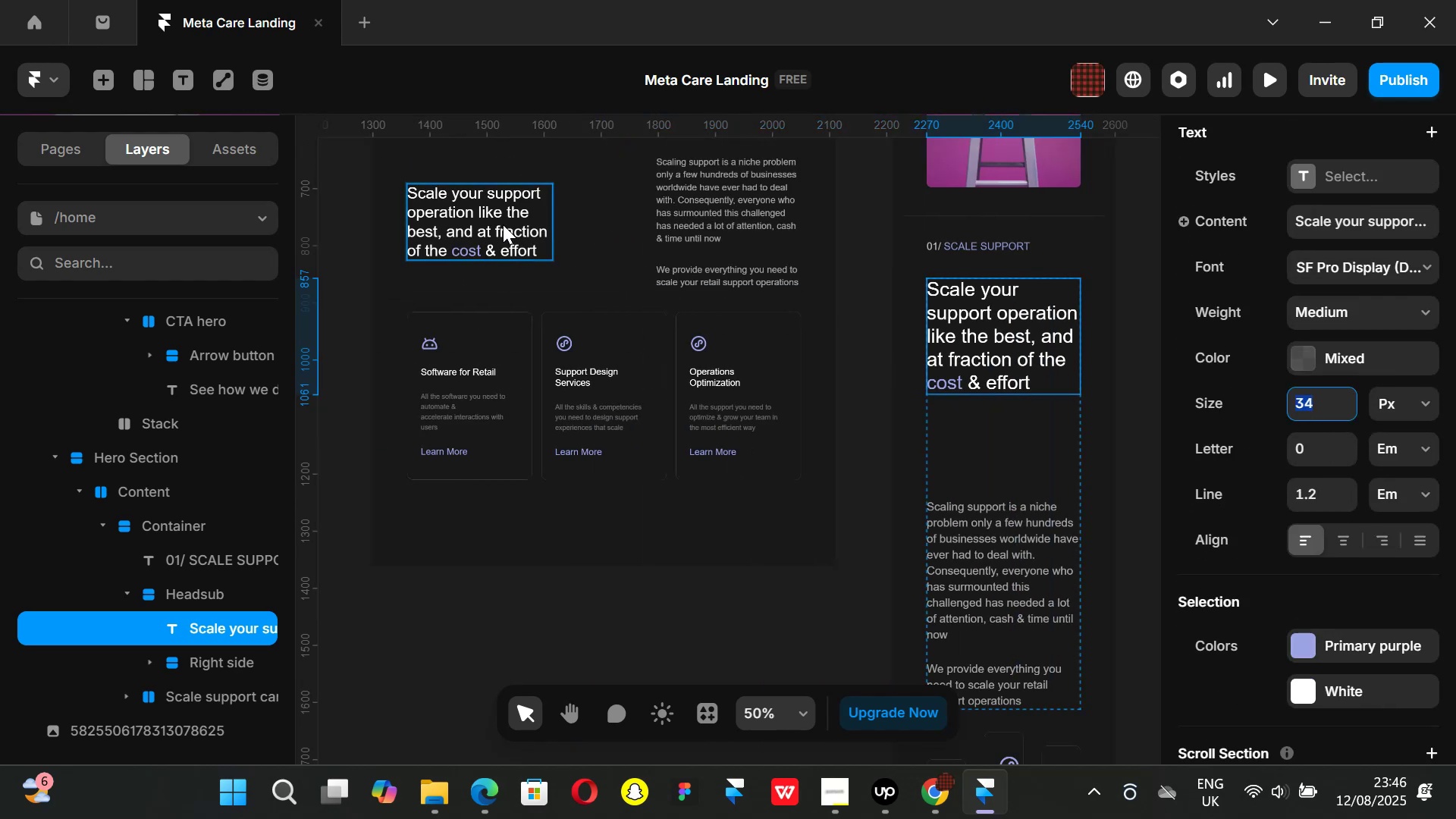 
left_click([503, 224])
 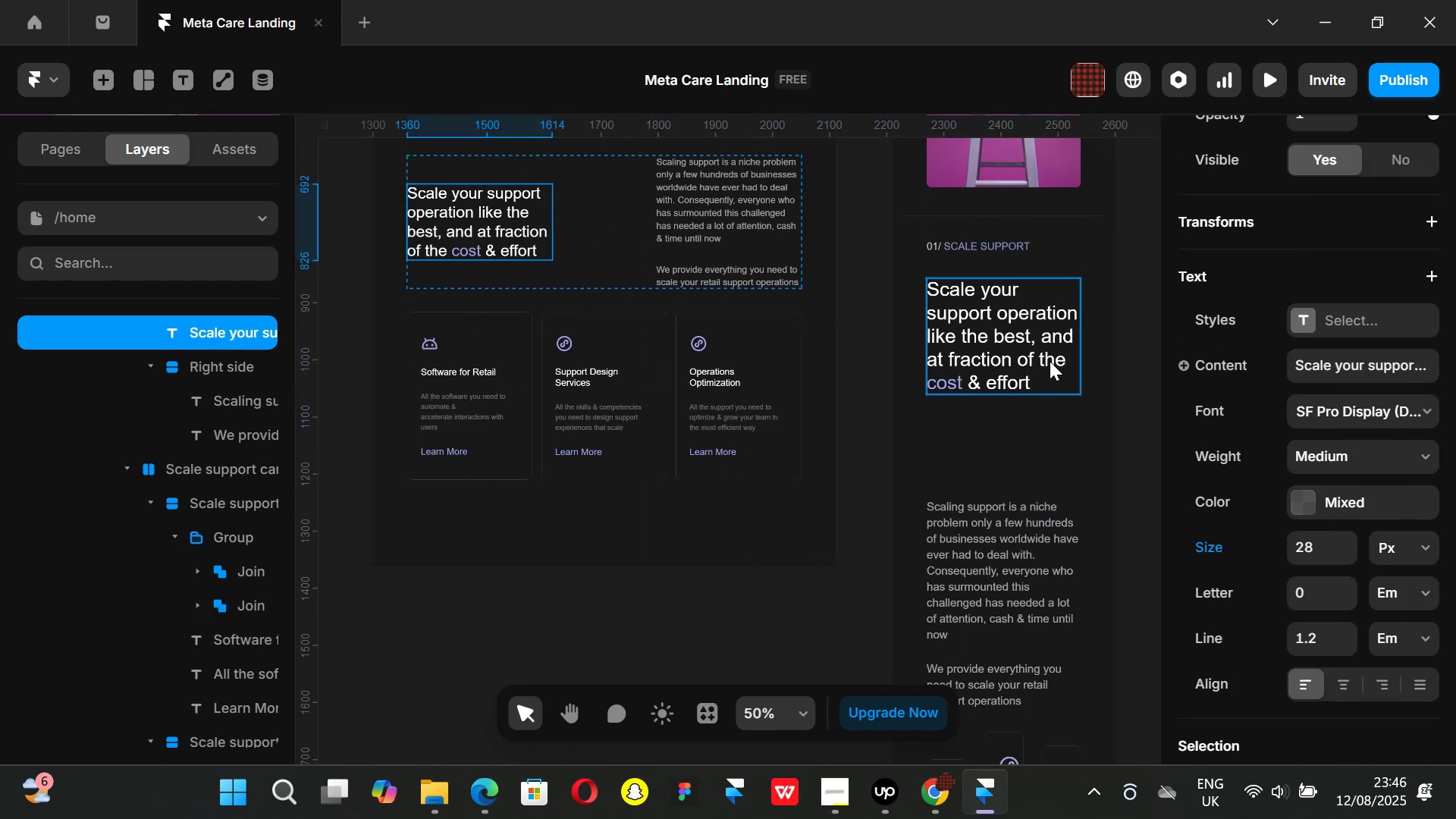 
left_click([1036, 349])
 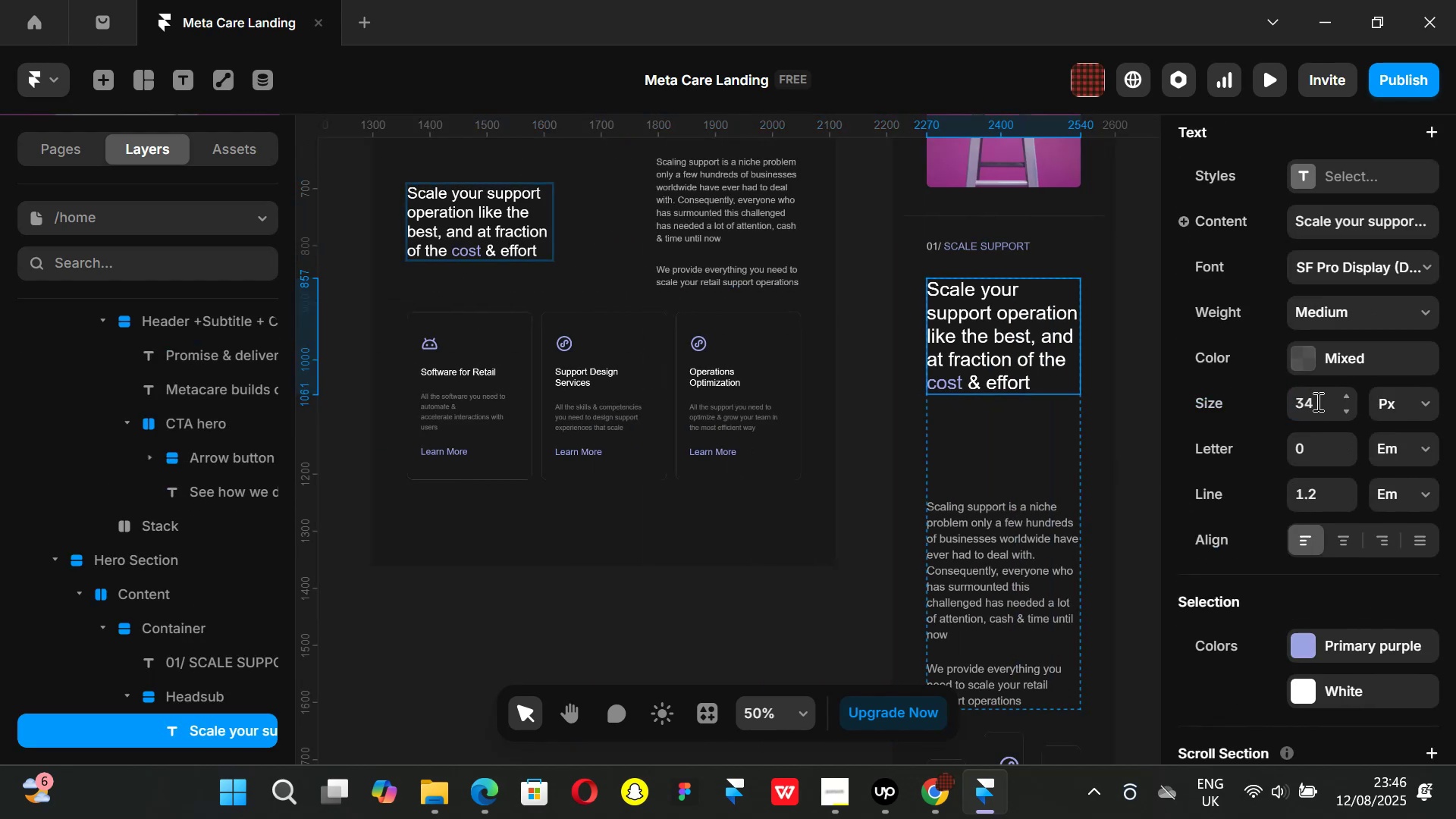 
left_click([1317, 402])
 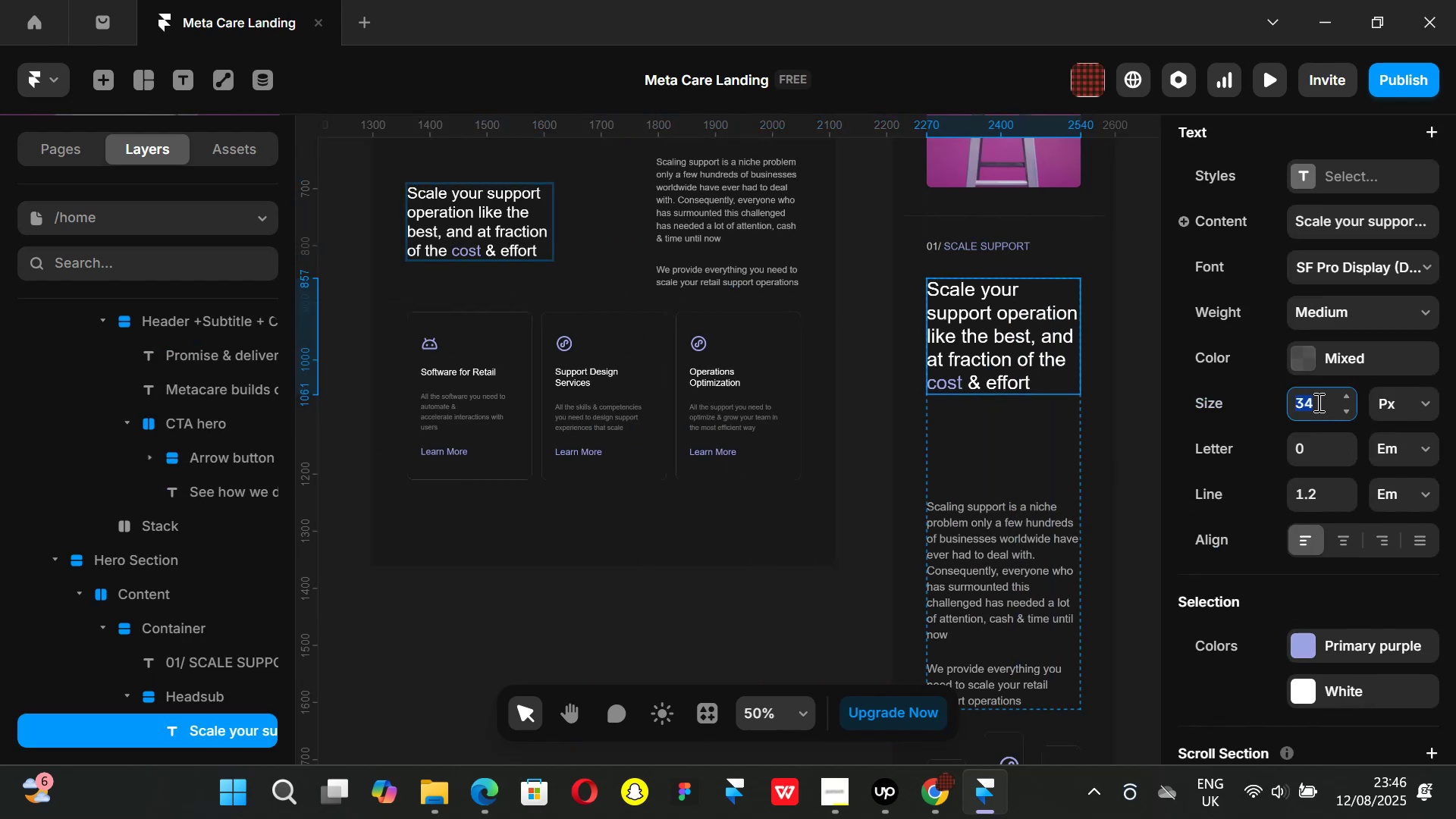 
type(24)
 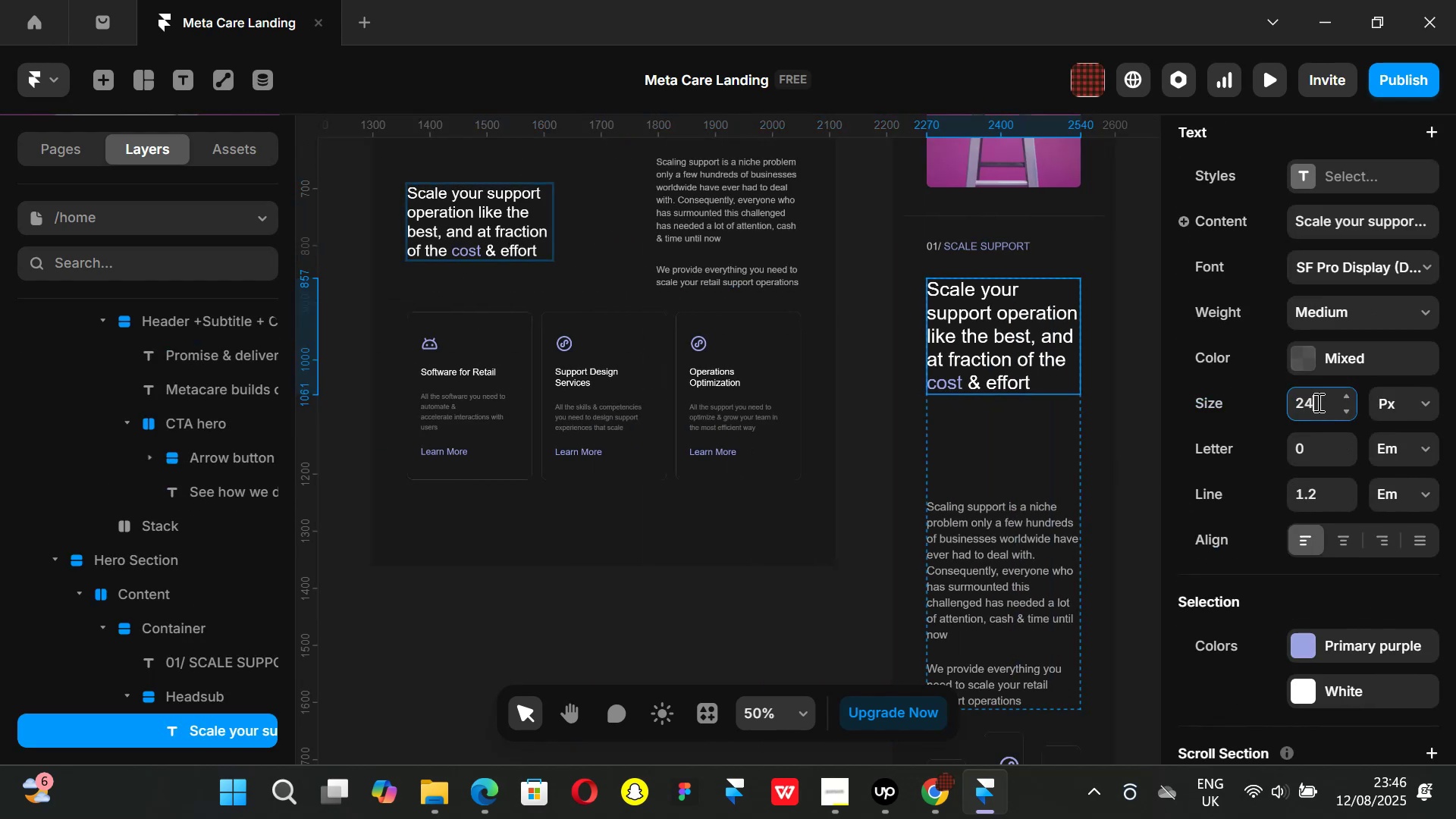 
key(Enter)
 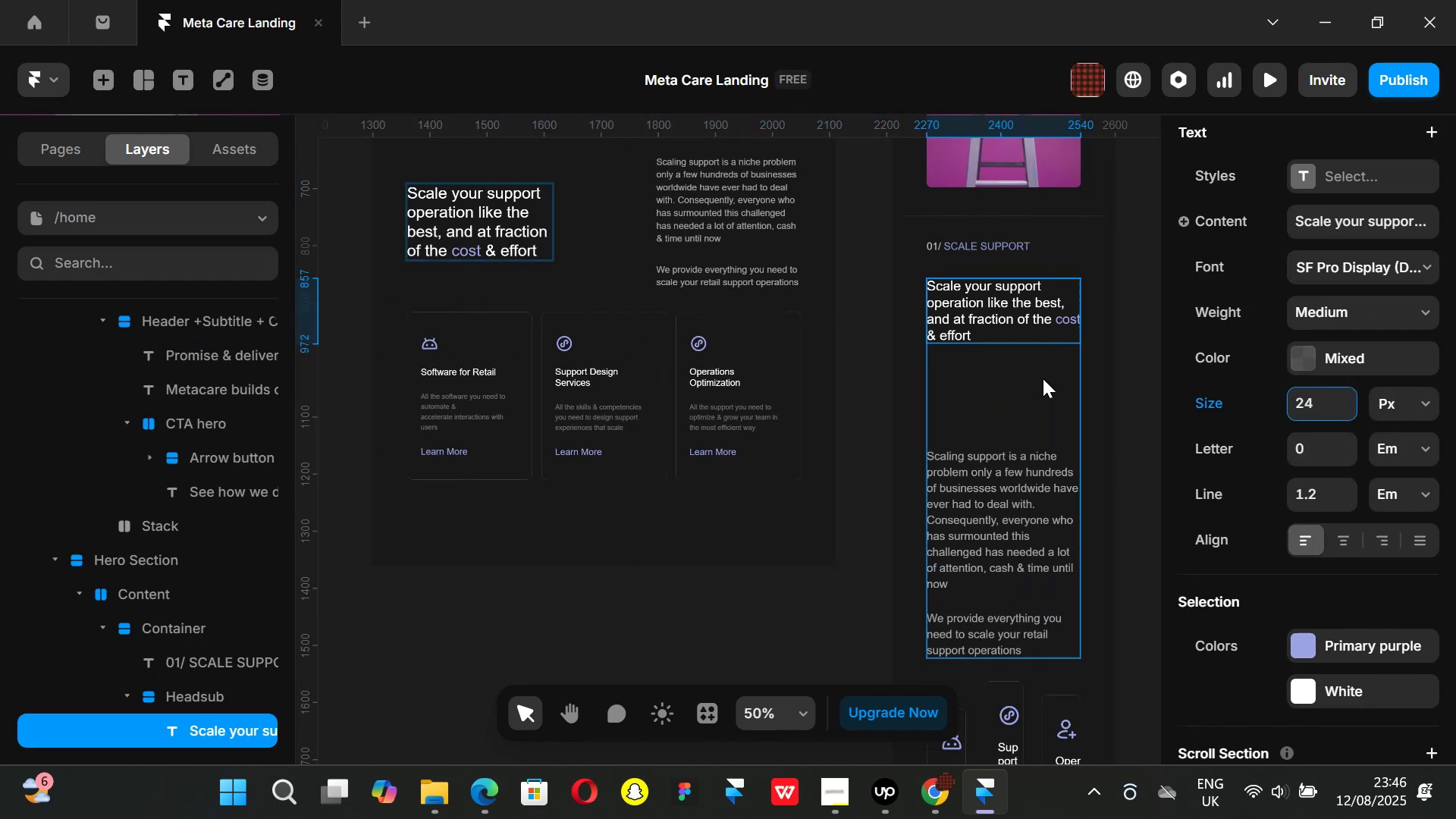 
hold_key(key=ShiftLeft, duration=0.33)
scroll: coordinate [1043, 378], scroll_direction: down, amount: 1.0
 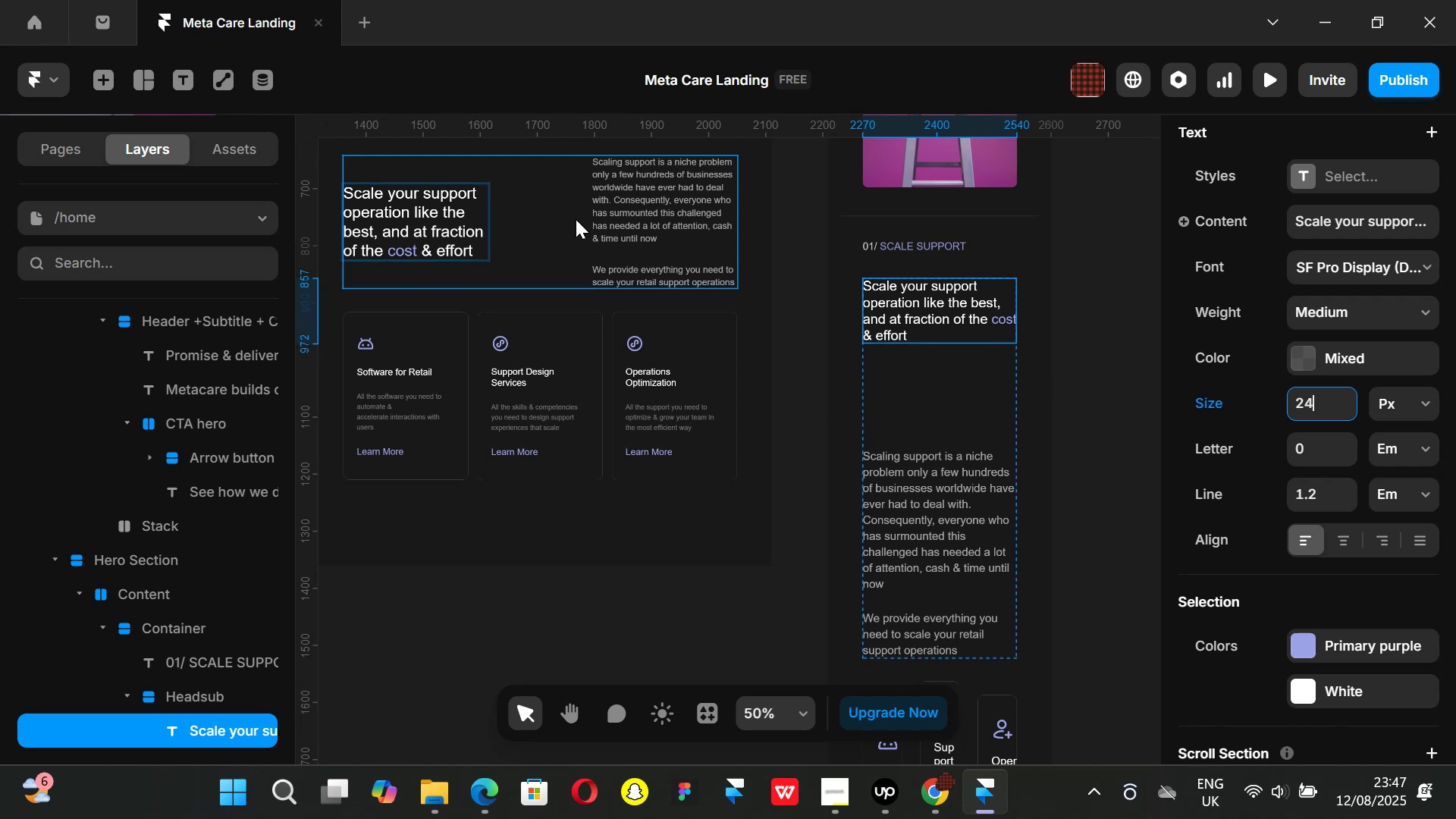 
left_click([599, 202])
 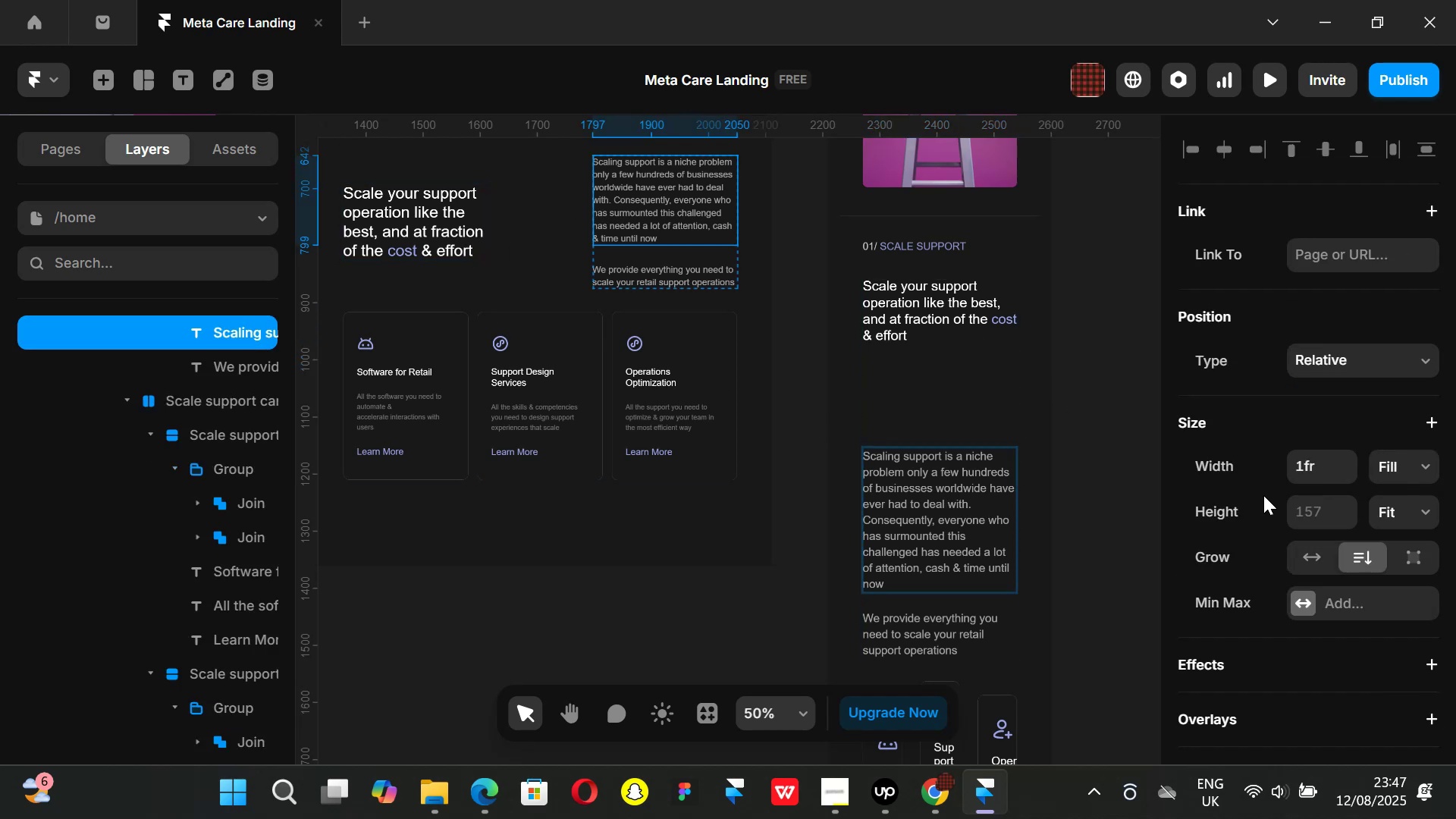 
scroll: coordinate [1338, 532], scroll_direction: down, amount: 3.0
 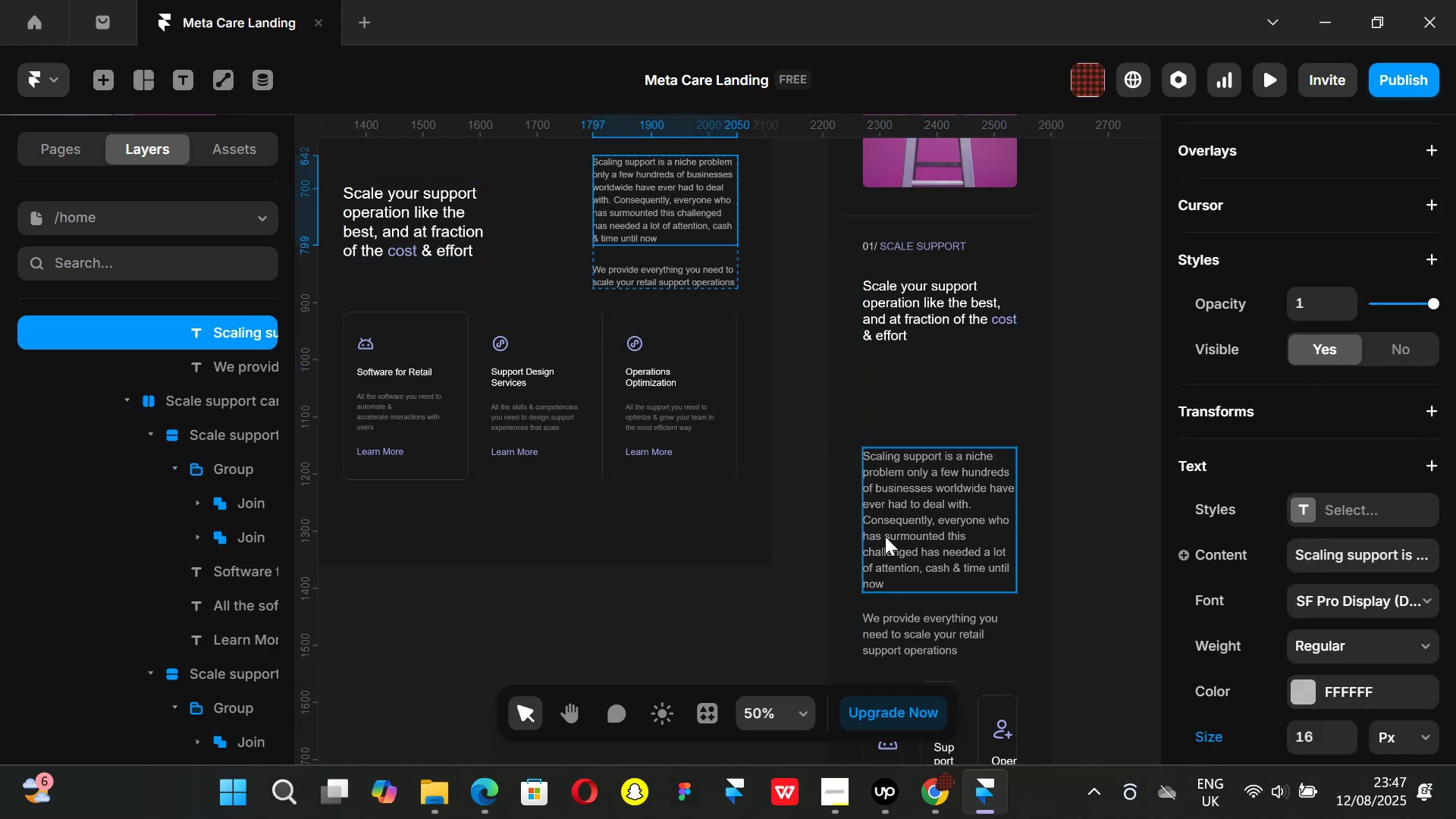 
left_click([949, 501])
 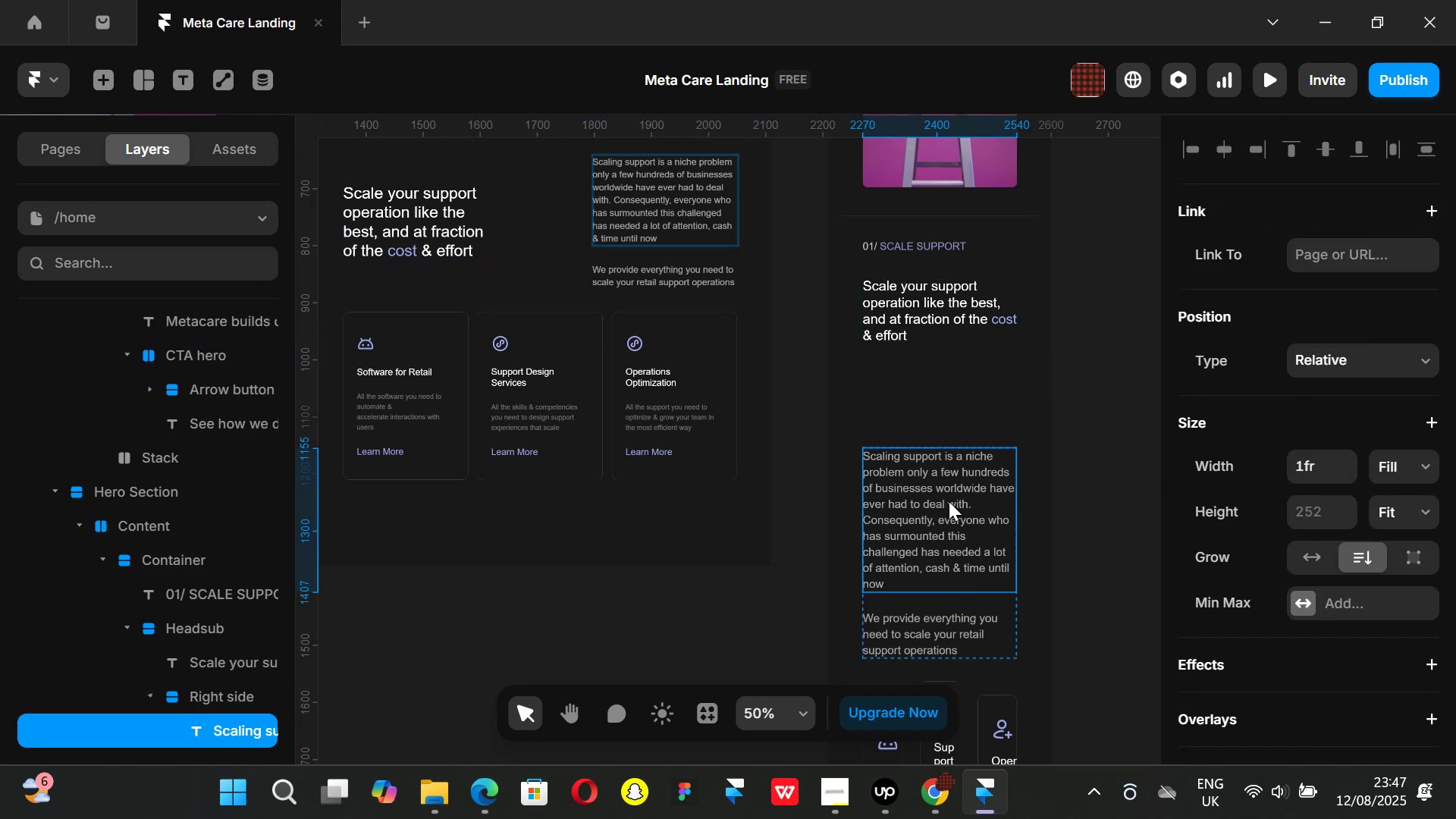 
hold_key(key=ShiftLeft, duration=0.7)
left_click([926, 617])
 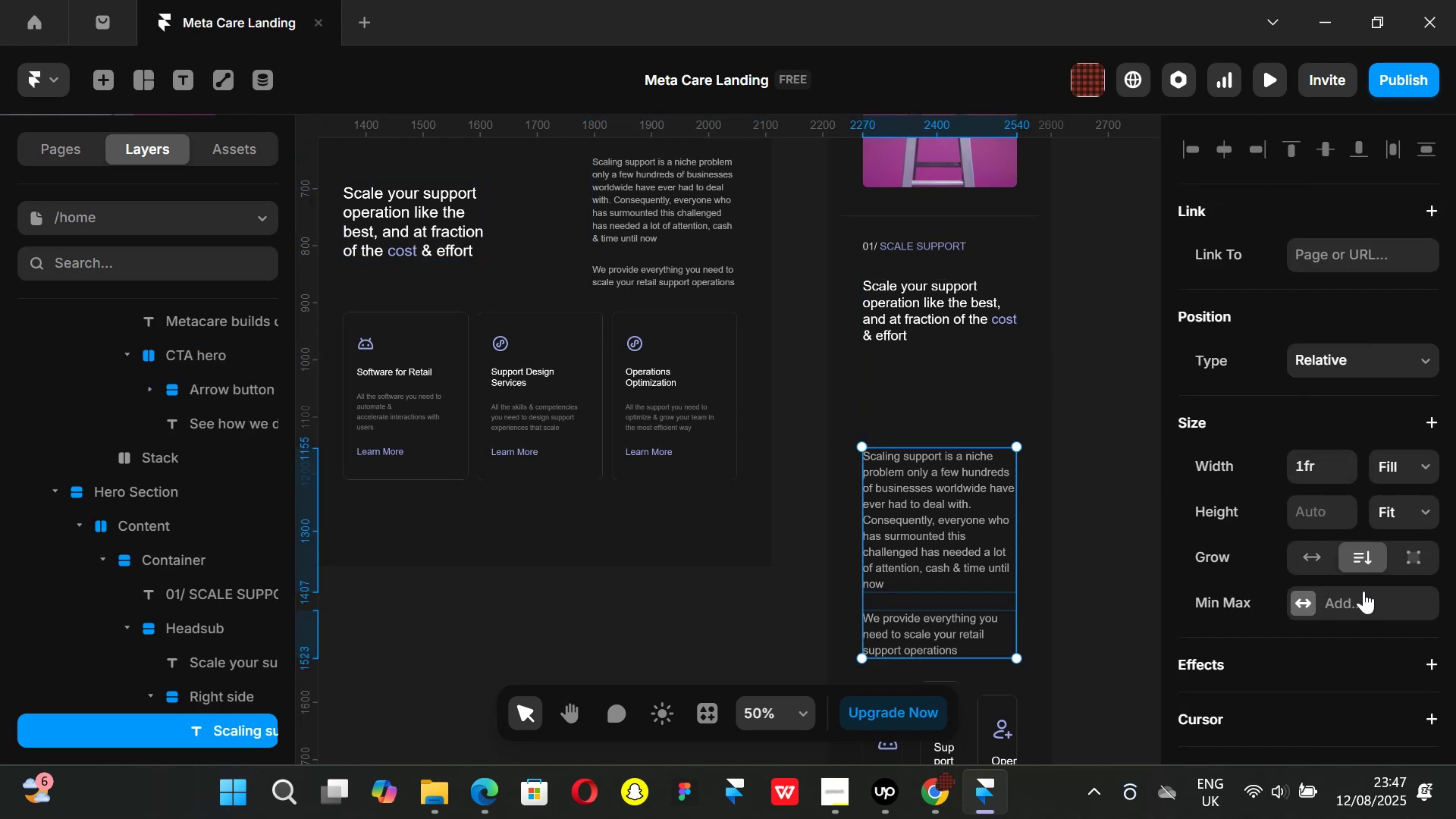 
scroll: coordinate [1341, 571], scroll_direction: down, amount: 4.0
 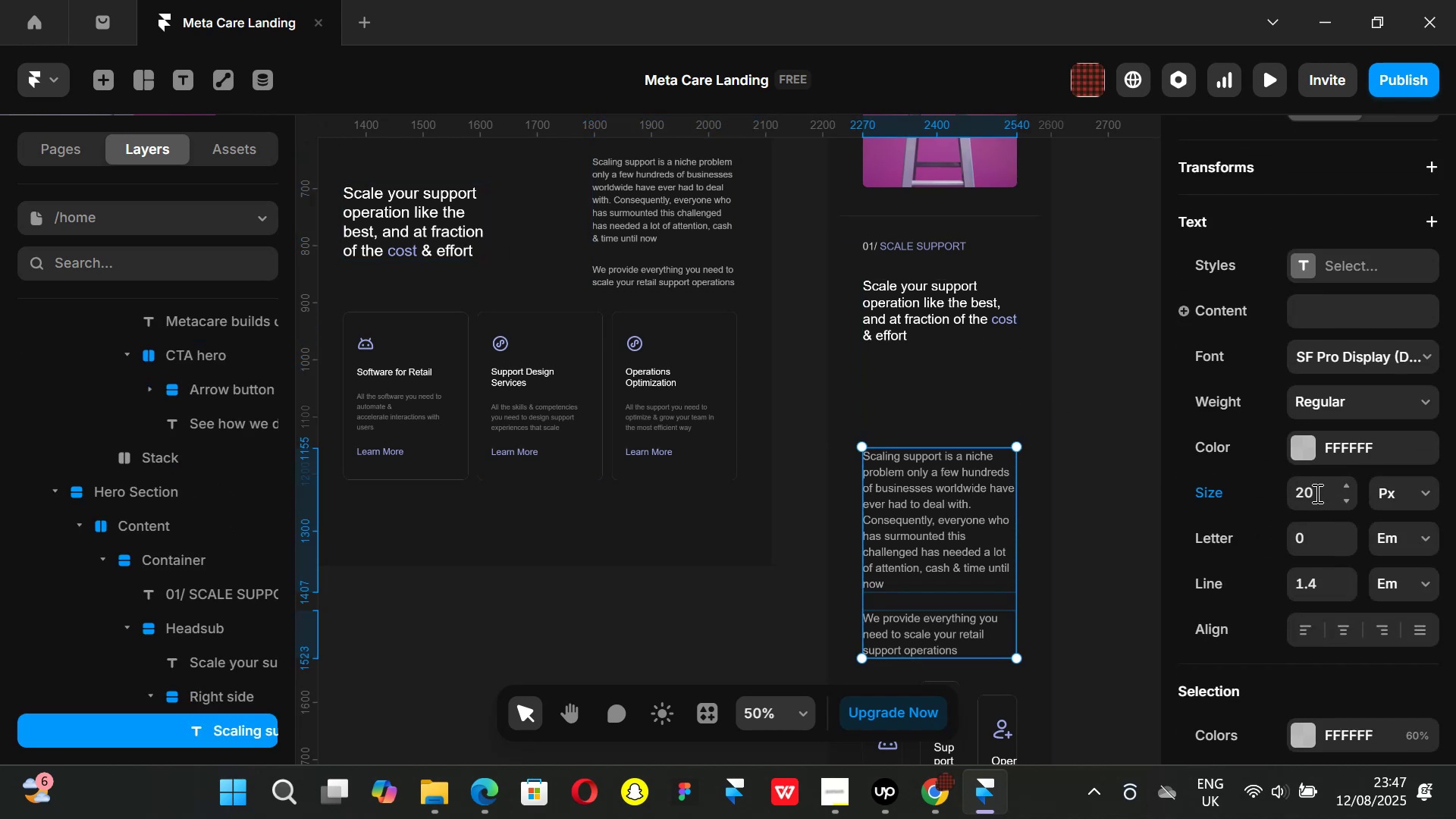 
left_click([1316, 492])
 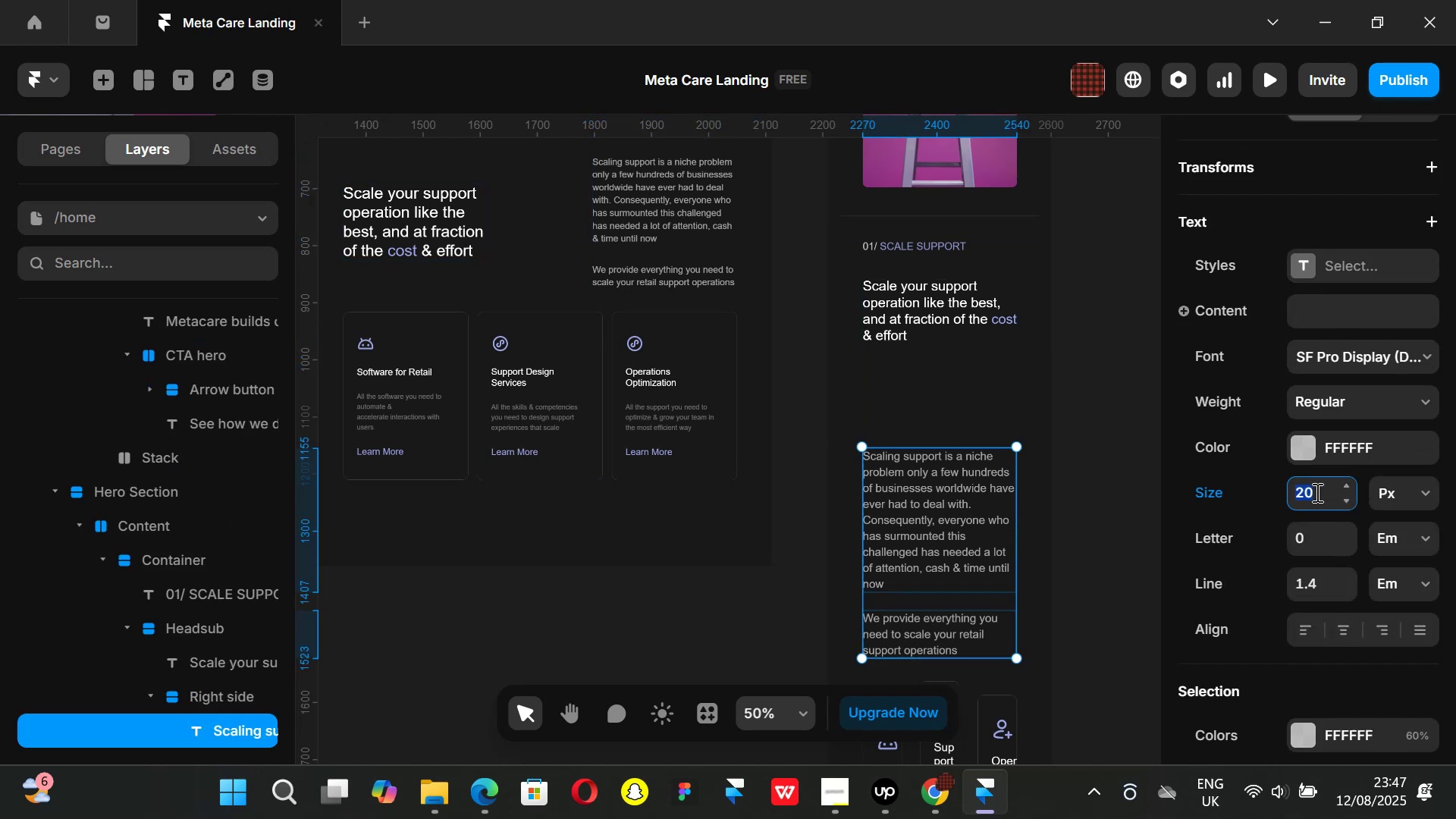 
type(14)
 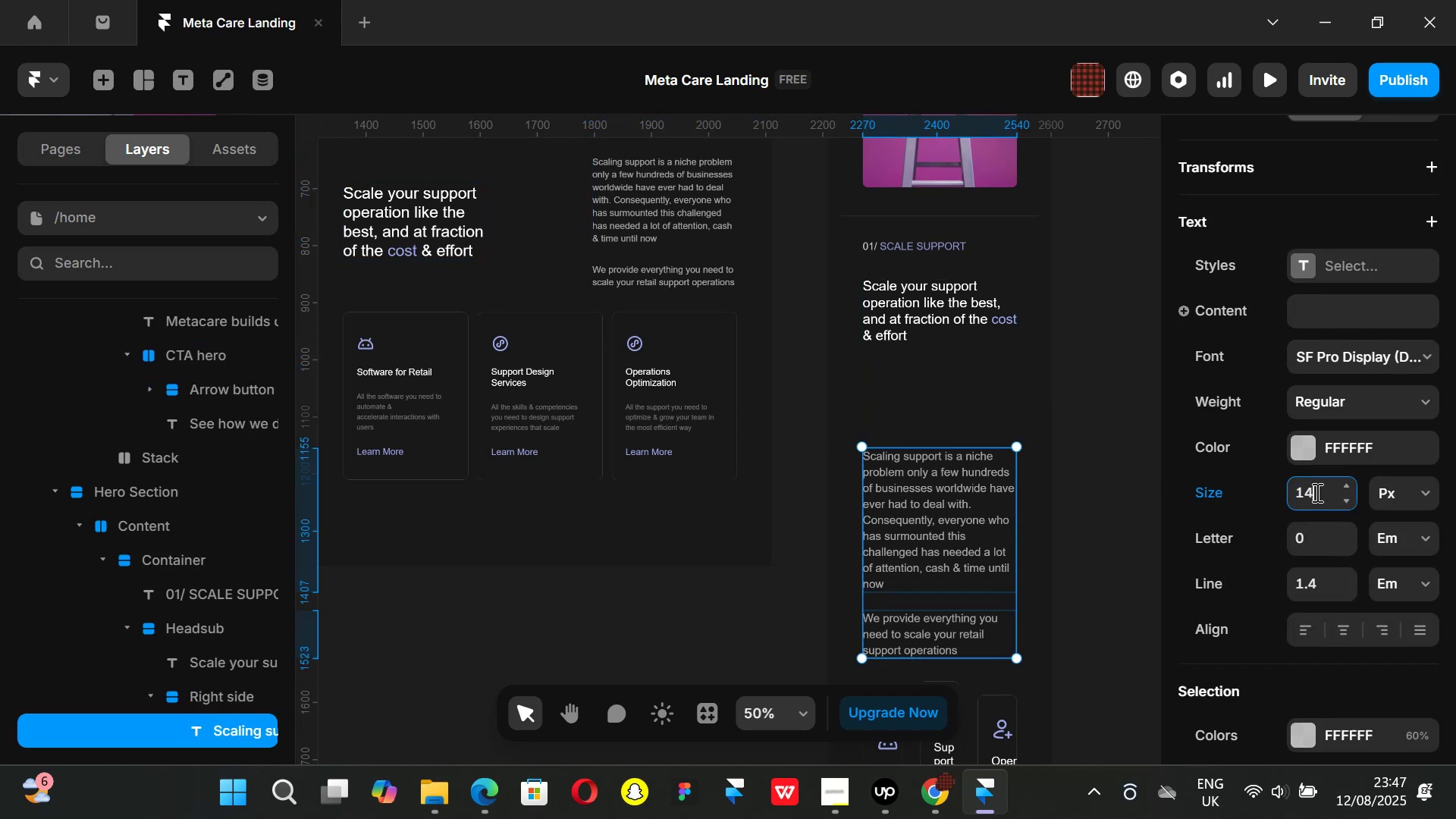 
key(Enter)
 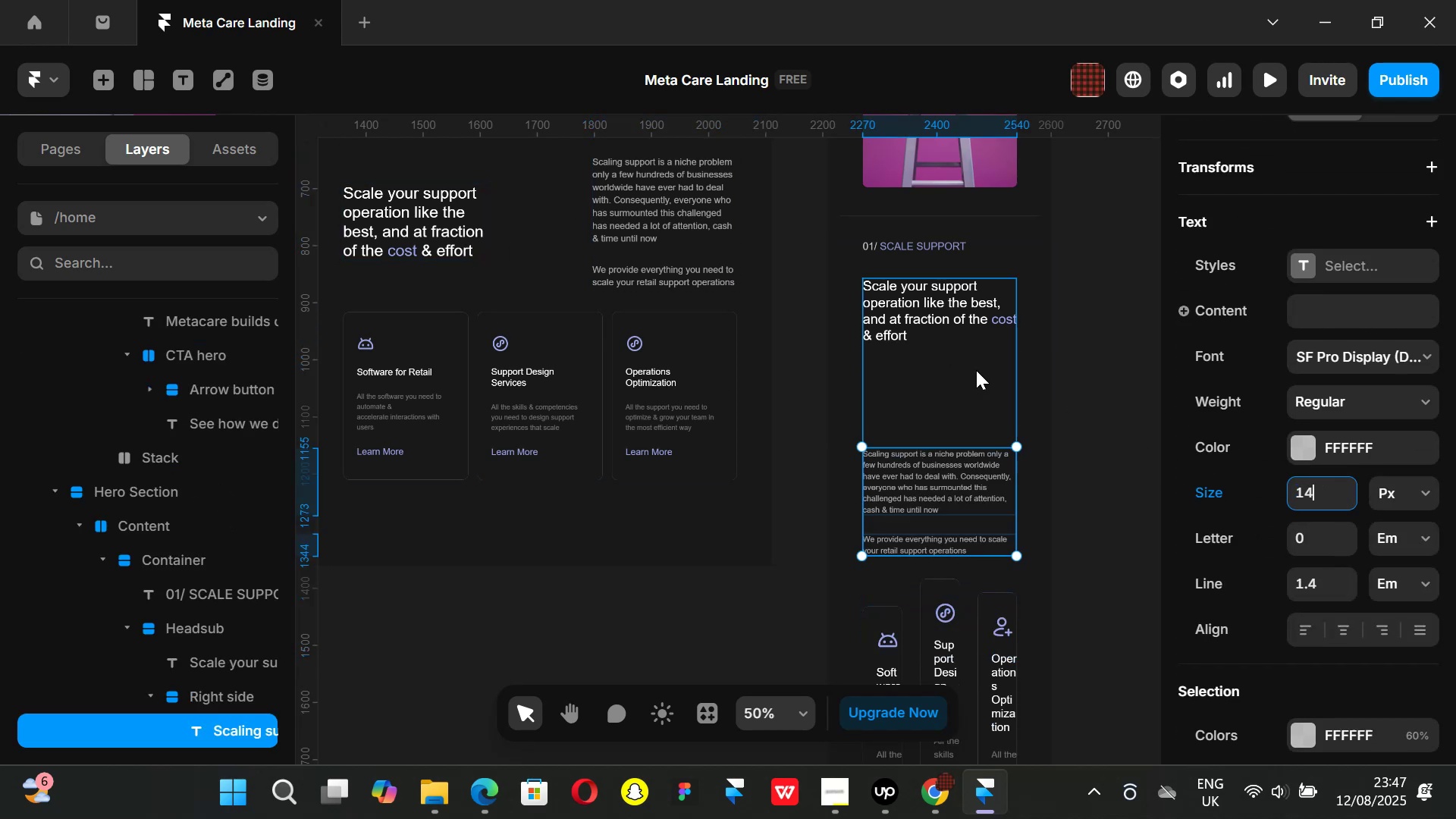 
left_click([978, 386])
 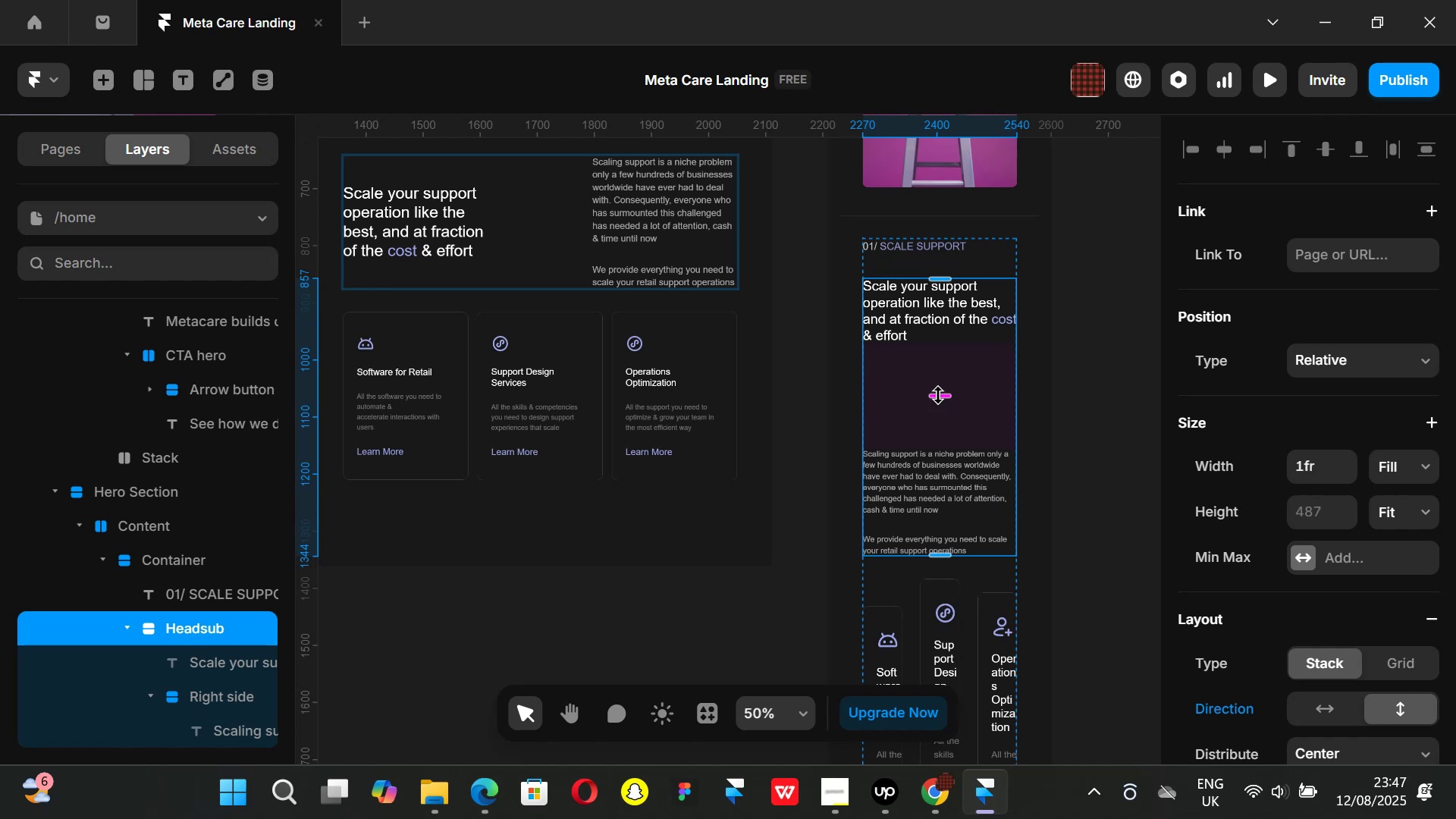 
left_click_drag(start_coordinate=[938, 393], to_coordinate=[986, 308])
 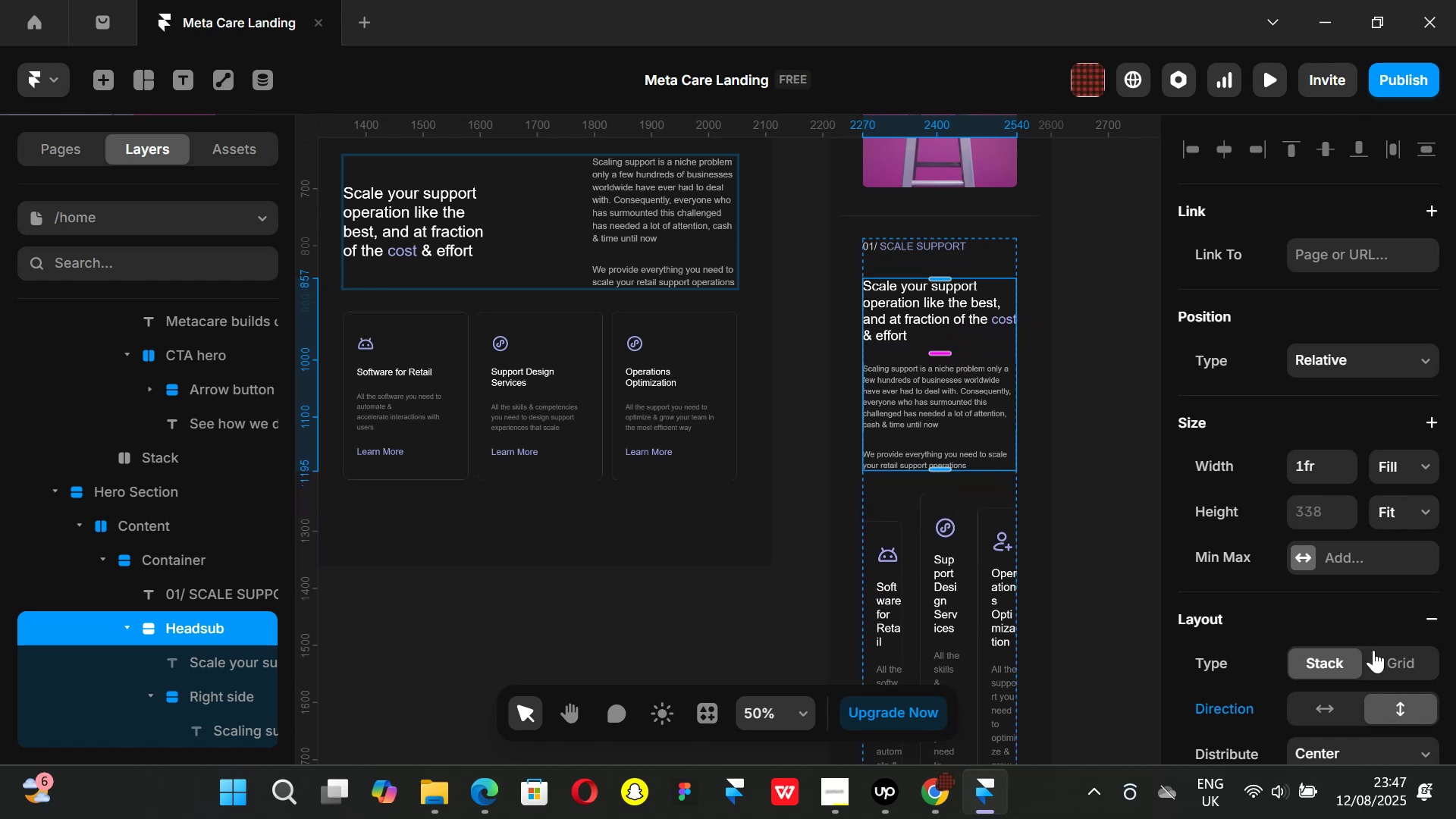 
scroll: coordinate [1372, 650], scroll_direction: down, amount: 2.0
 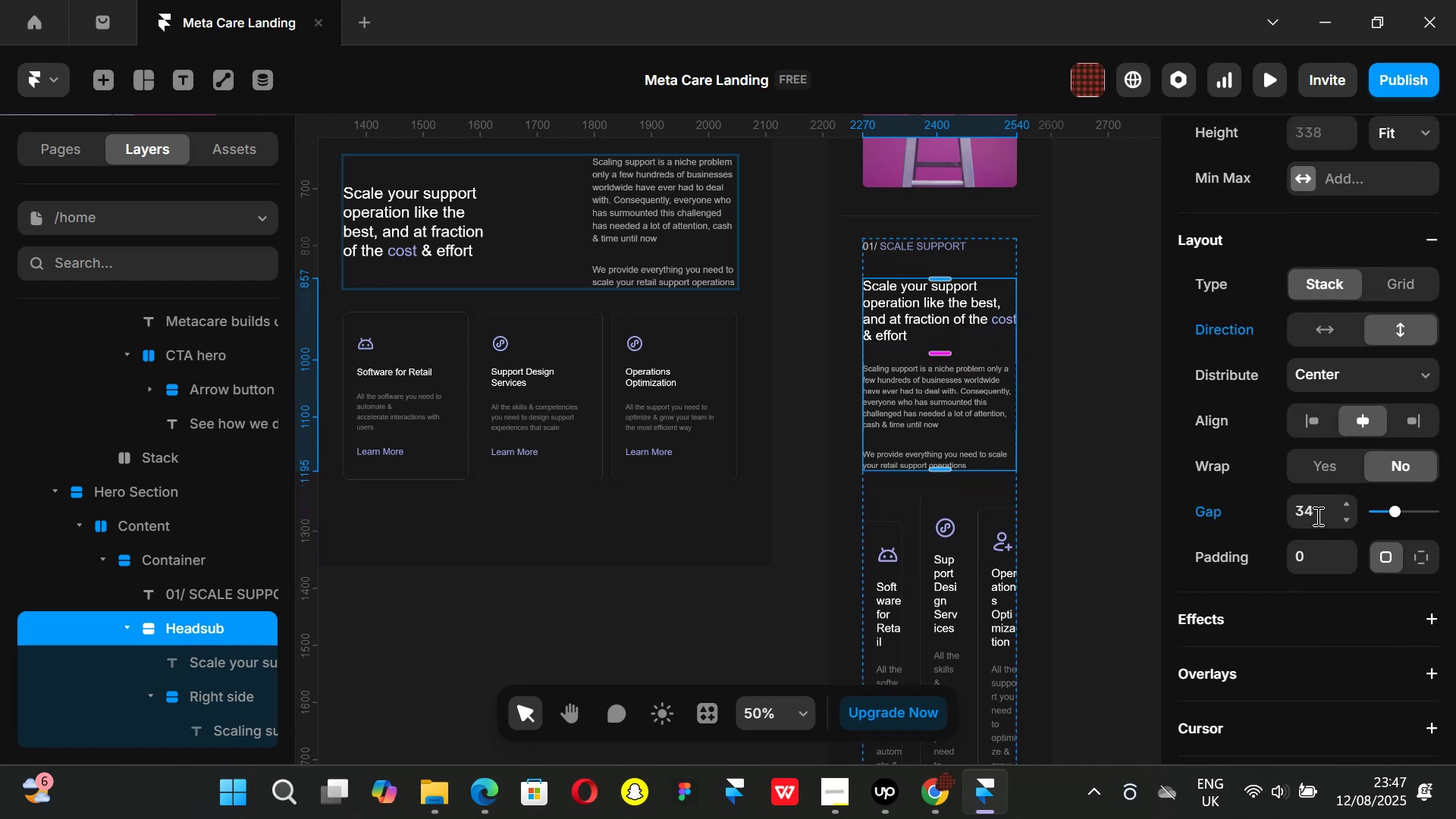 
left_click([1316, 513])
 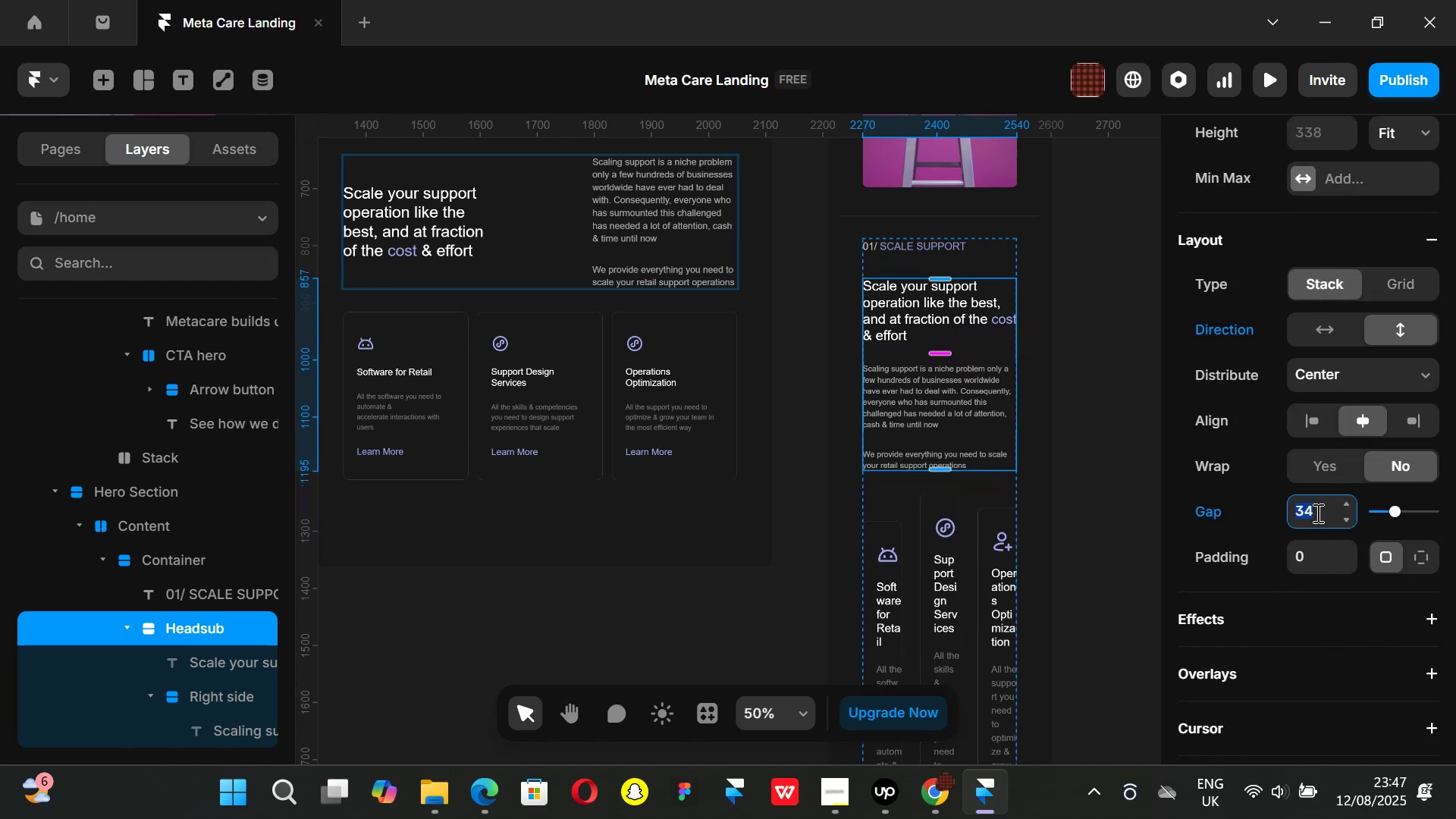 
type(24)
 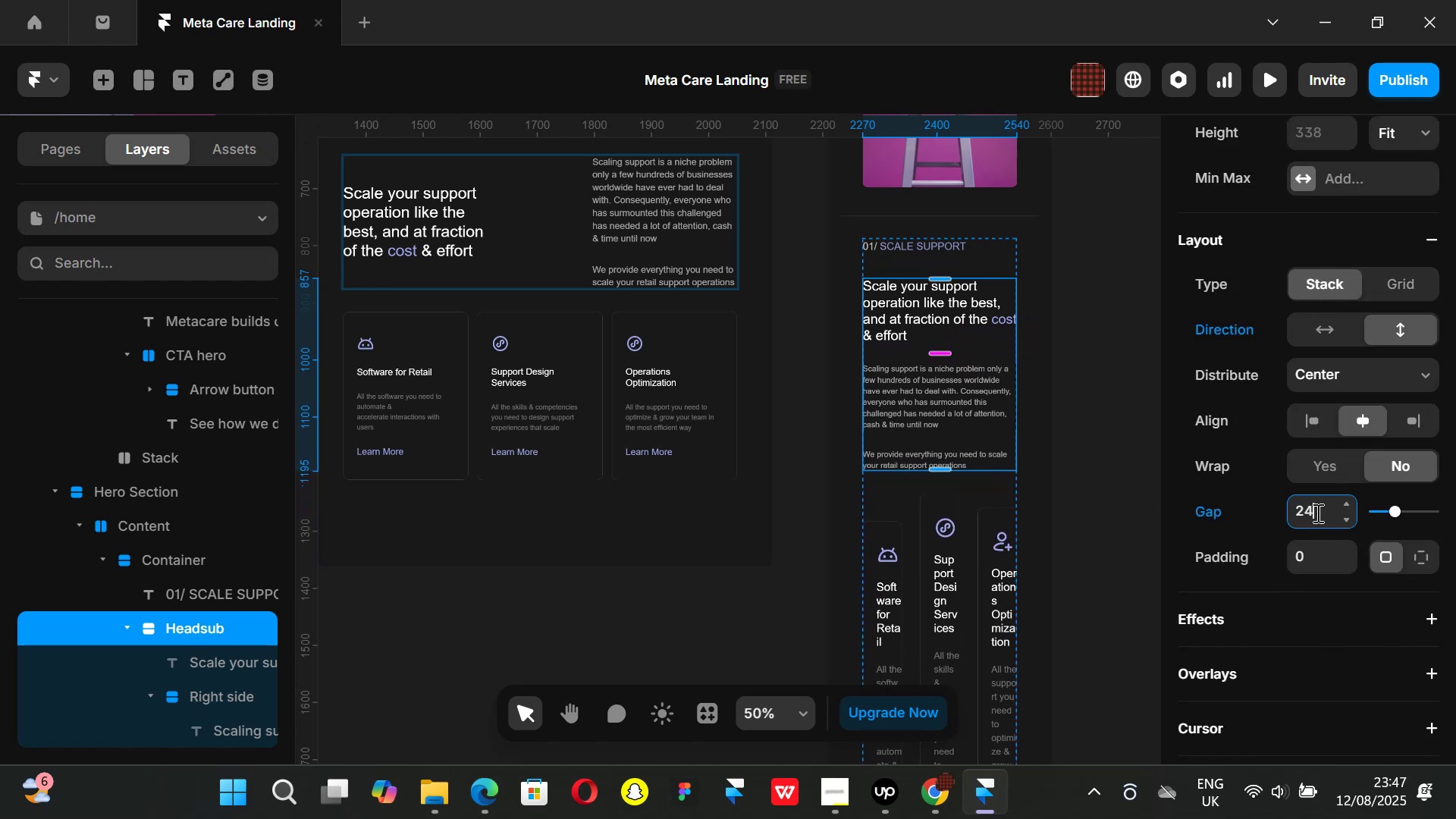 
key(Enter)
 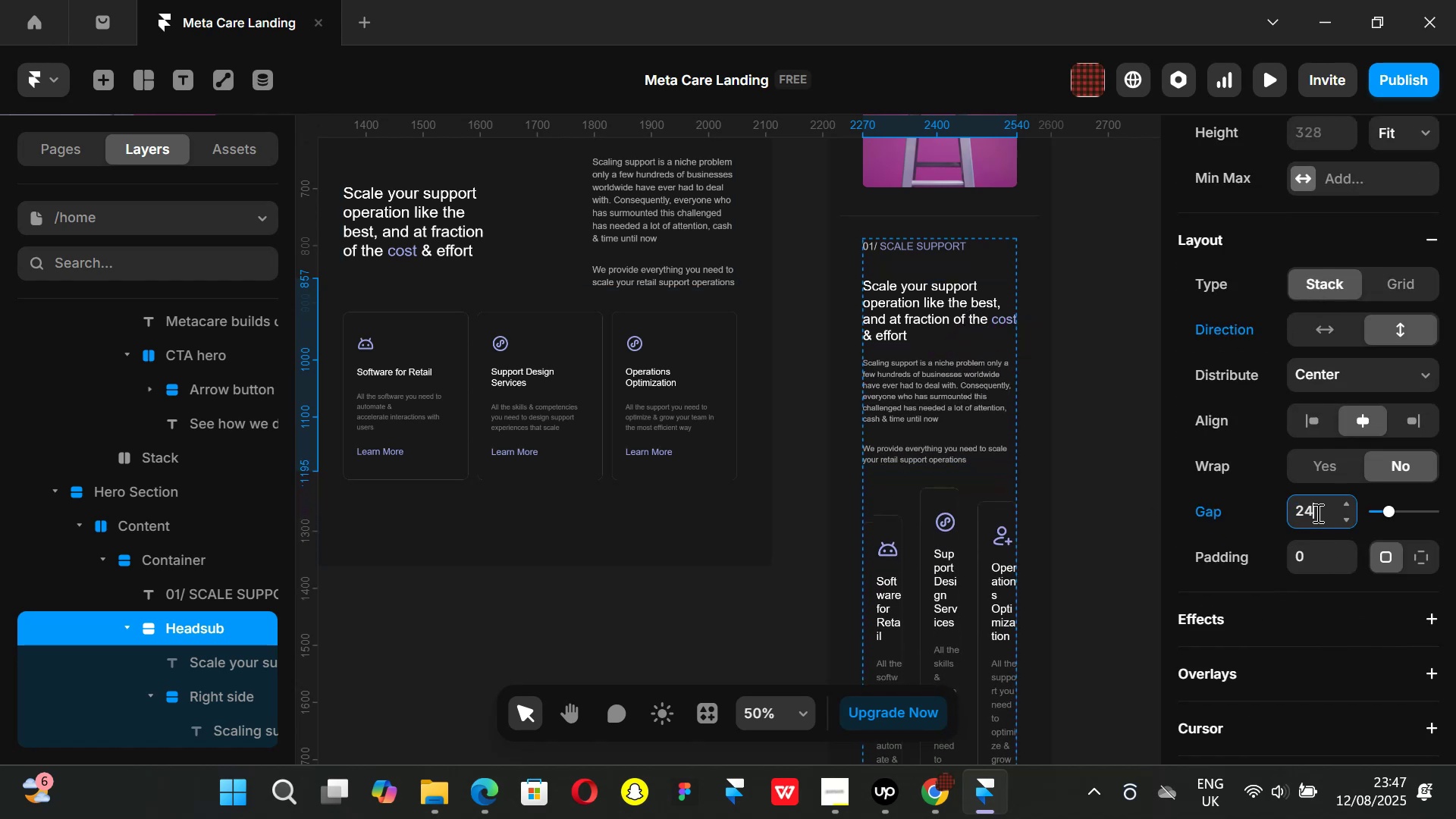 
key(Backspace)
key(Backspace)
type(40)
 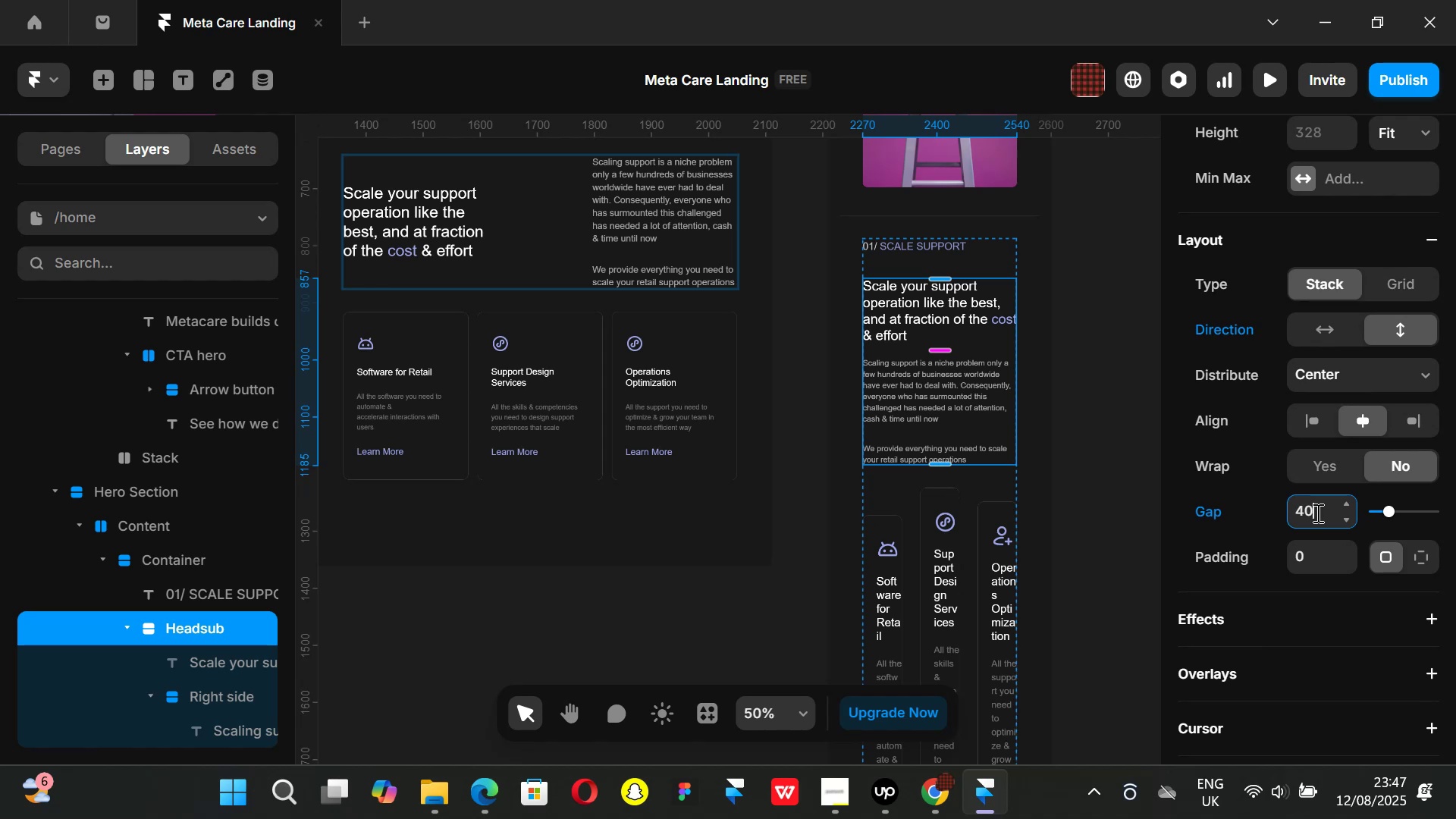 
key(Enter)
 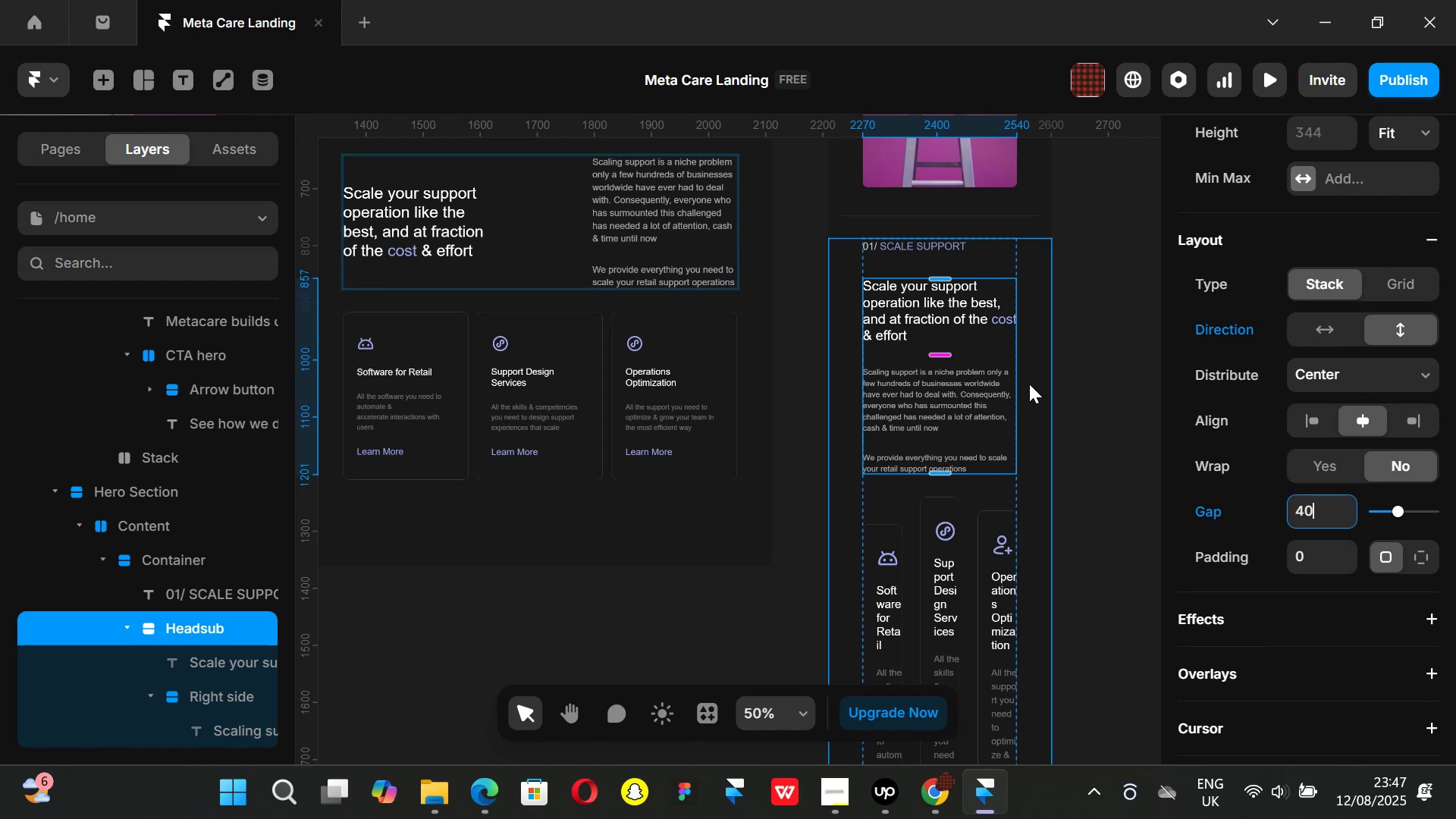 
hold_key(key=ShiftLeft, duration=0.65)
scroll: coordinate [824, 497], scroll_direction: down, amount: 4.0
 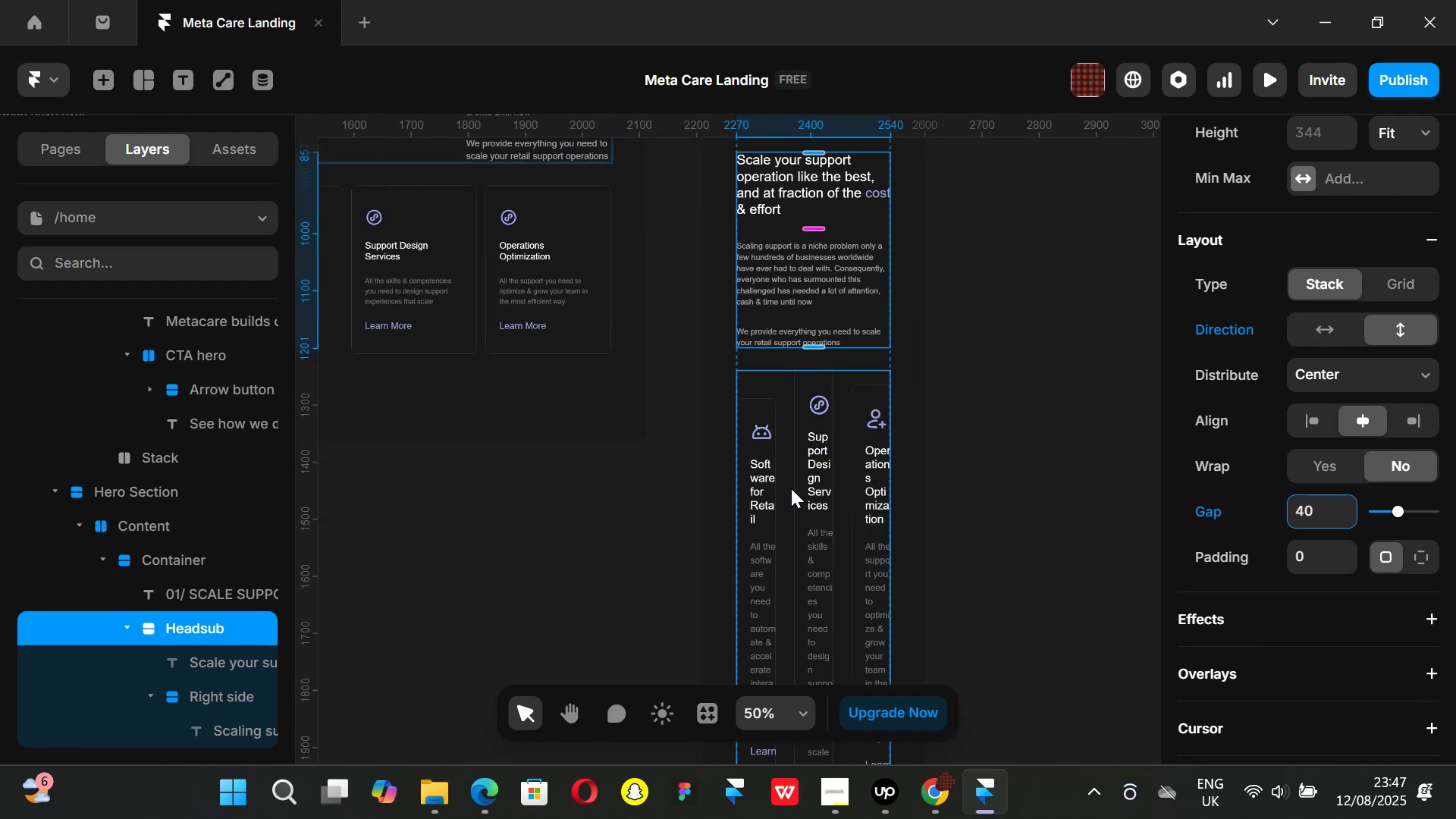 
left_click([791, 488])
 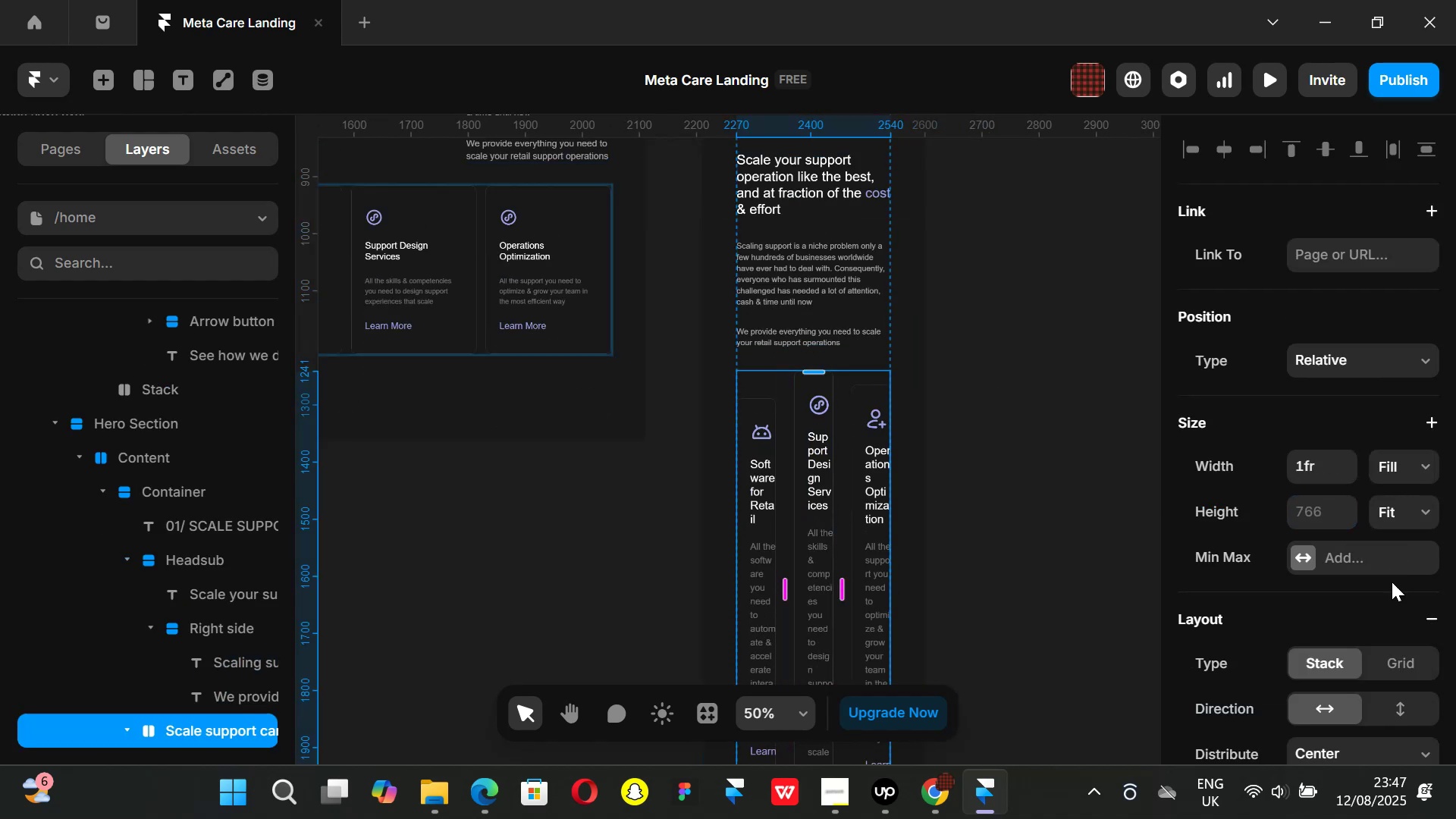 
scroll: coordinate [1354, 578], scroll_direction: down, amount: 2.0
 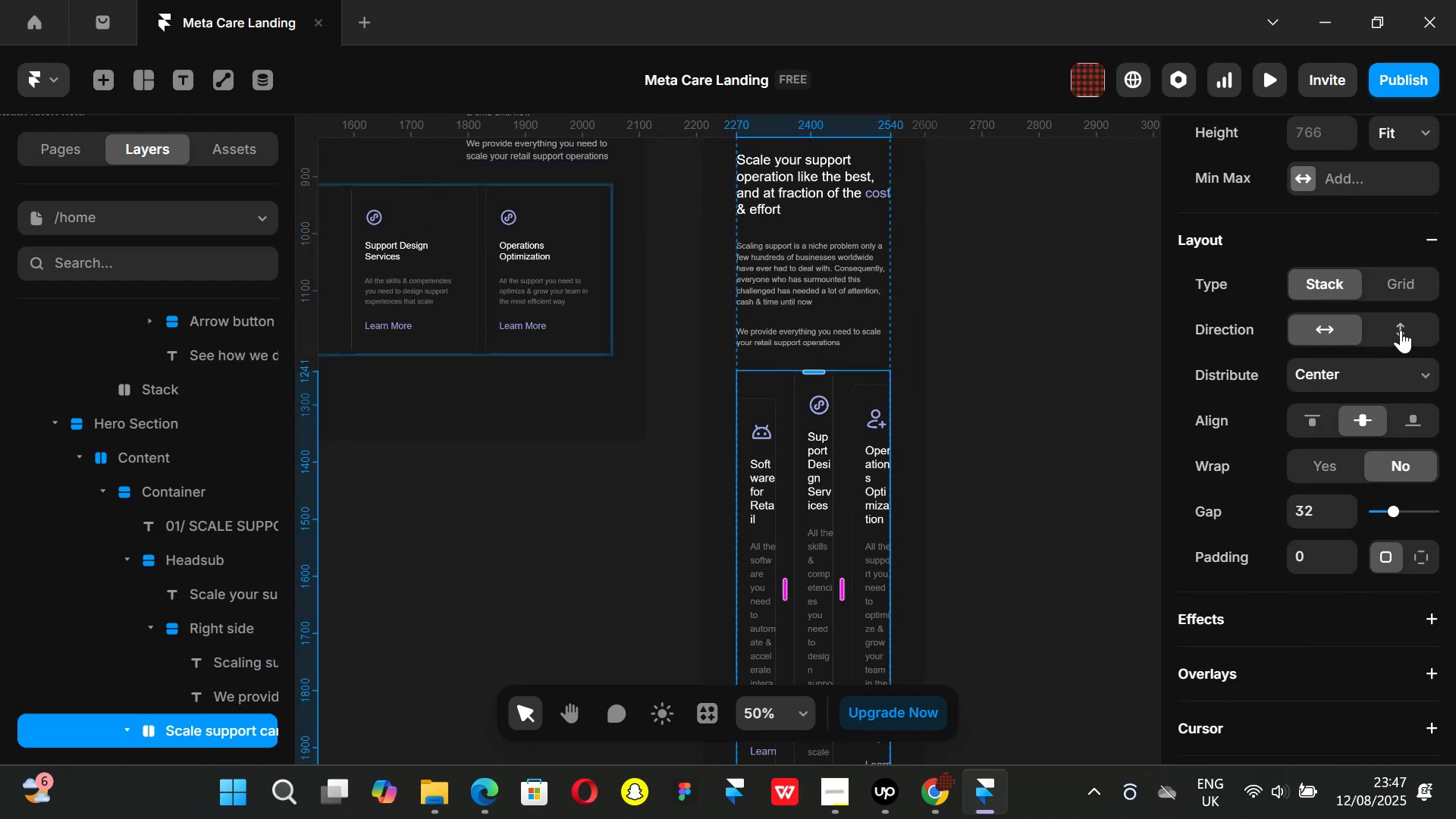 
left_click([1402, 328])
 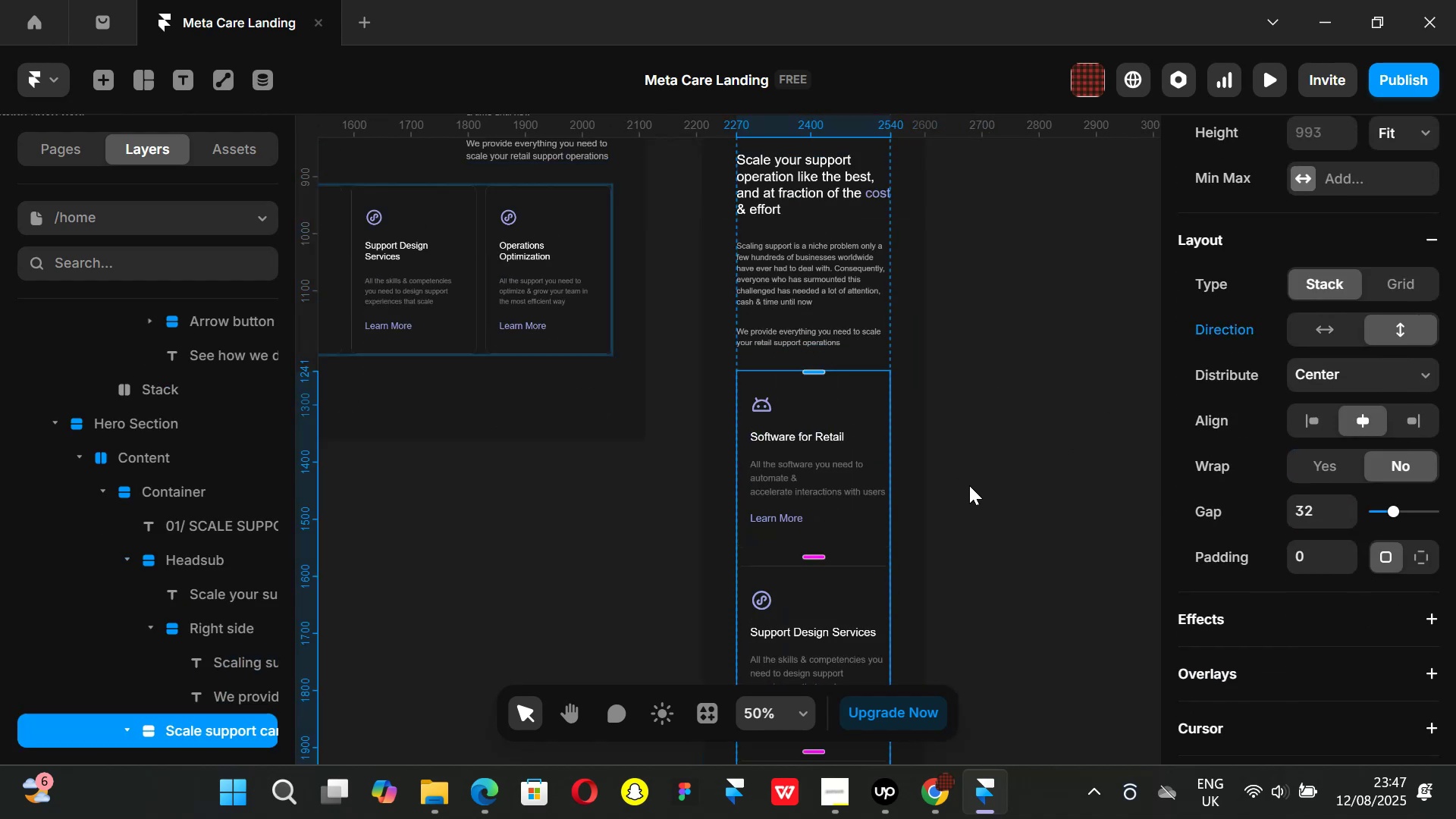 
left_click([1012, 487])
 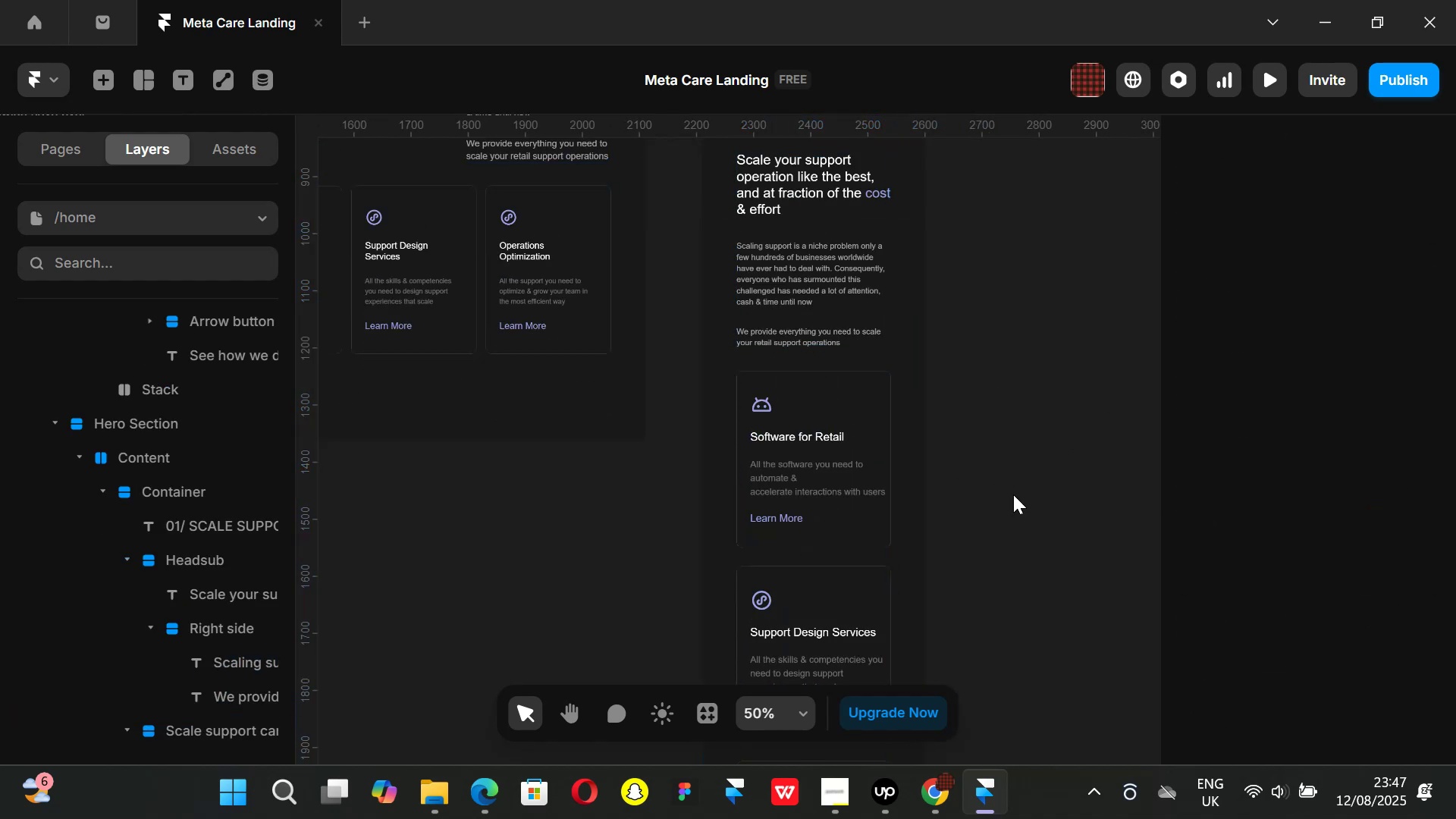 
scroll: coordinate [1013, 494], scroll_direction: down, amount: 6.0
 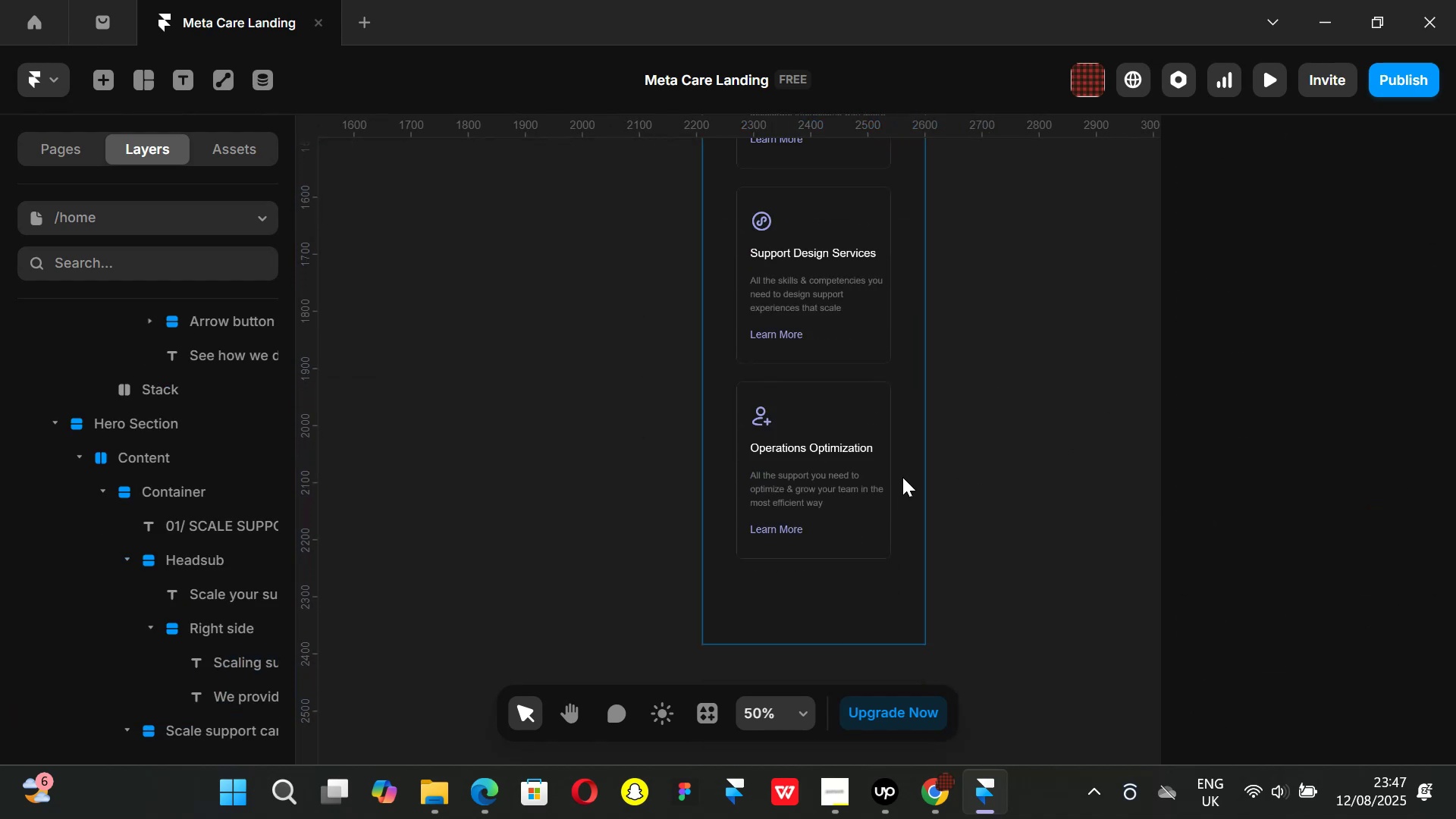 
scroll: coordinate [914, 439], scroll_direction: up, amount: 5.0
 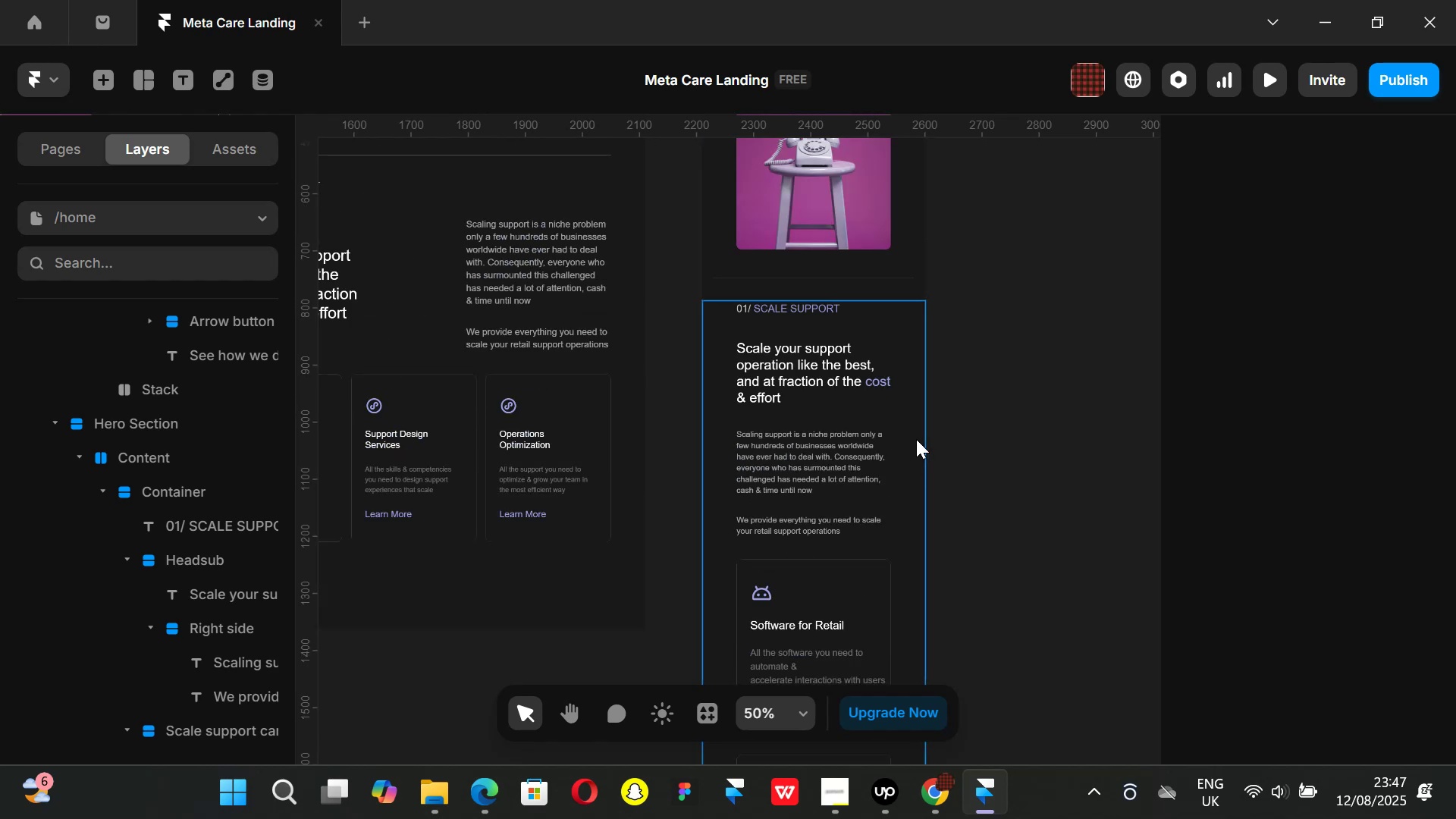 
hold_key(key=ControlLeft, duration=0.8)
scroll: coordinate [996, 439], scroll_direction: down, amount: 2.0
 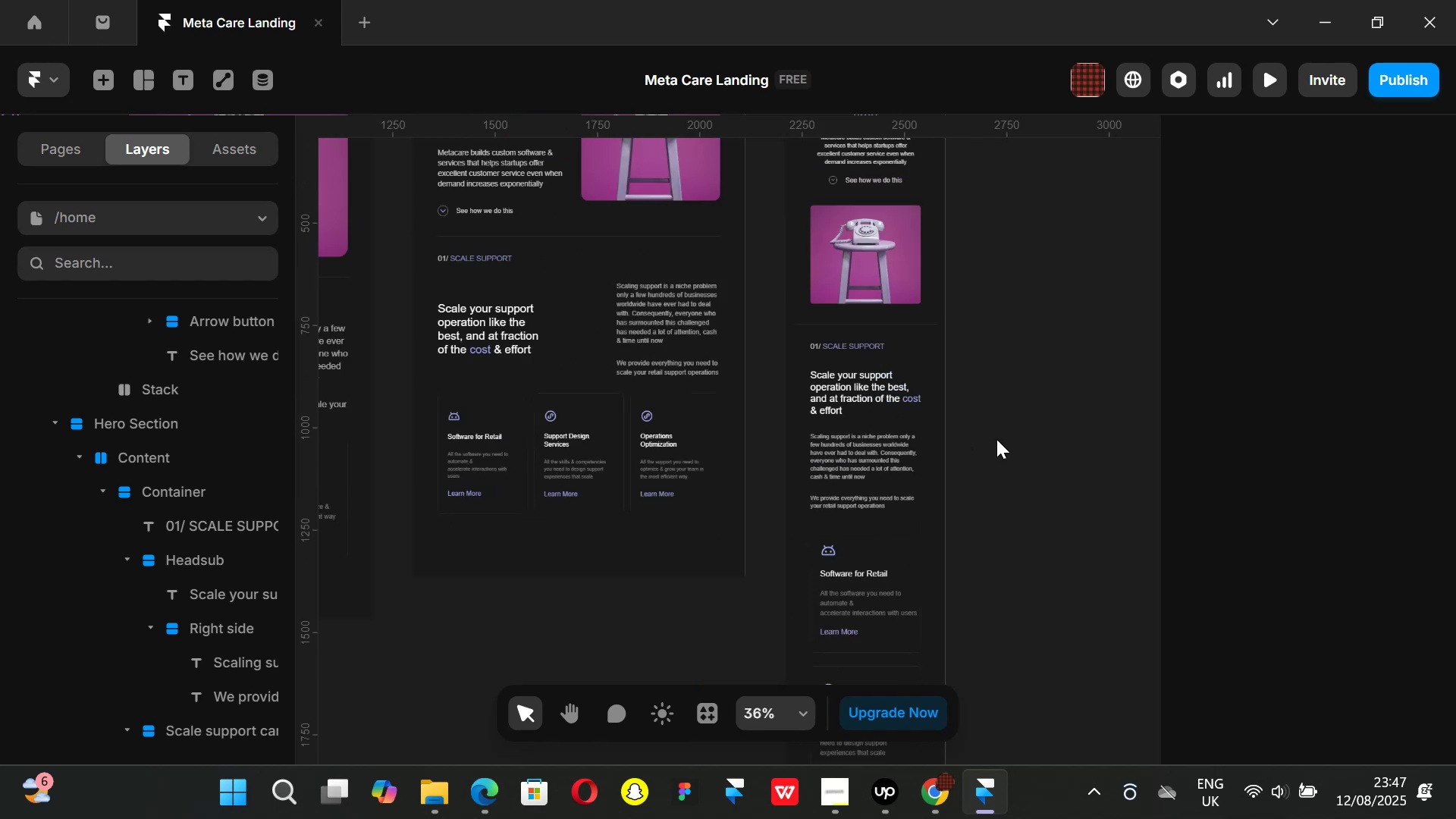 
wait(8.15)
 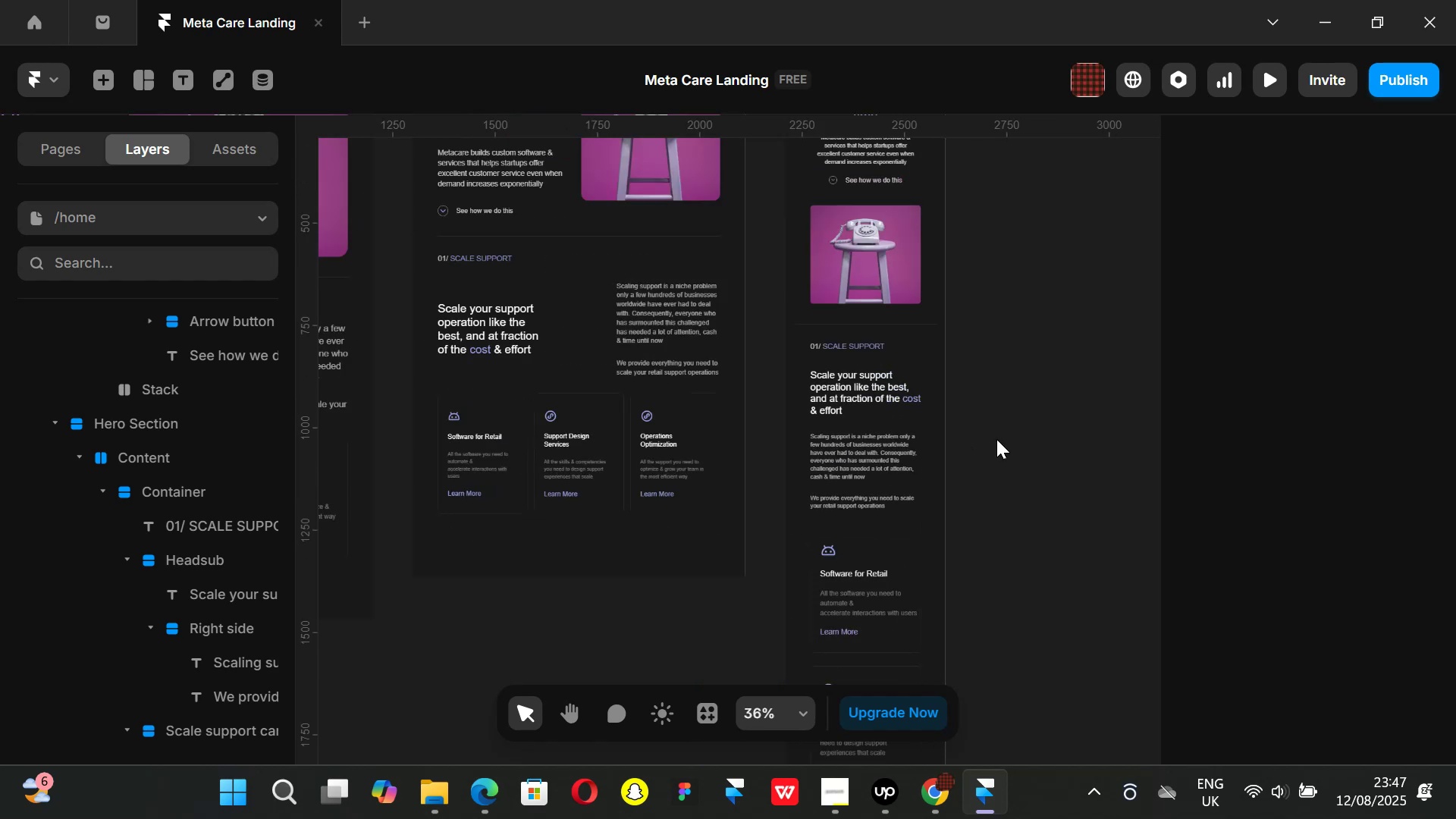 
hold_key(key=ShiftLeft, duration=1.51)
scroll: coordinate [792, 473], scroll_direction: up, amount: 5.0
 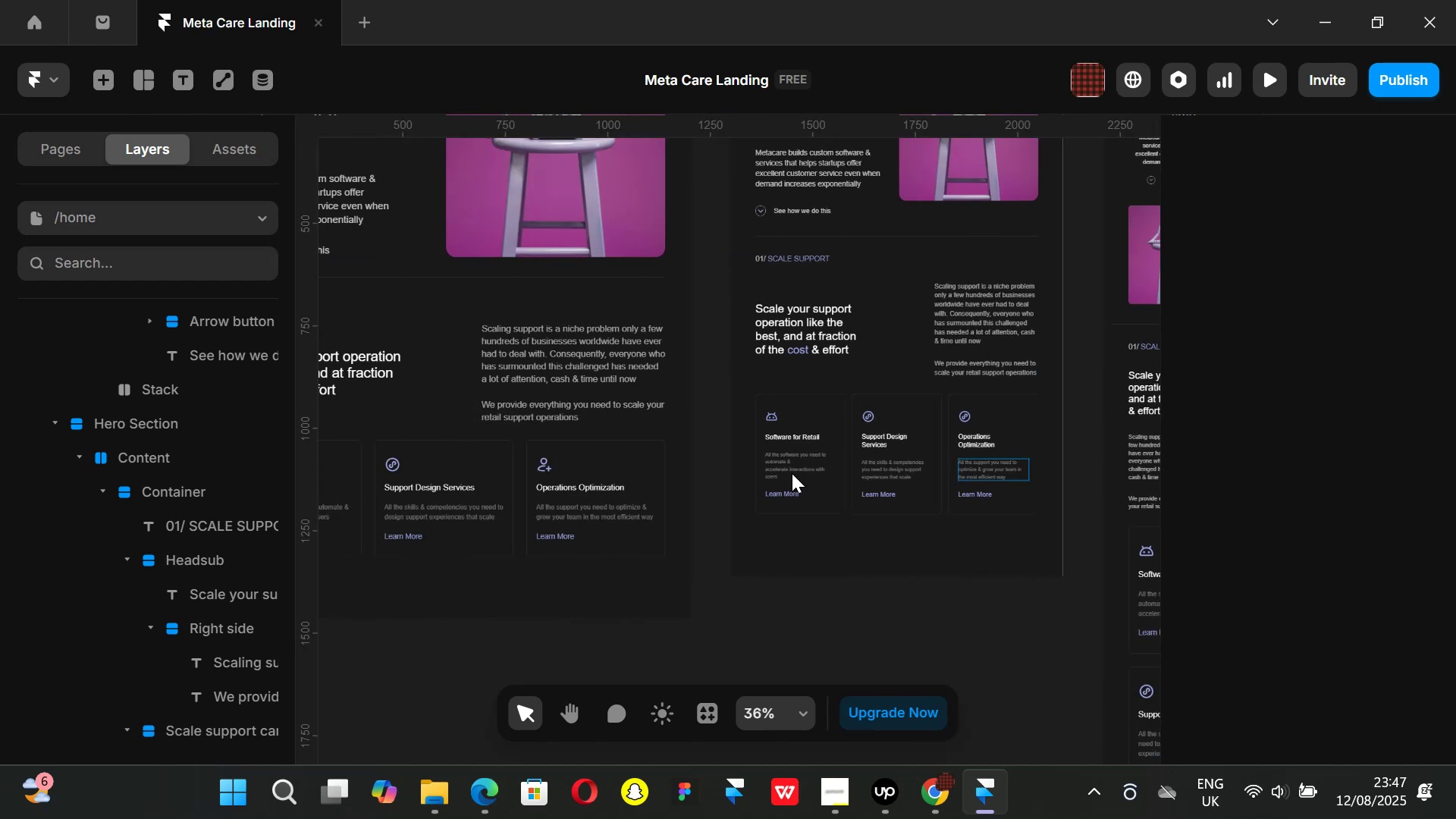 
scroll: coordinate [792, 473], scroll_direction: down, amount: 10.0
 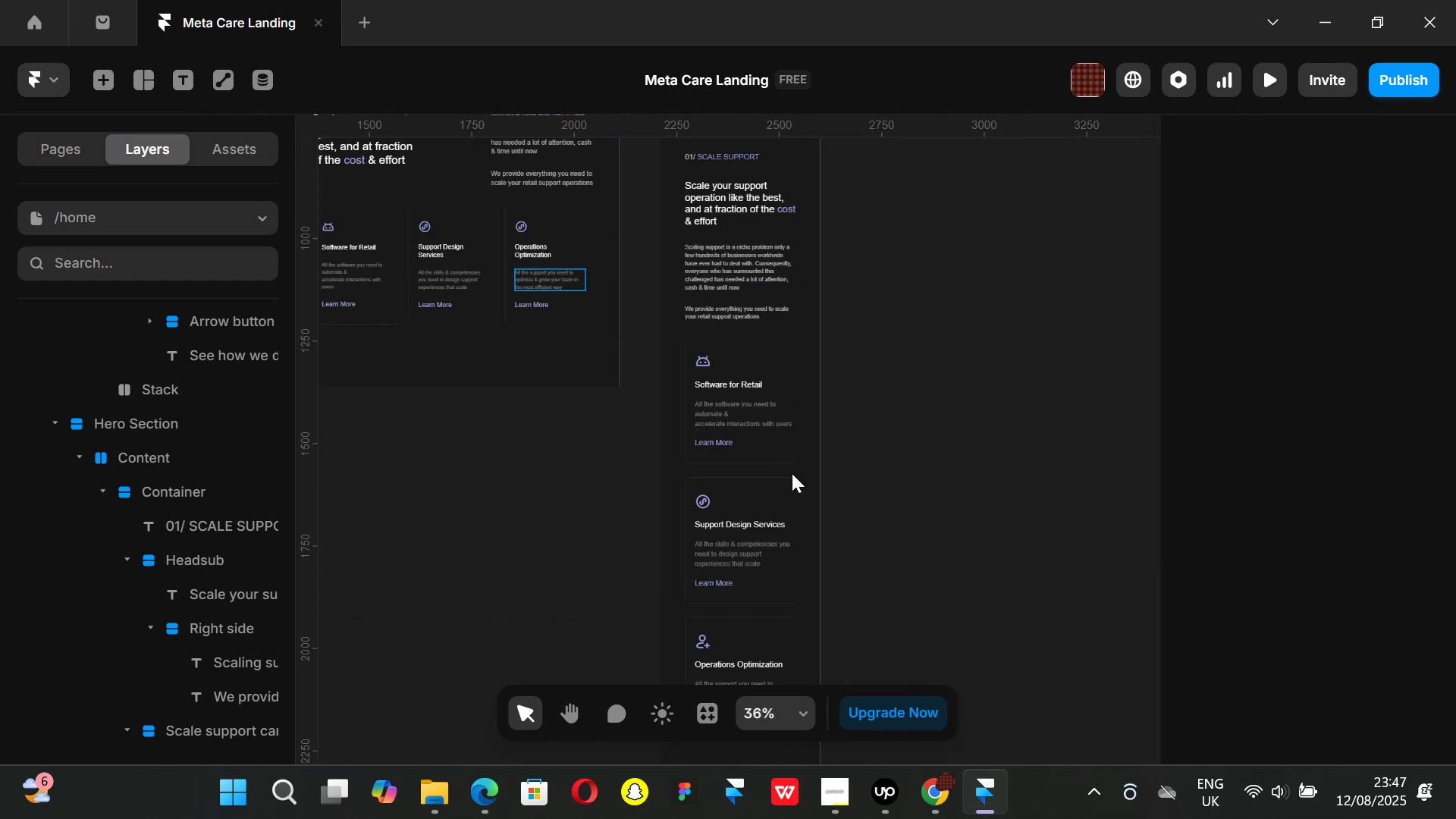 
hold_key(key=ShiftLeft, duration=0.7)
 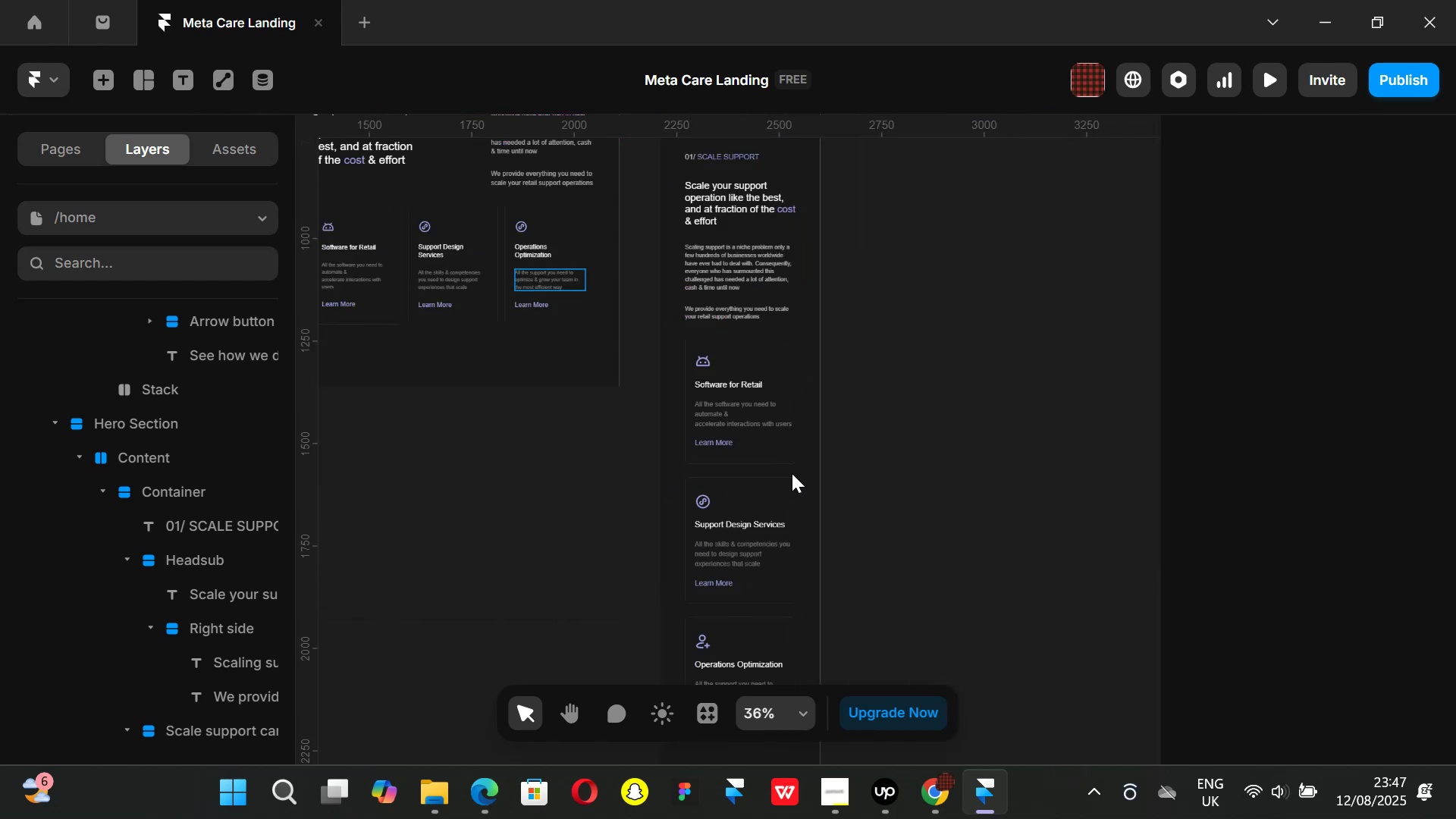 
scroll: coordinate [792, 473], scroll_direction: up, amount: 4.0
 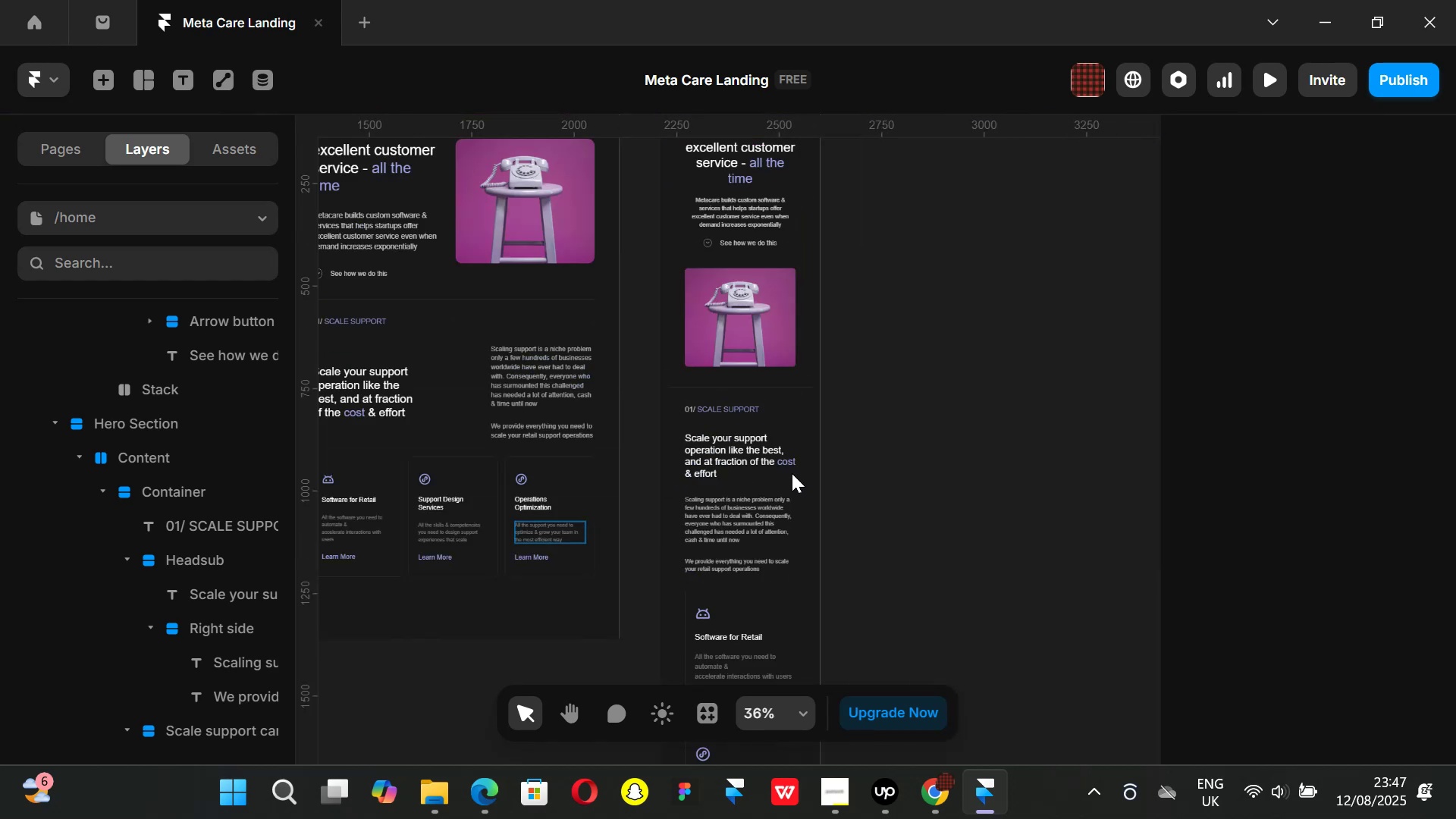 
scroll: coordinate [792, 473], scroll_direction: down, amount: 3.0
 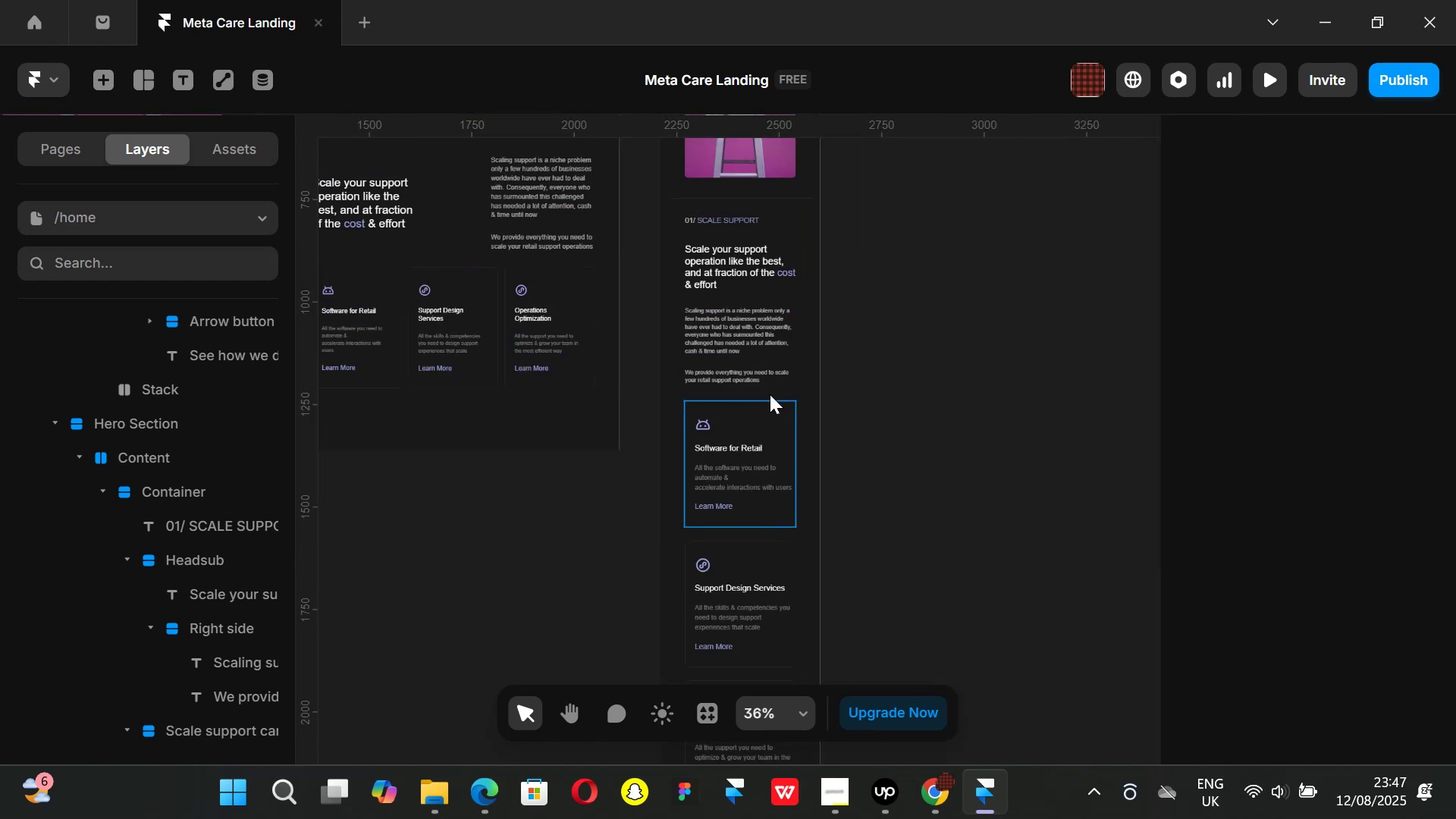 
hold_key(key=ShiftLeft, duration=1.51)
scroll: coordinate [761, 363], scroll_direction: up, amount: 7.0
 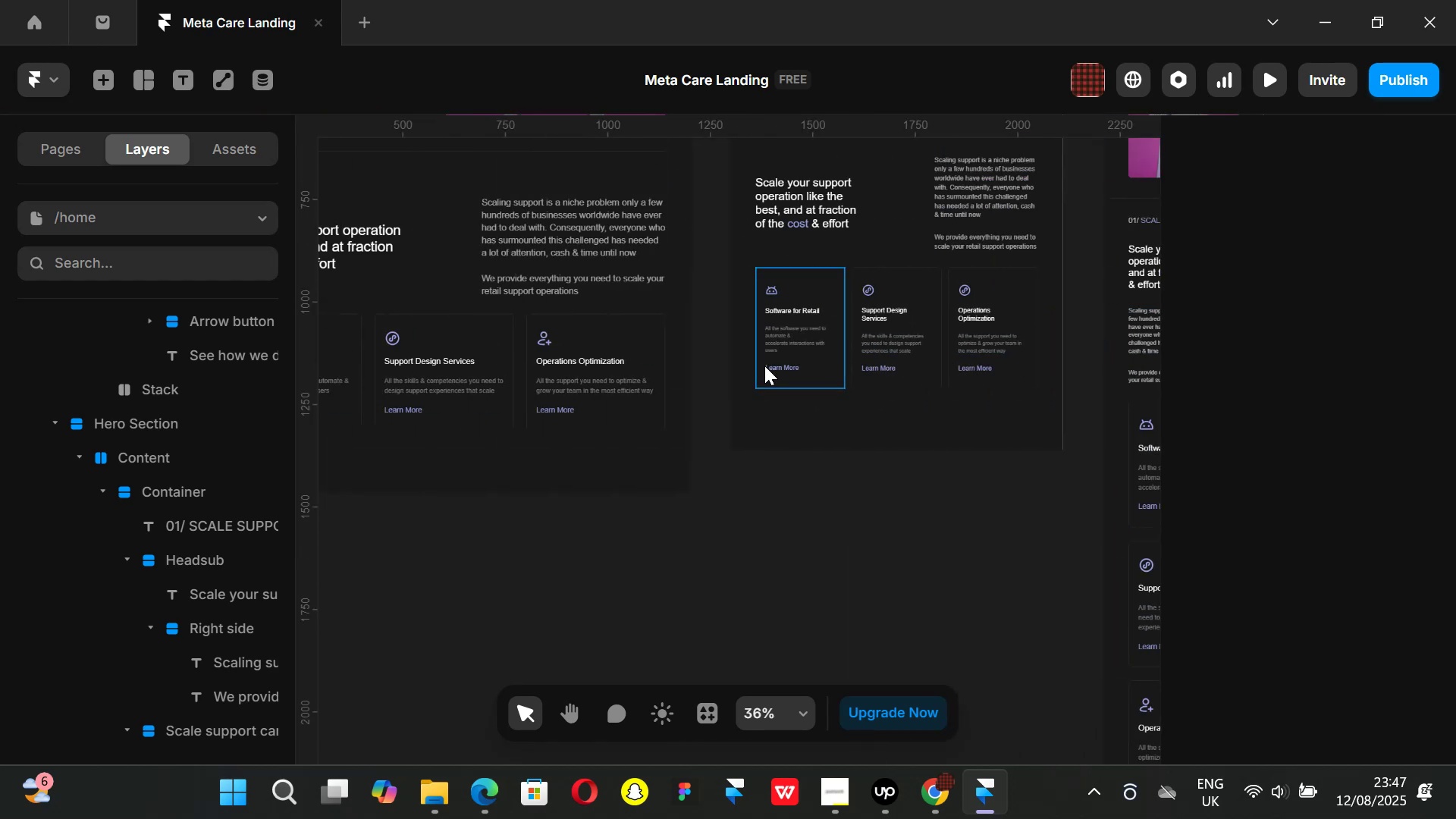 
hold_key(key=ShiftLeft, duration=0.46)
scroll: coordinate [874, 386], scroll_direction: up, amount: 11.0
 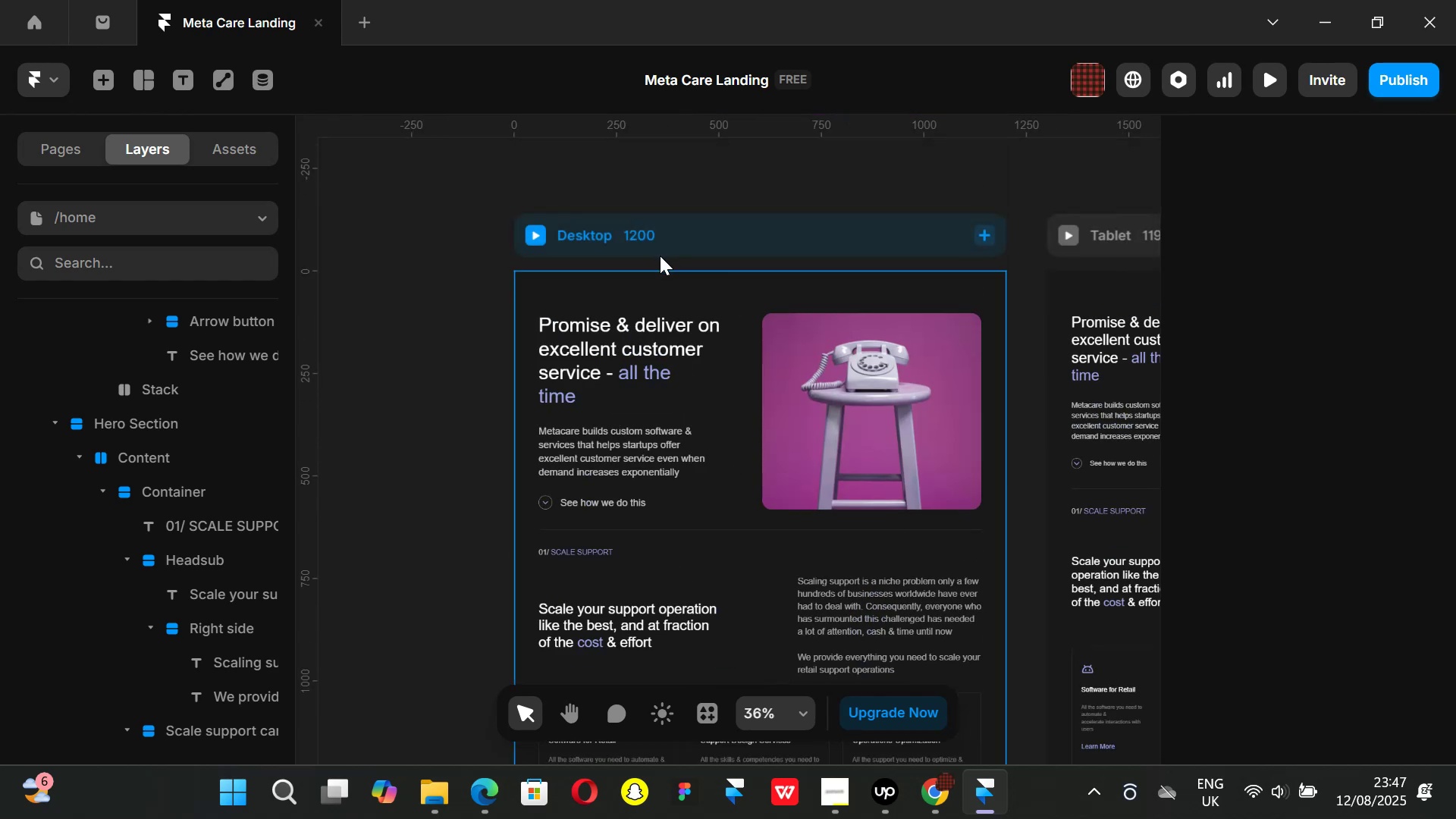 
key(Control+ControlLeft)
 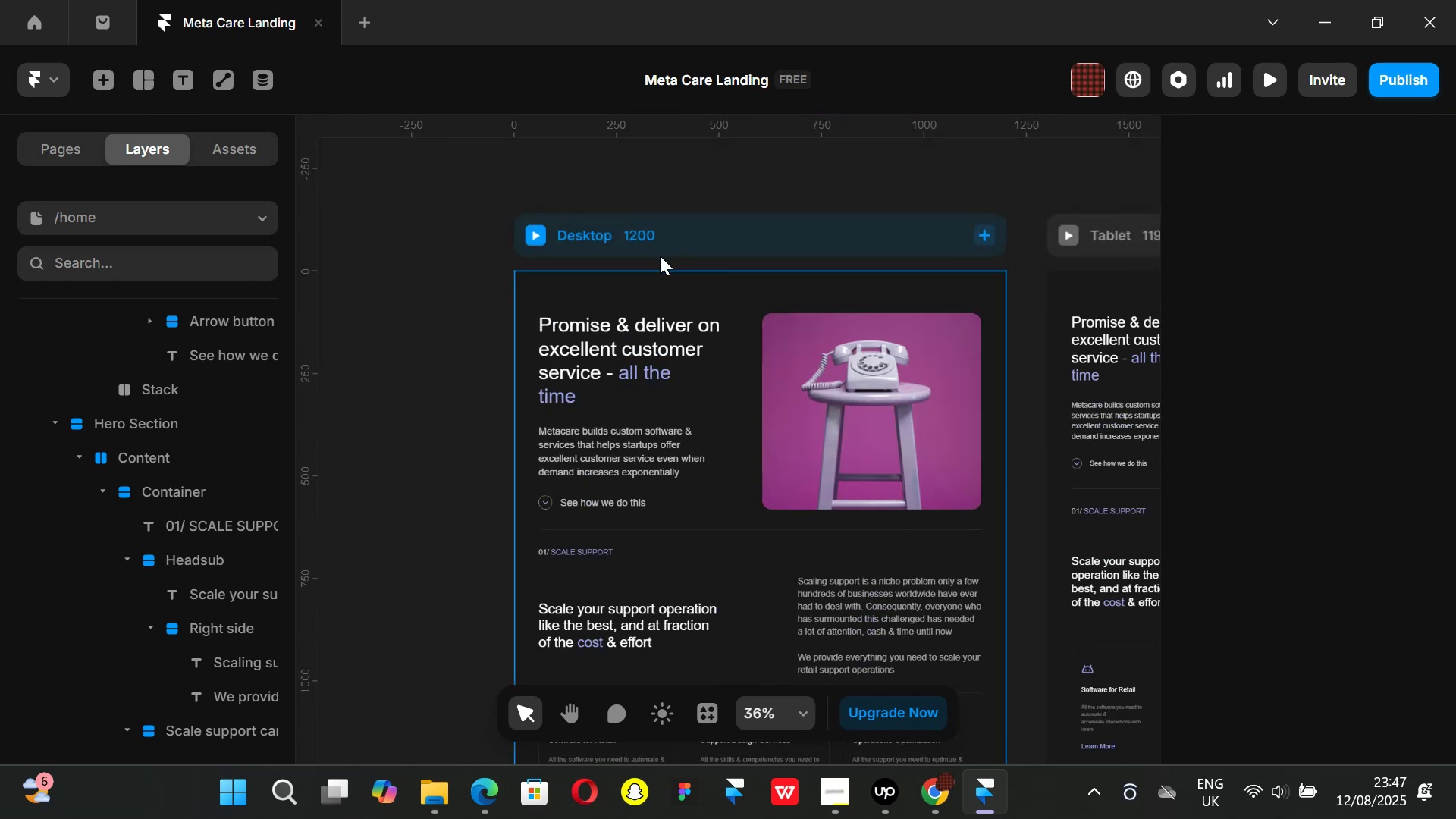 
key(Control+P)
 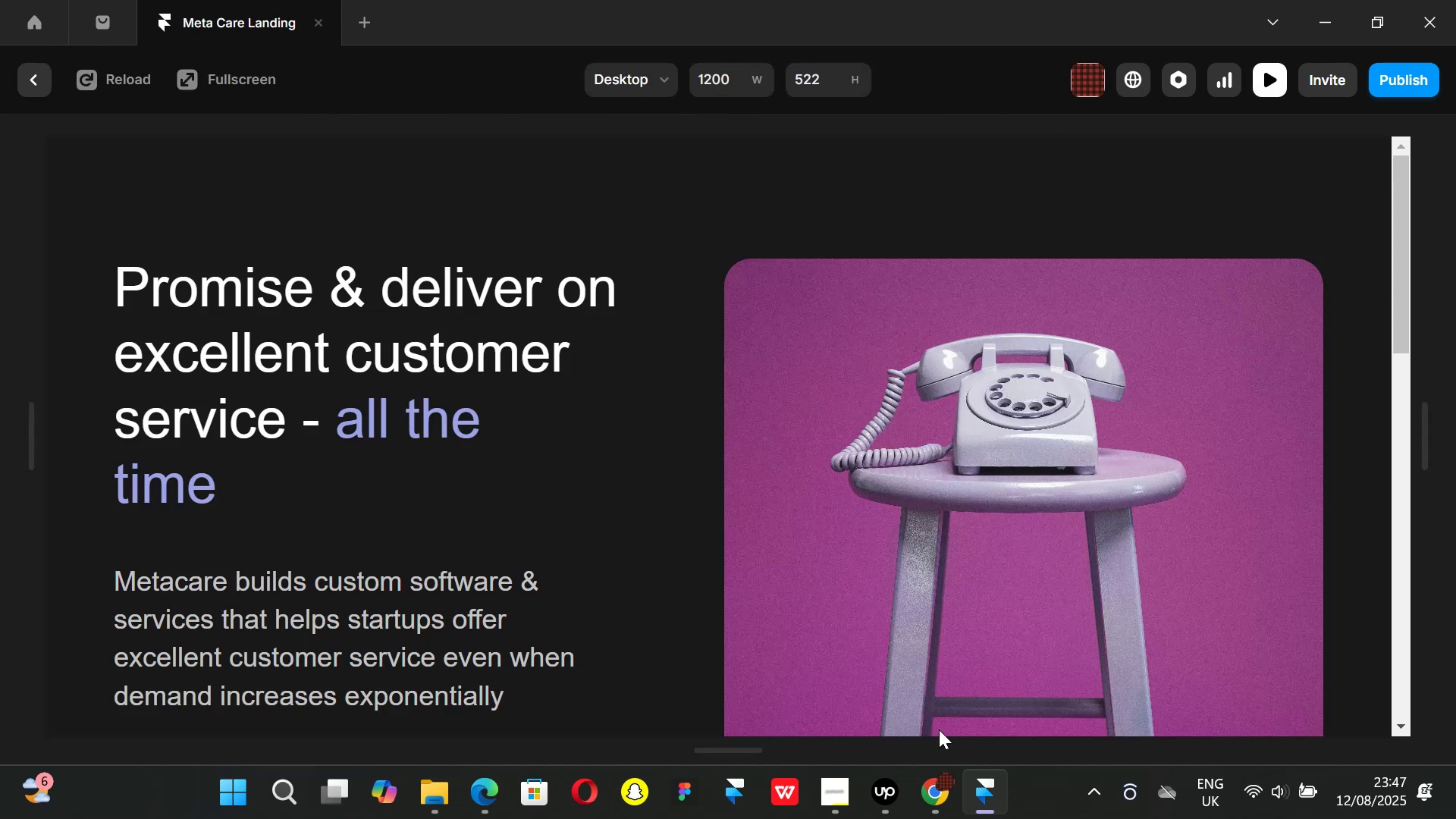 
left_click([937, 786])
 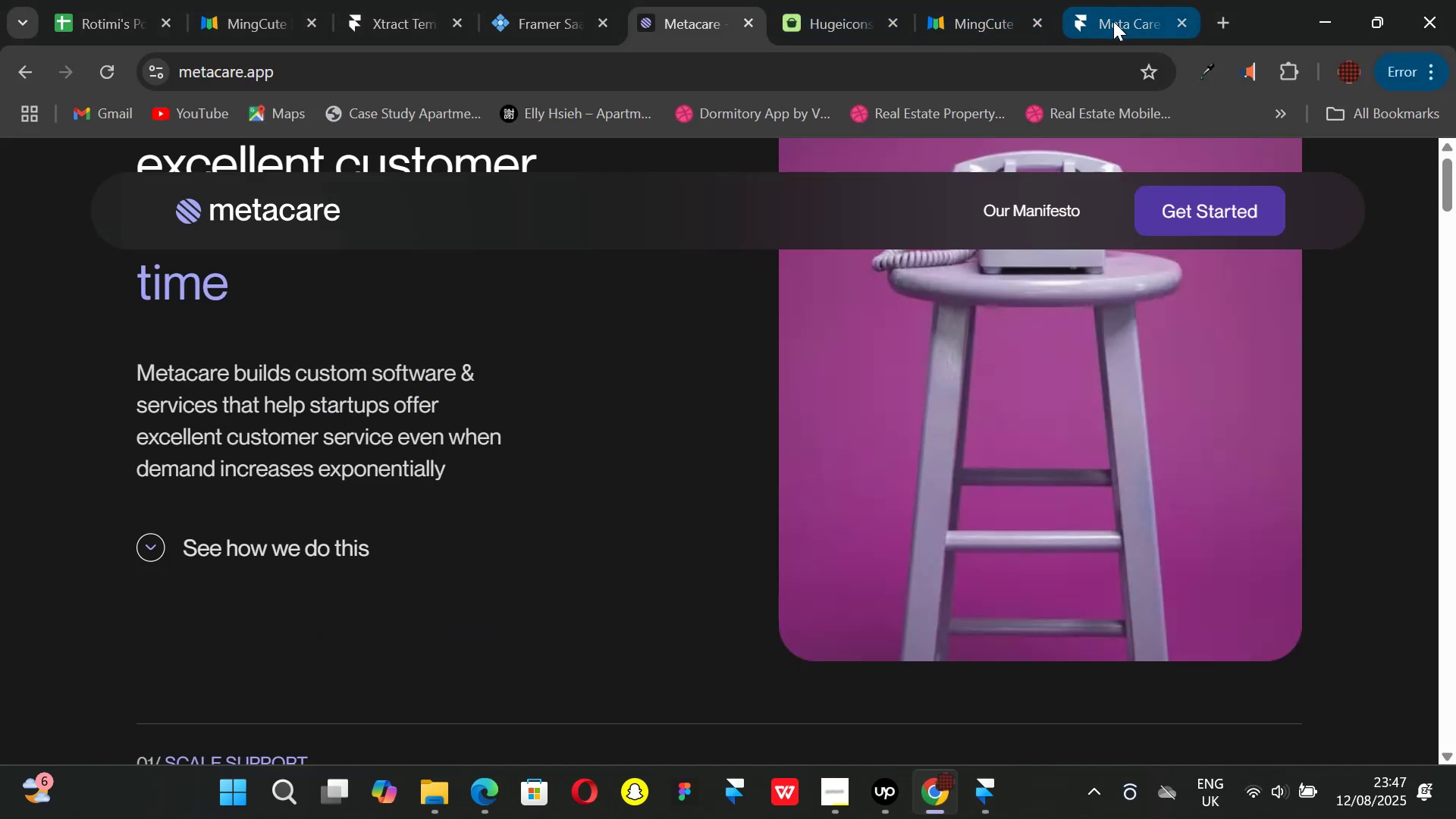 
left_click([1115, 22])
 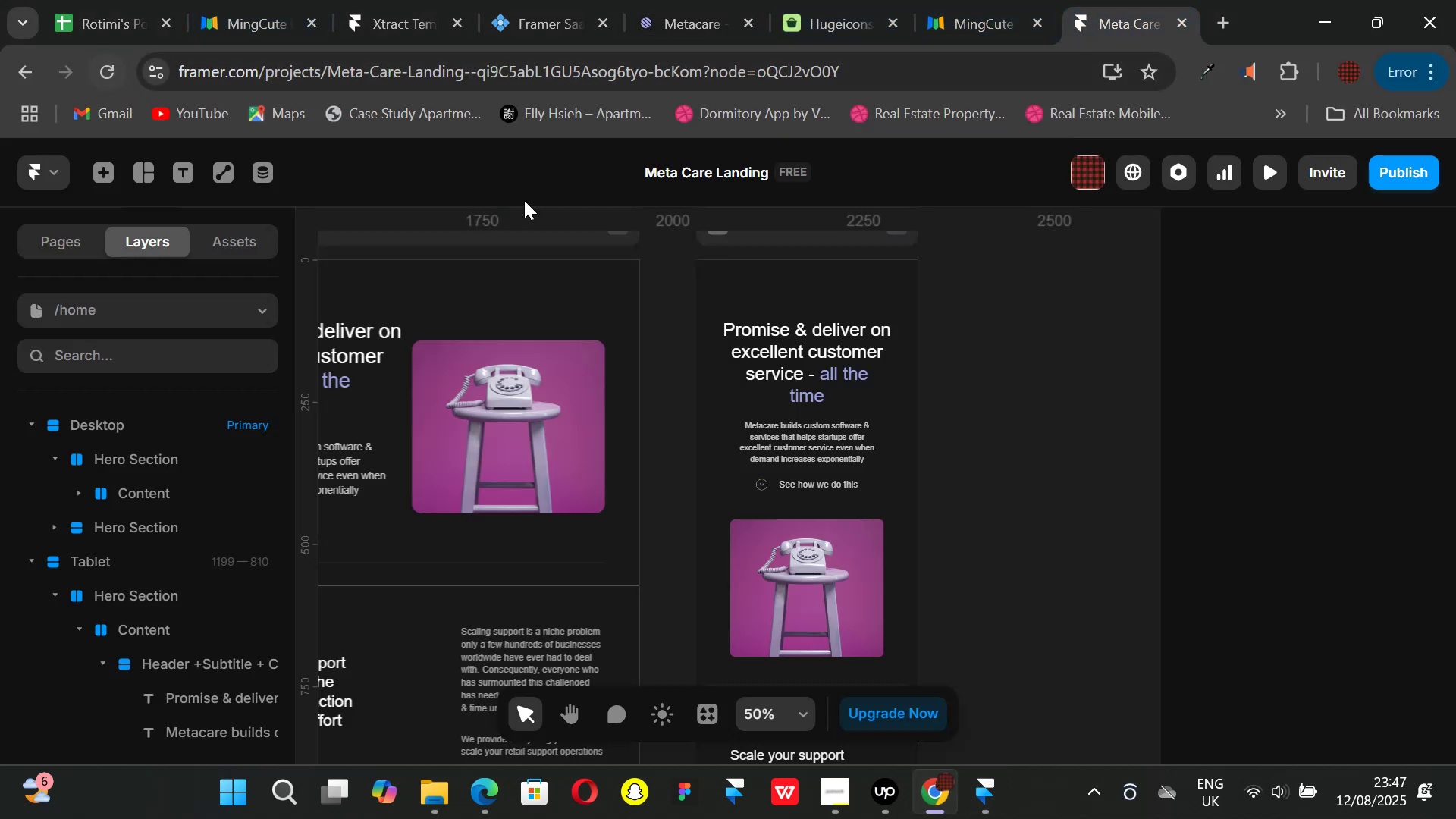 
scroll: coordinate [717, 308], scroll_direction: down, amount: 18.0
 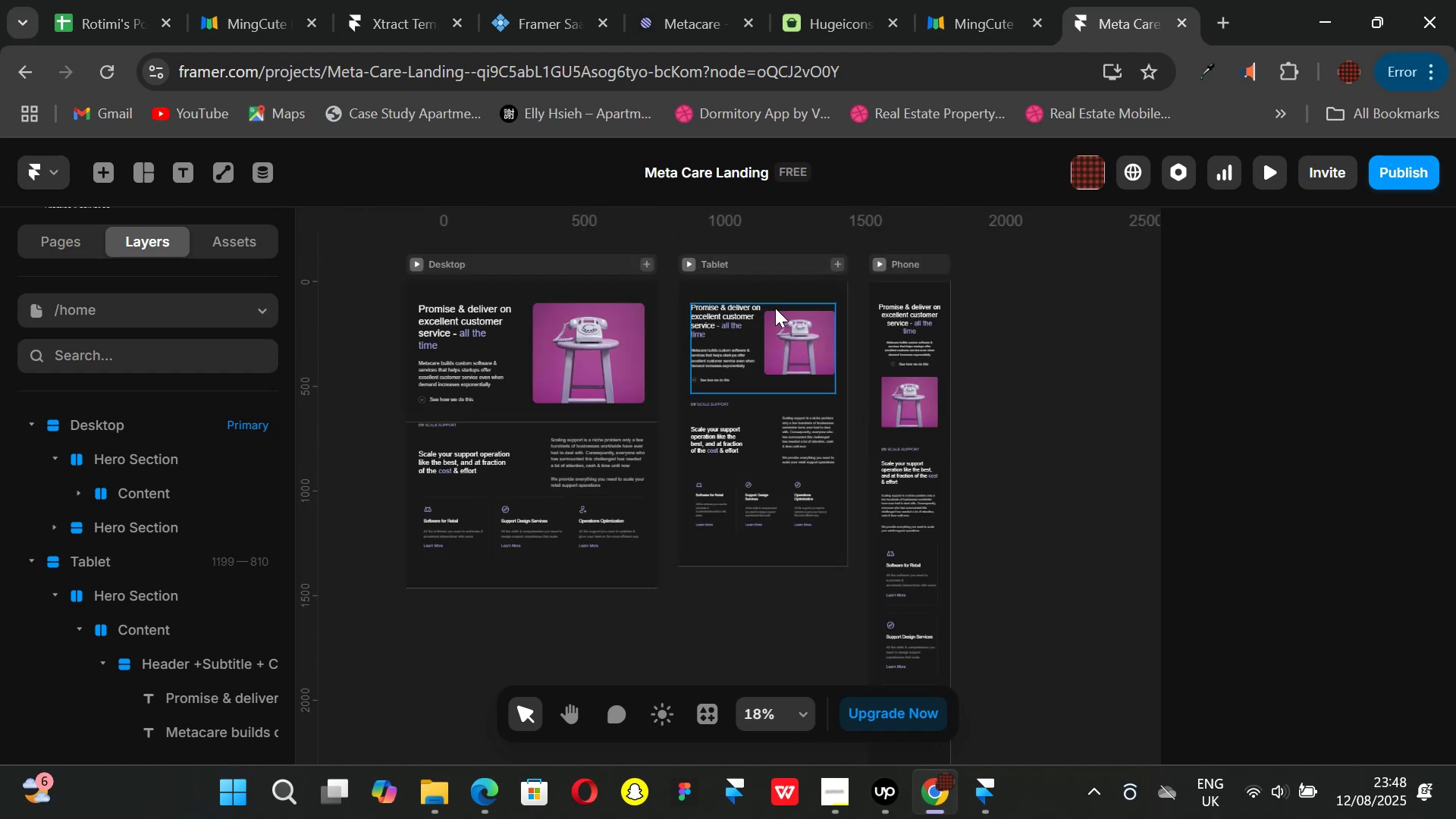 
hold_key(key=ControlLeft, duration=0.66)
 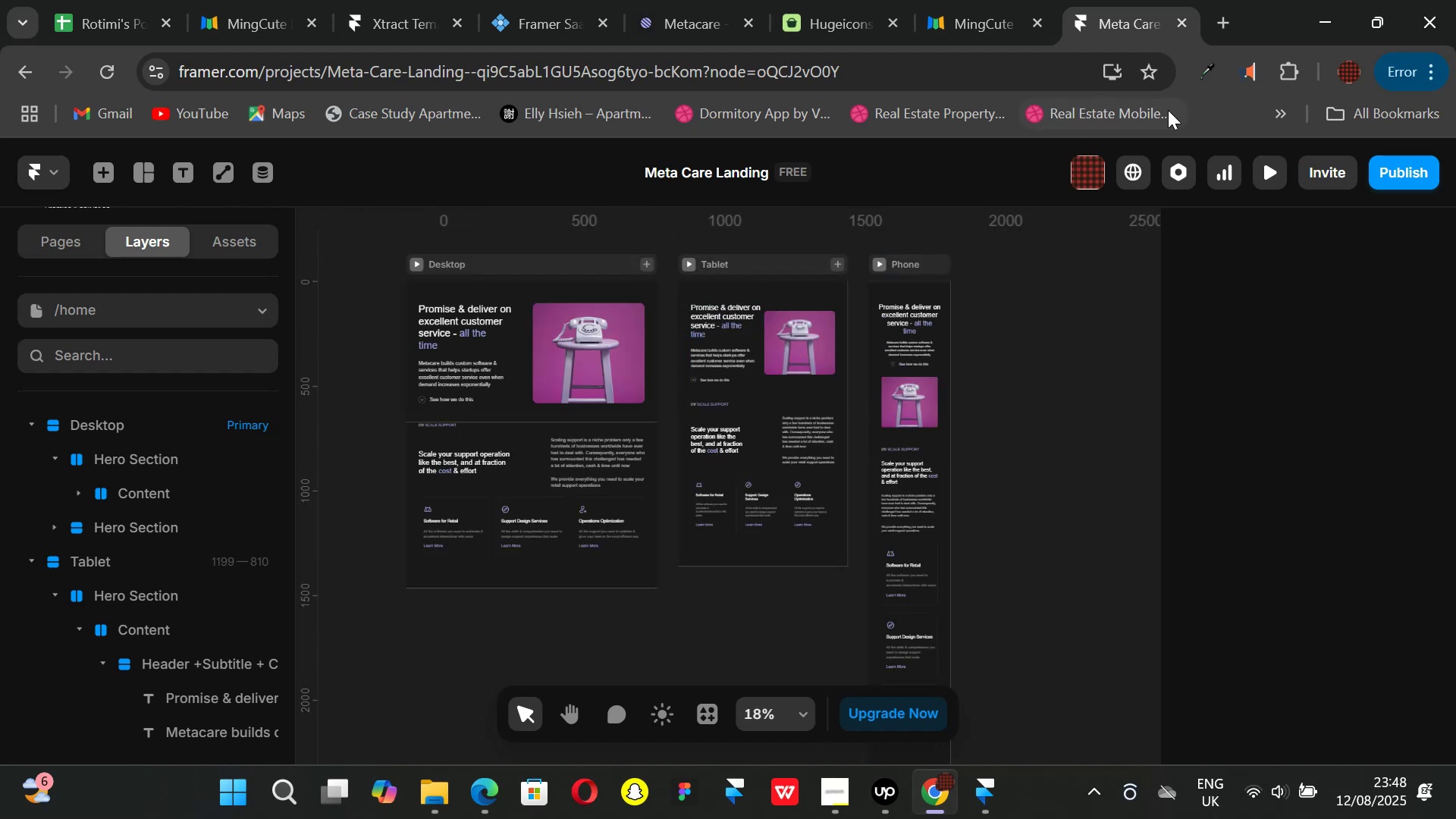 
key(Control+ControlLeft)
 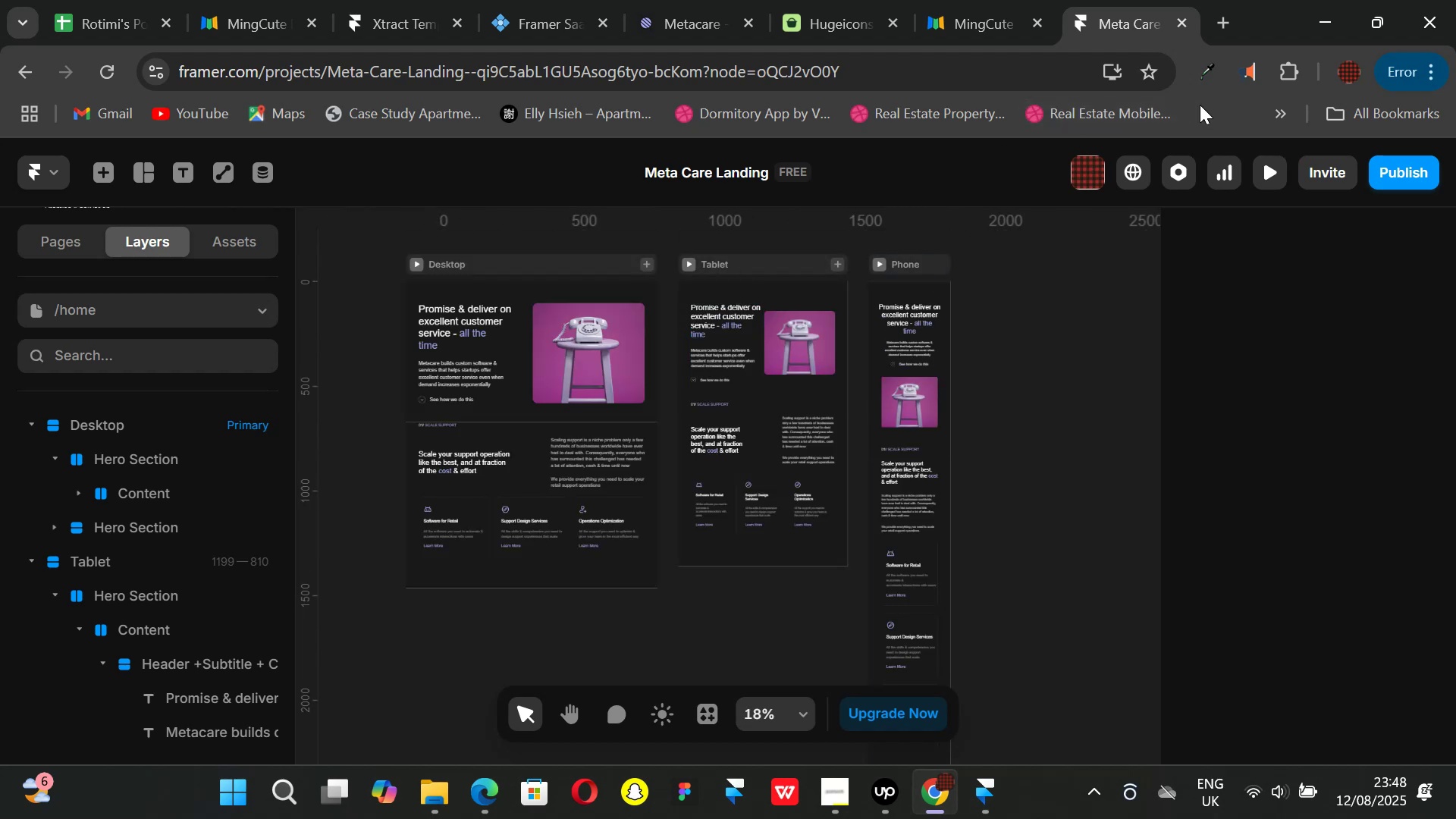 
key(Control+P)
 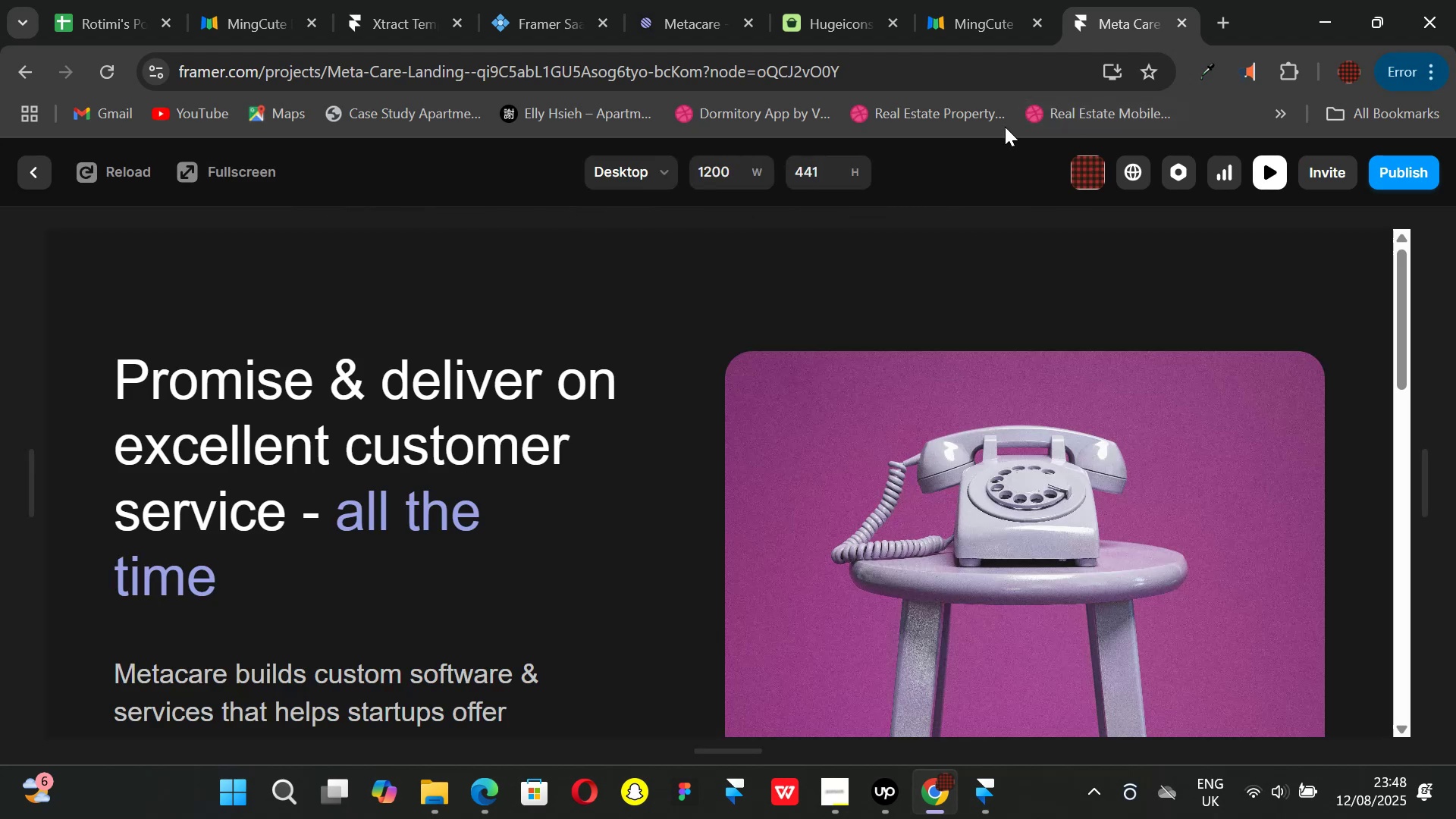 
hold_key(key=ControlLeft, duration=0.43)
scroll: coordinate [935, 184], scroll_direction: down, amount: 2.0
 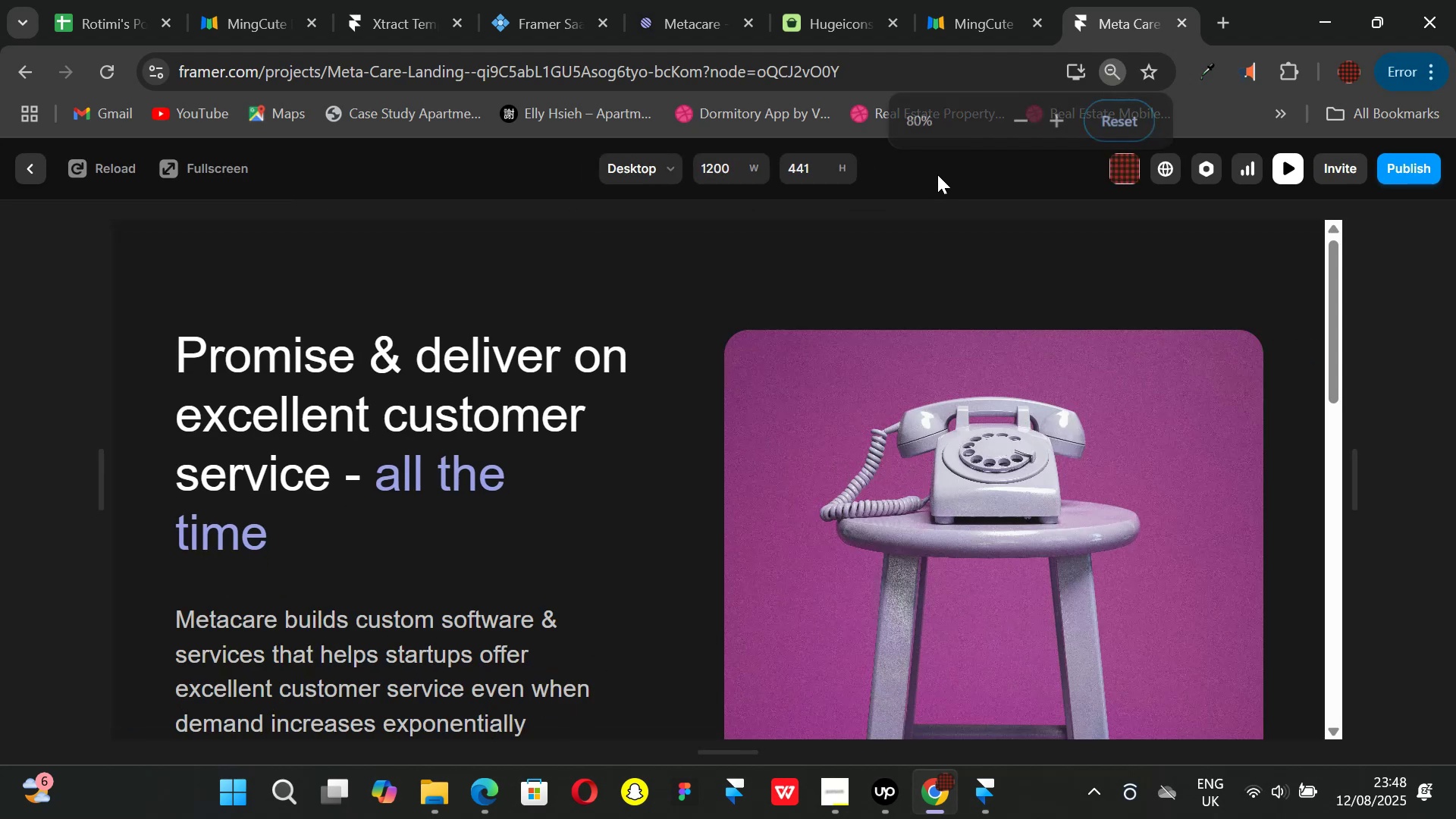 
hold_key(key=ControlLeft, duration=0.36)
scroll: coordinate [937, 174], scroll_direction: down, amount: 4.0
 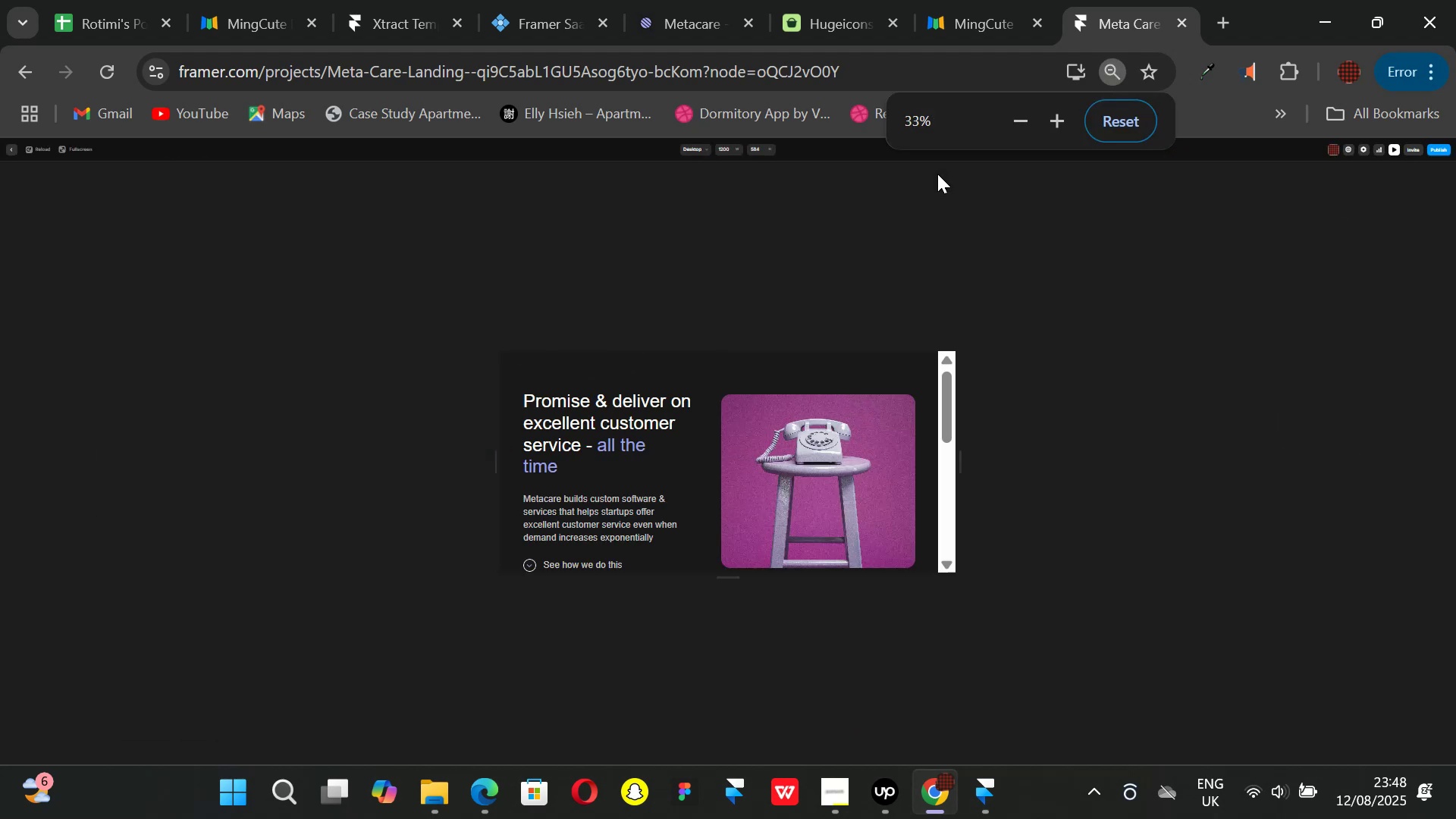 
hold_key(key=ControlLeft, duration=0.95)
scroll: coordinate [934, 161], scroll_direction: up, amount: 1.0
 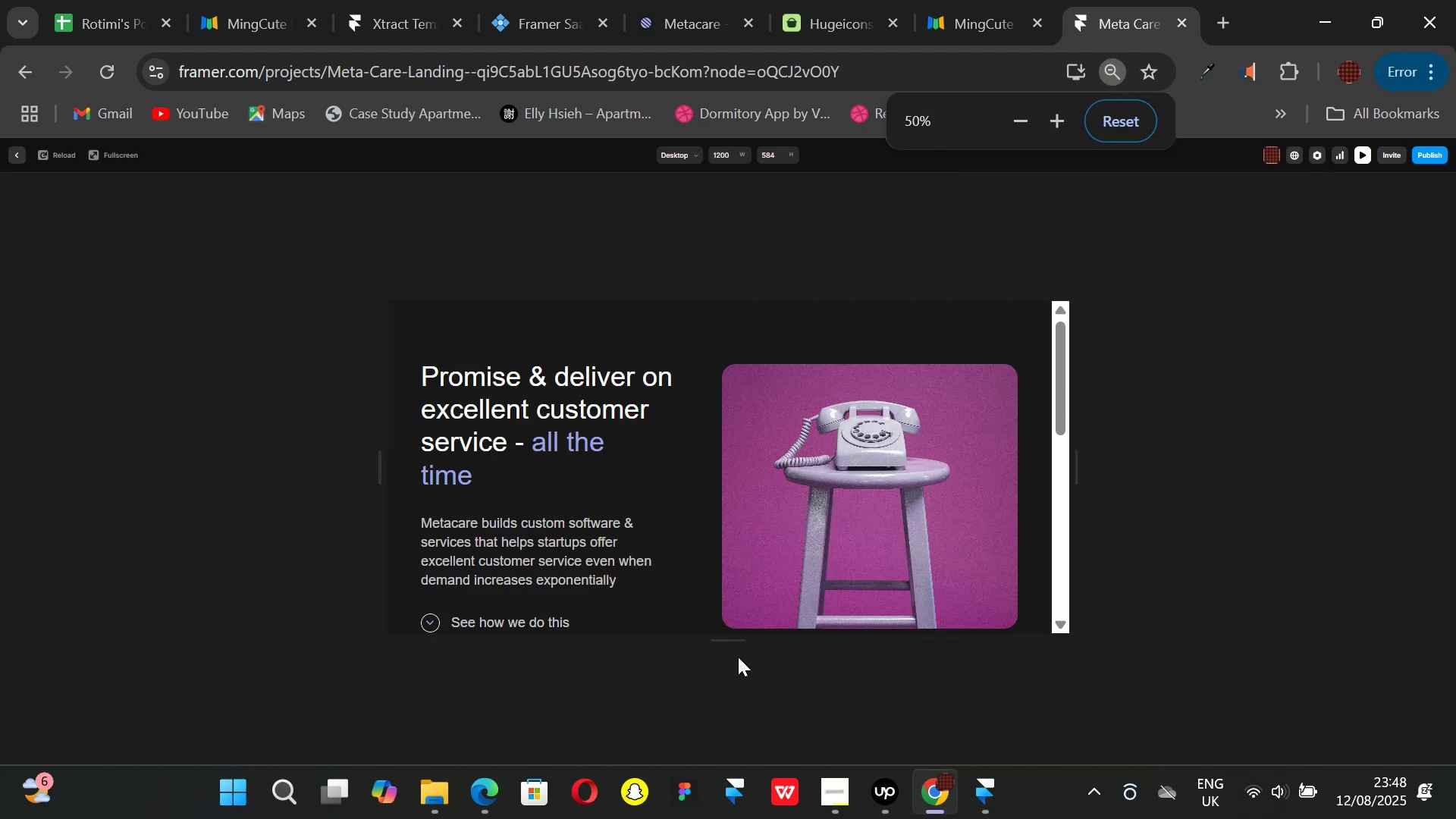 
left_click_drag(start_coordinate=[732, 639], to_coordinate=[754, 802])
 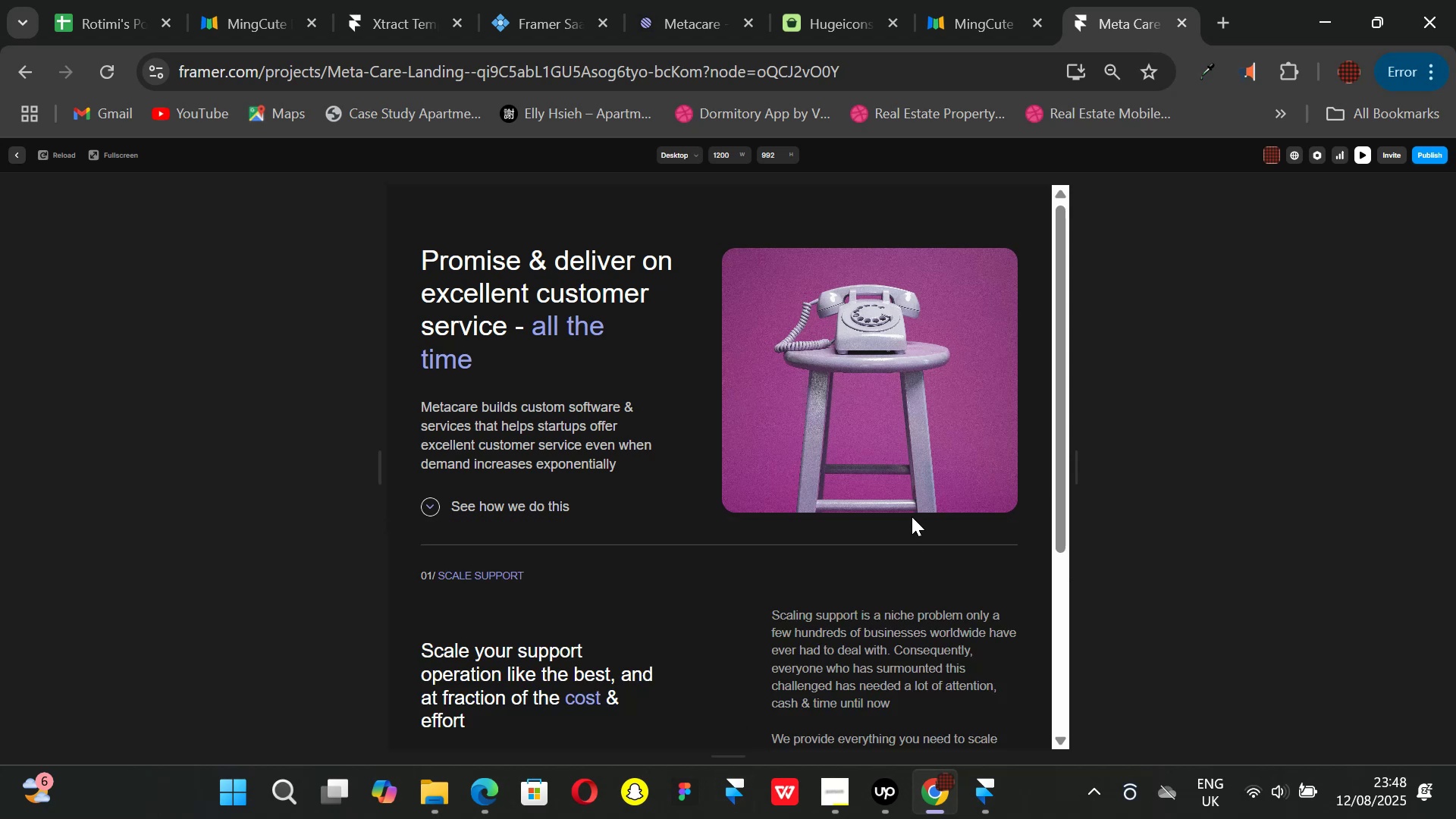 
scroll: coordinate [915, 472], scroll_direction: up, amount: 2.0
 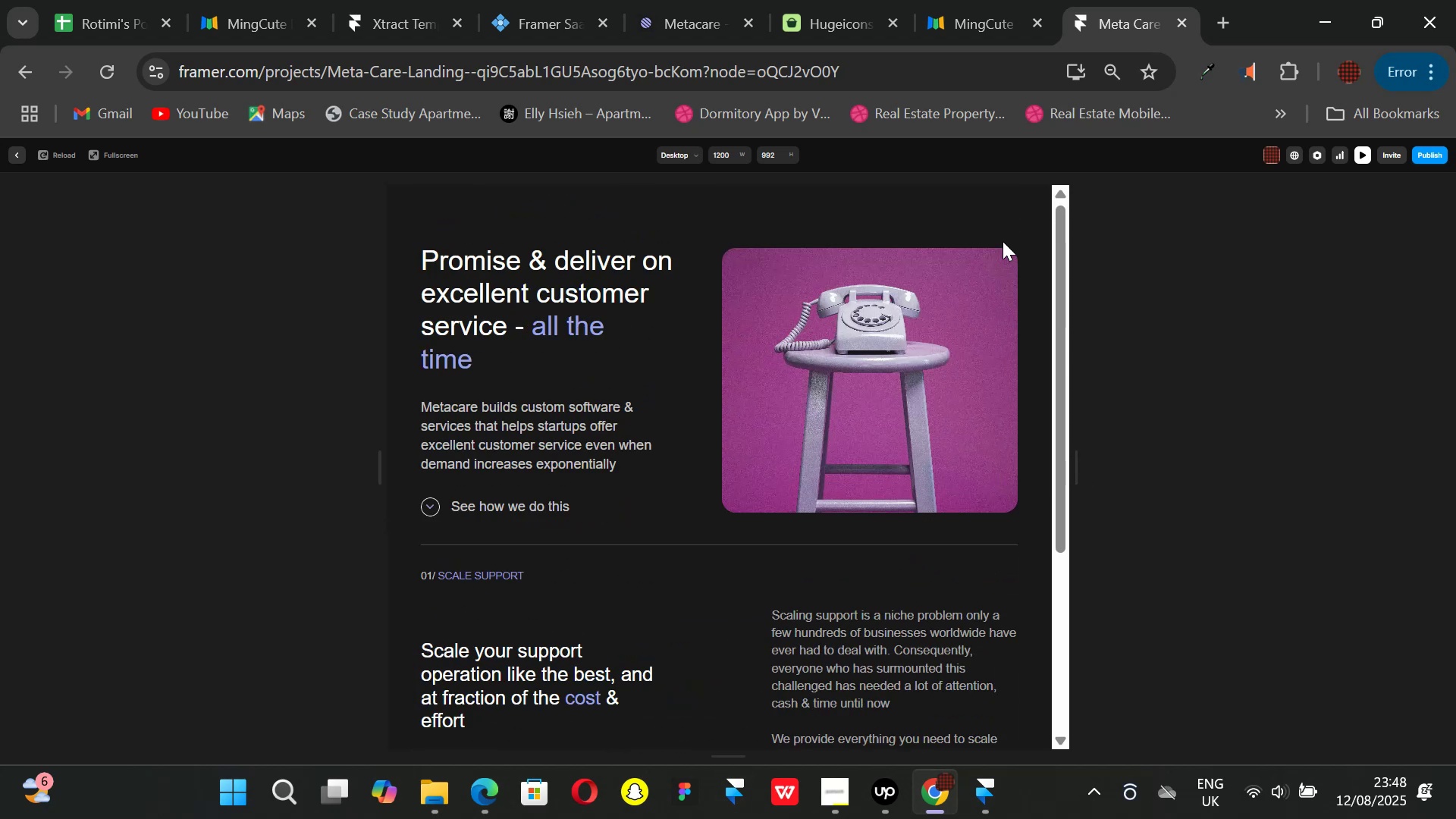 
key(Control+ControlLeft)
 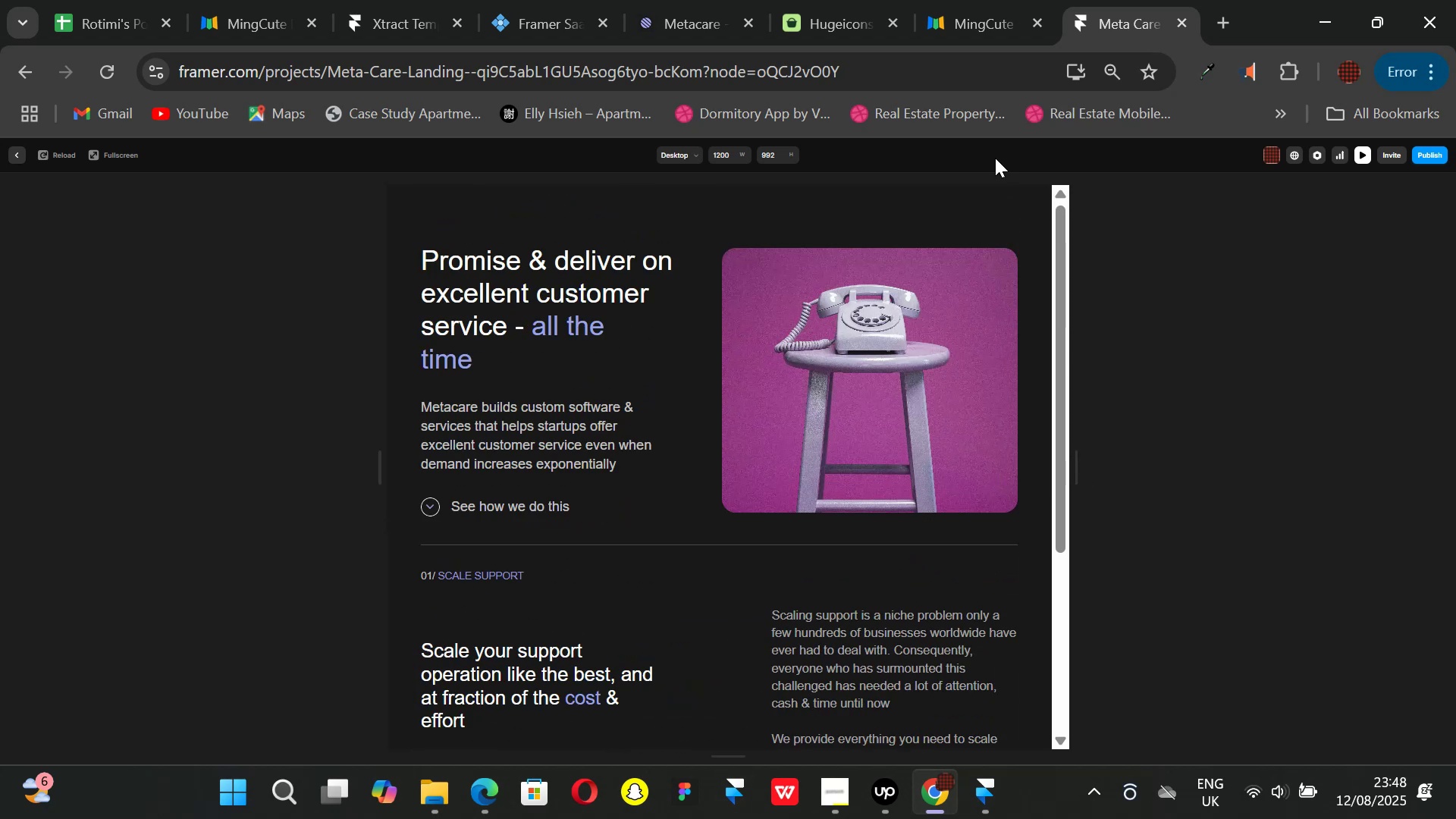 
scroll: coordinate [995, 158], scroll_direction: down, amount: 1.0
 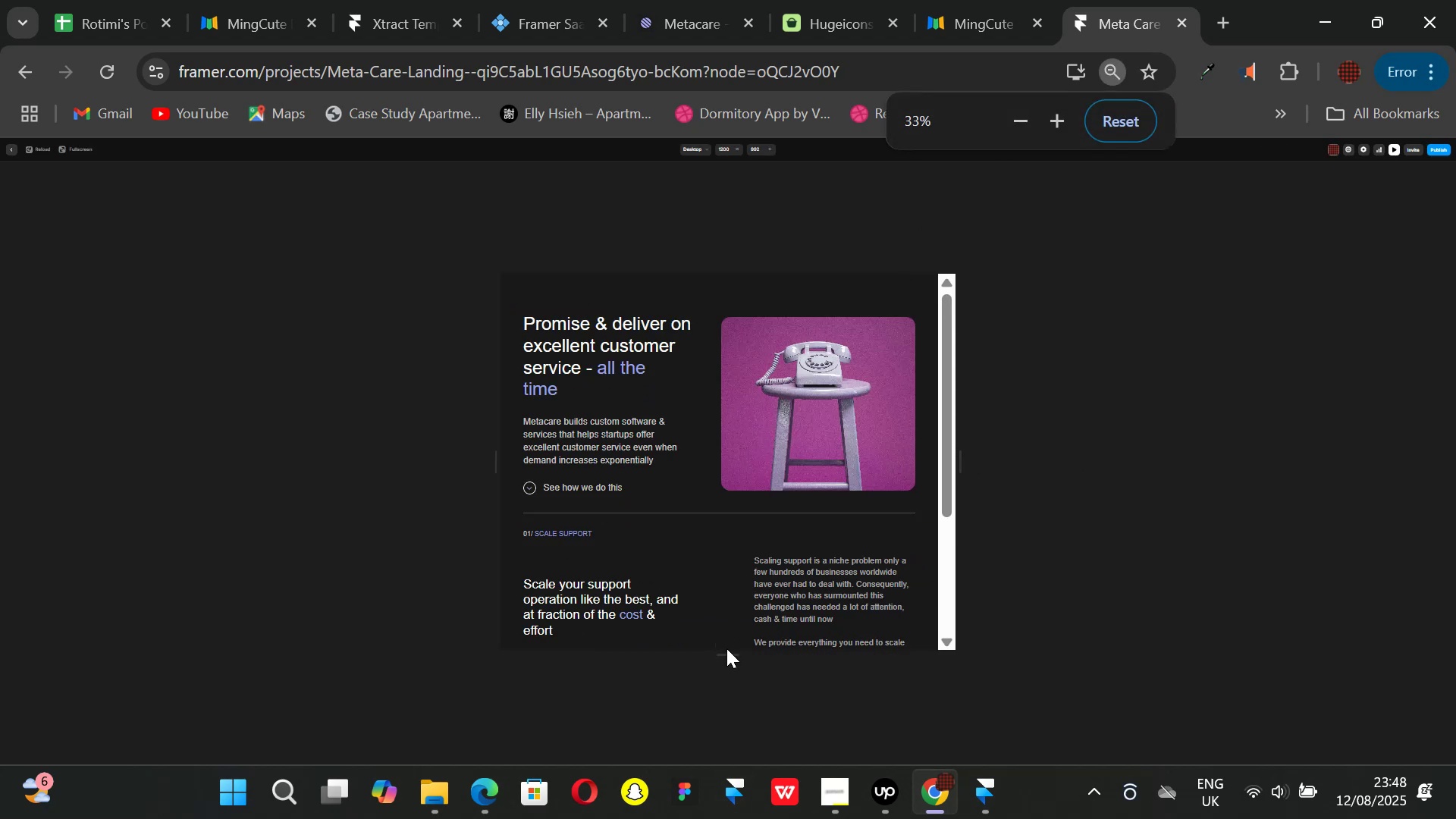 
left_click_drag(start_coordinate=[728, 654], to_coordinate=[746, 774])
 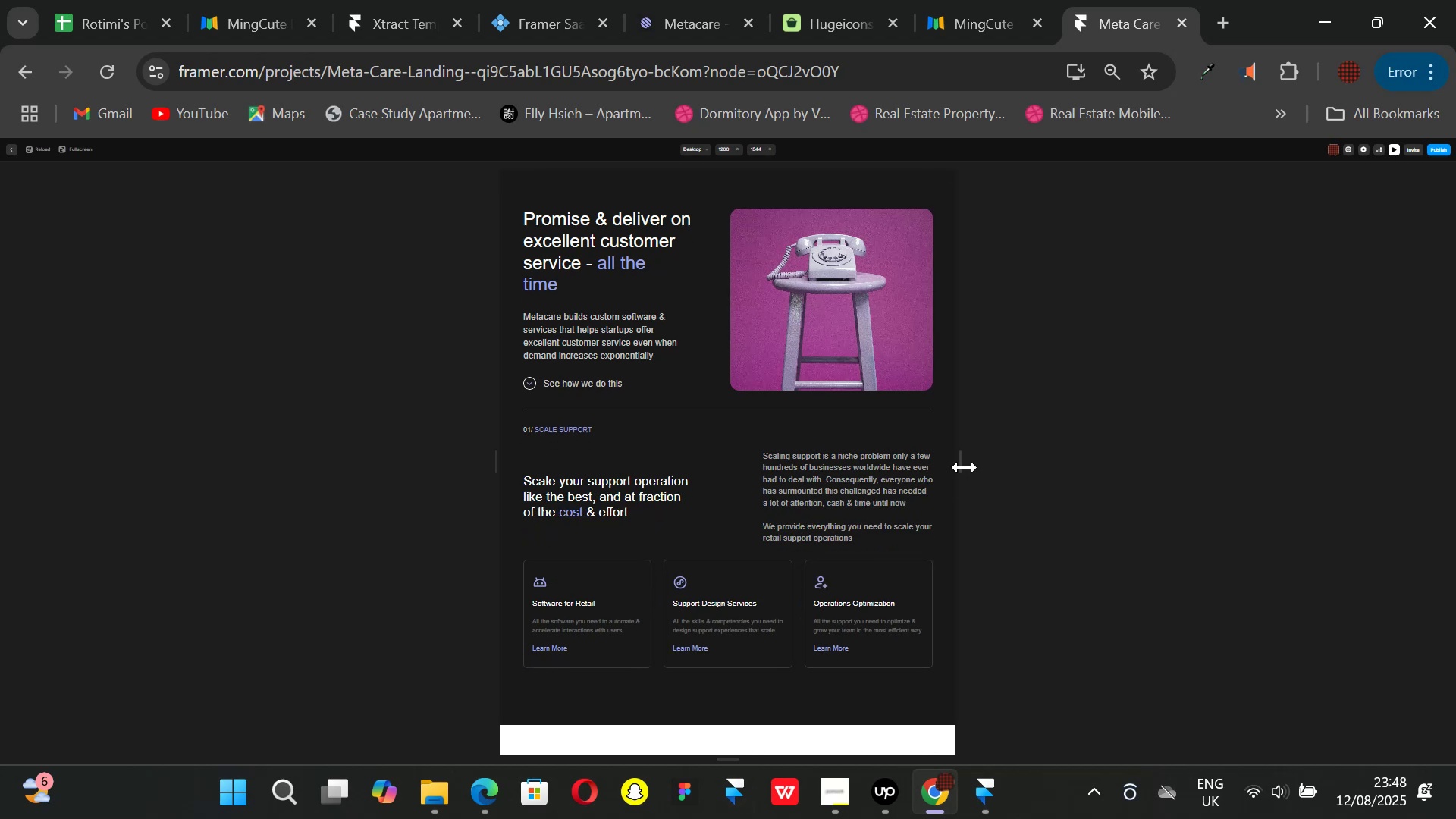 
left_click_drag(start_coordinate=[965, 466], to_coordinate=[1013, 467])
 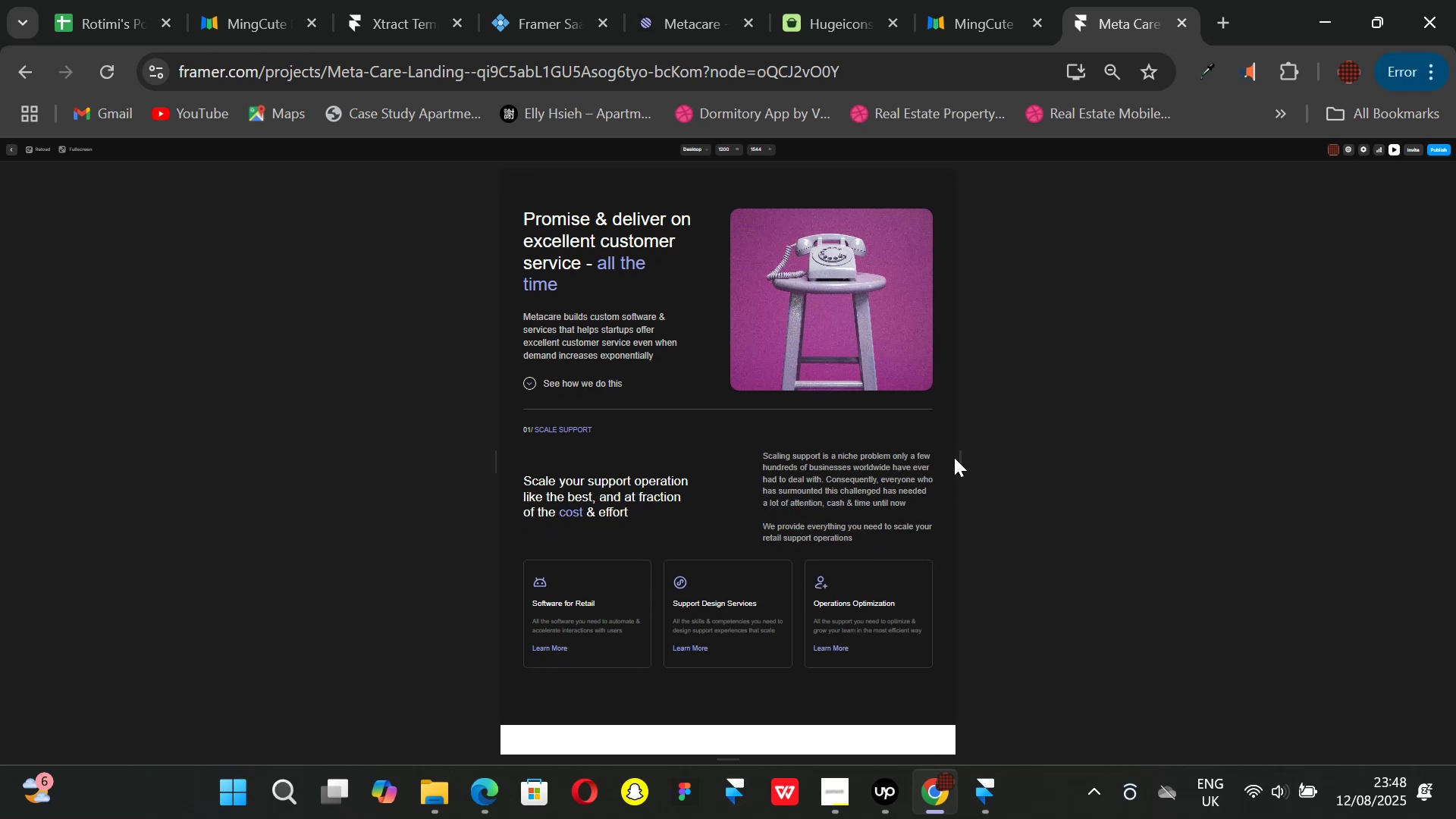 
left_click_drag(start_coordinate=[957, 457], to_coordinate=[756, 436])
 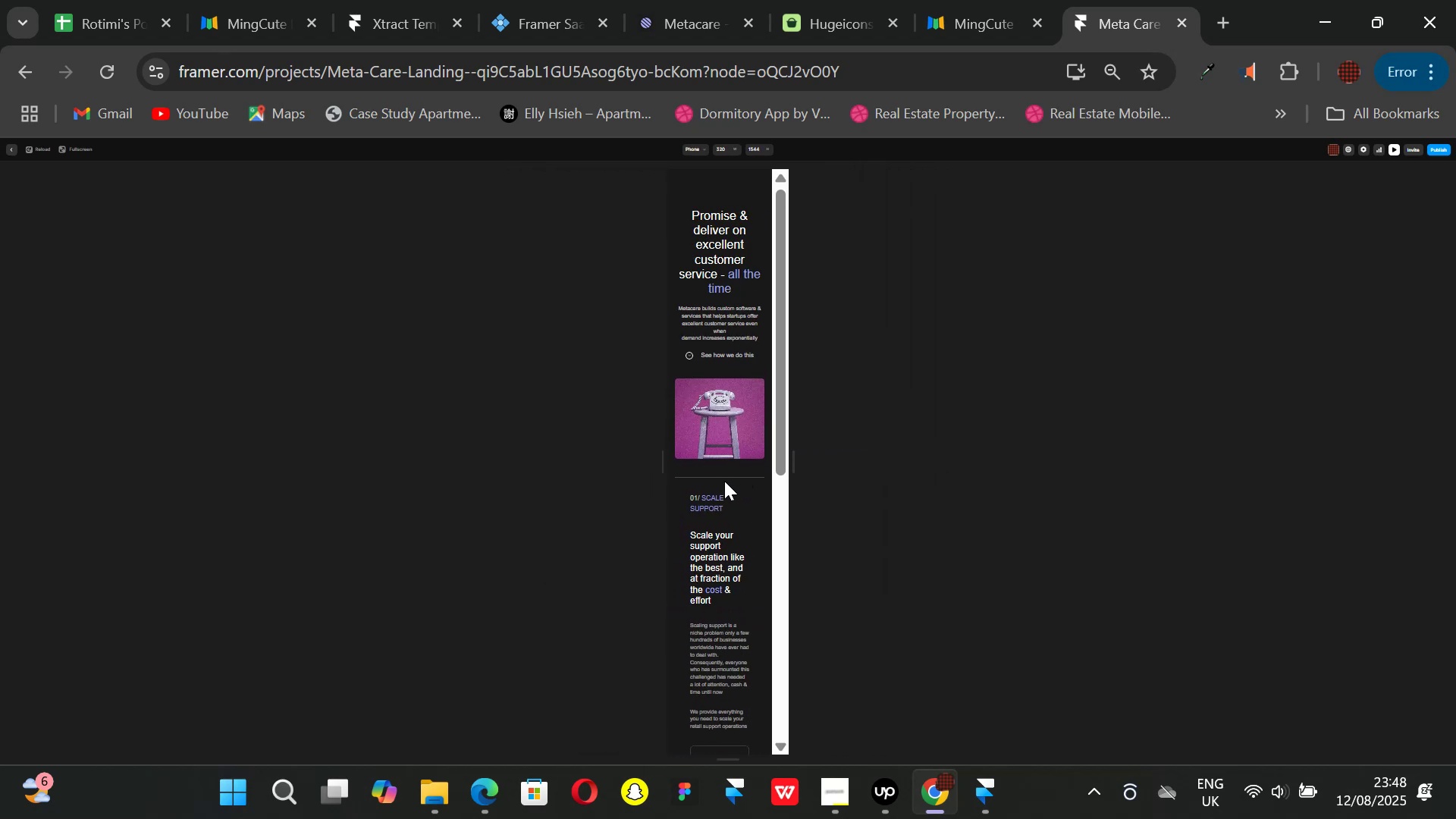 
scroll: coordinate [717, 519], scroll_direction: down, amount: 3.0
 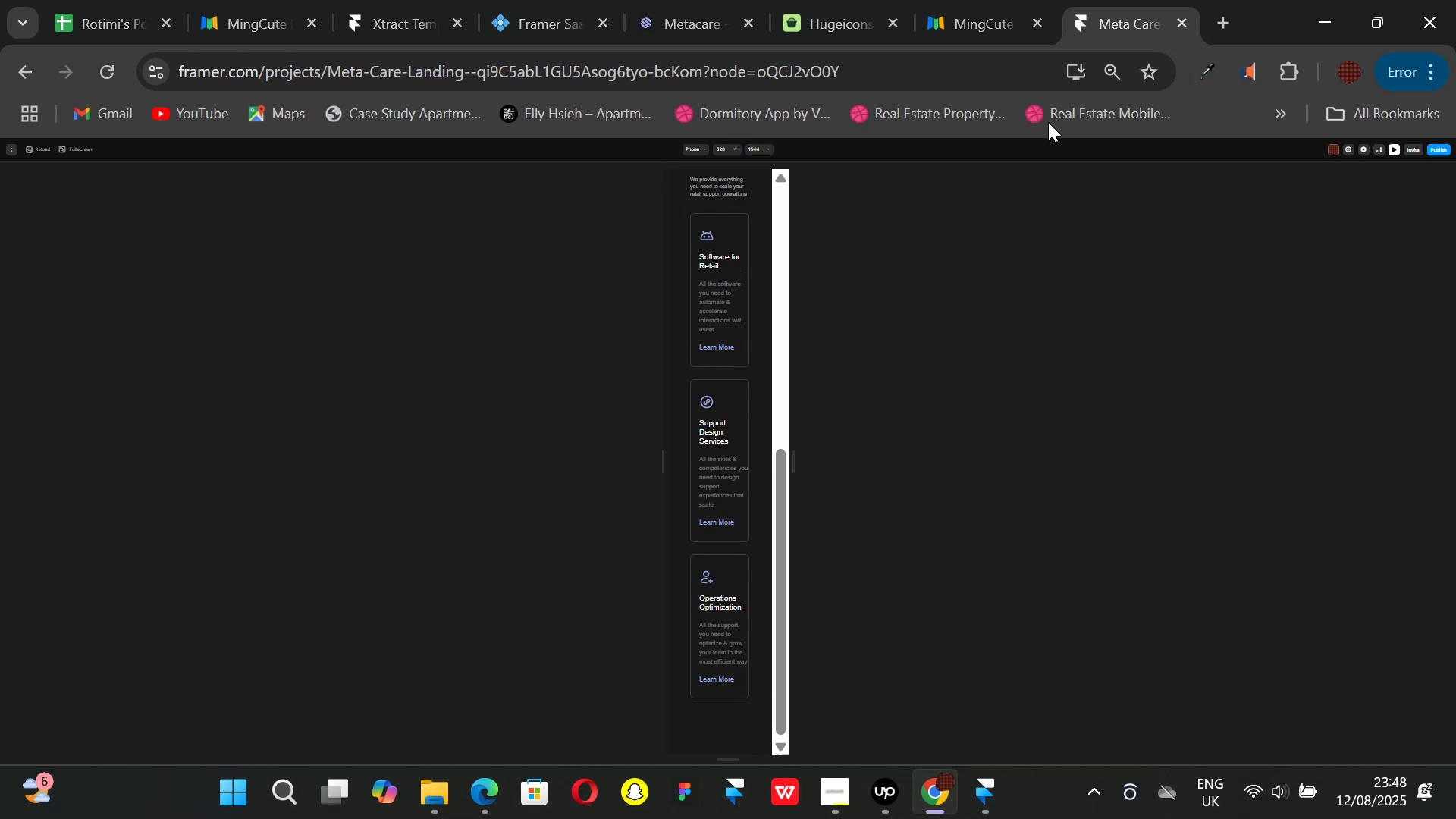 
hold_key(key=ControlLeft, duration=1.21)
scroll: coordinate [1036, 144], scroll_direction: up, amount: 2.0
 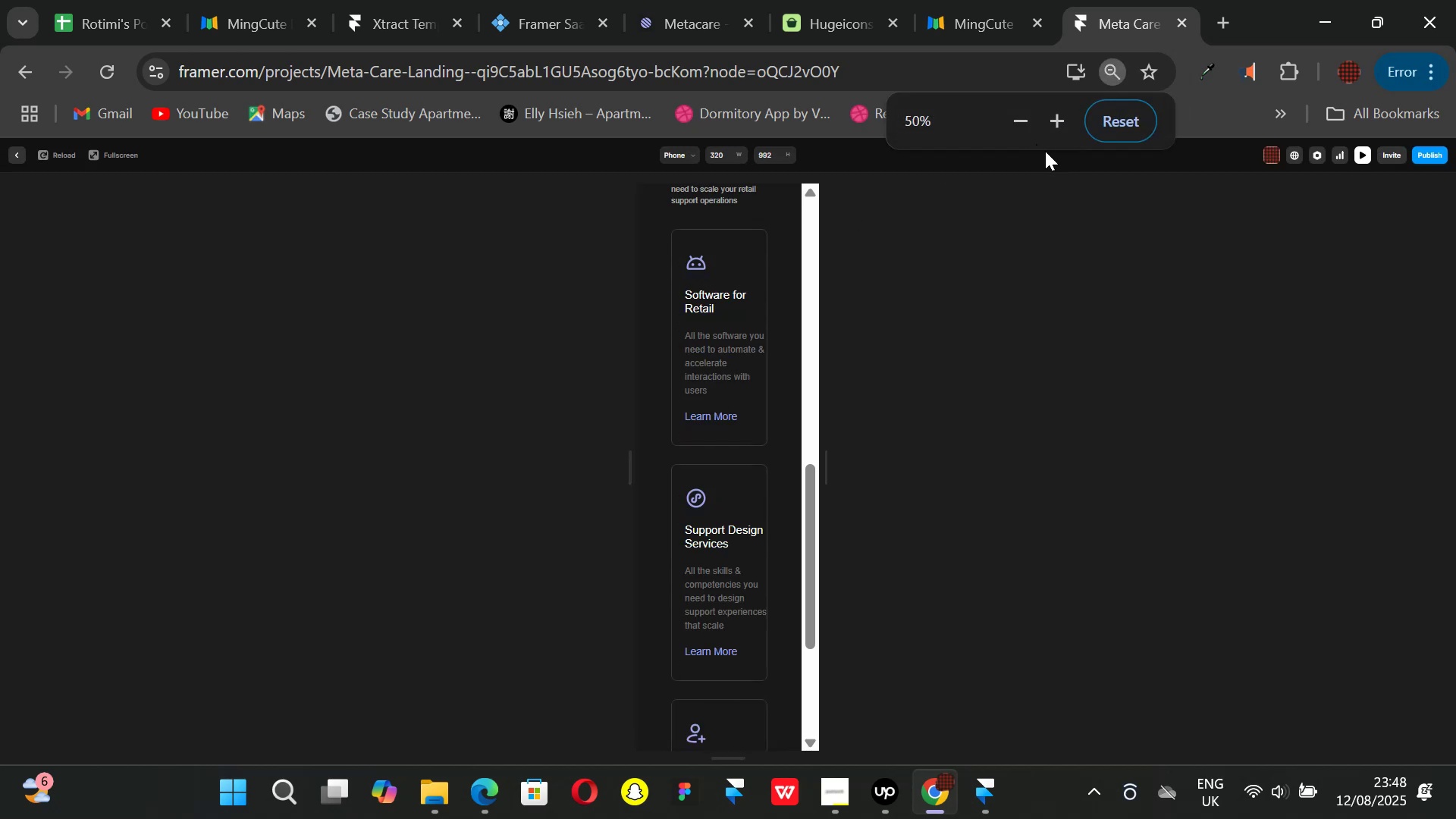 
key(Control+ControlLeft)
 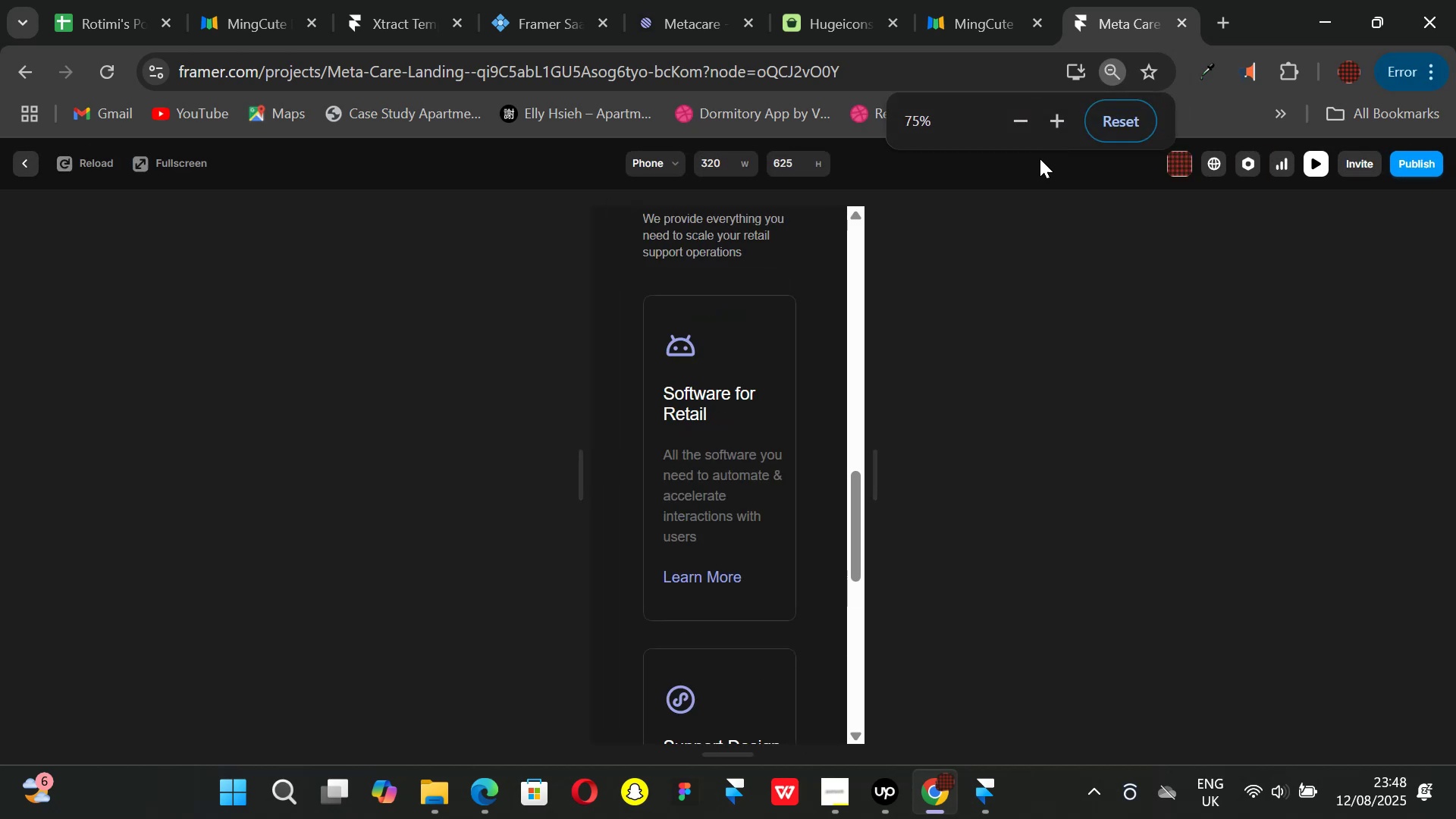 
scroll: coordinate [1050, 152], scroll_direction: up, amount: 3.0
 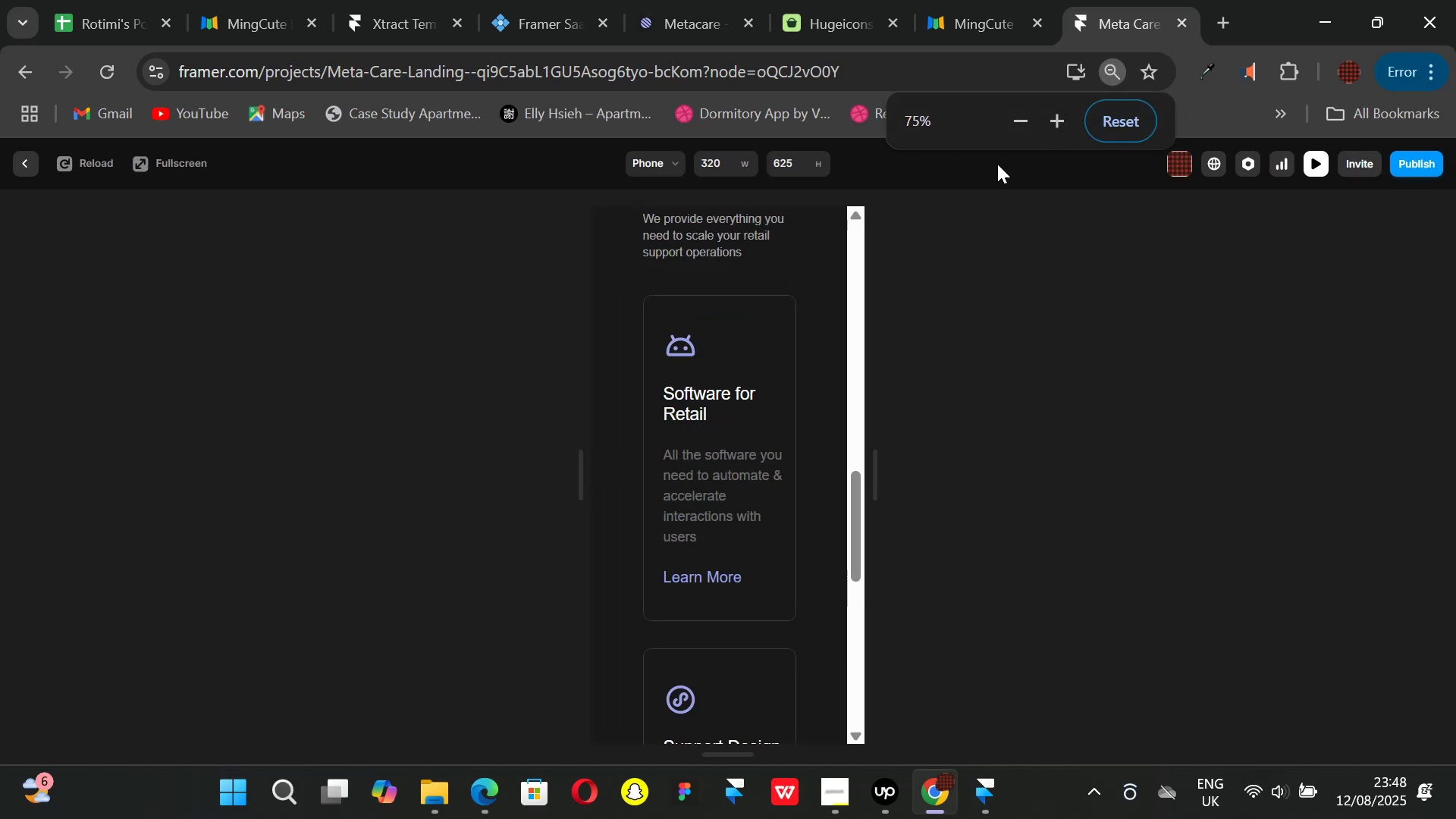 
key(Control+ControlLeft)
 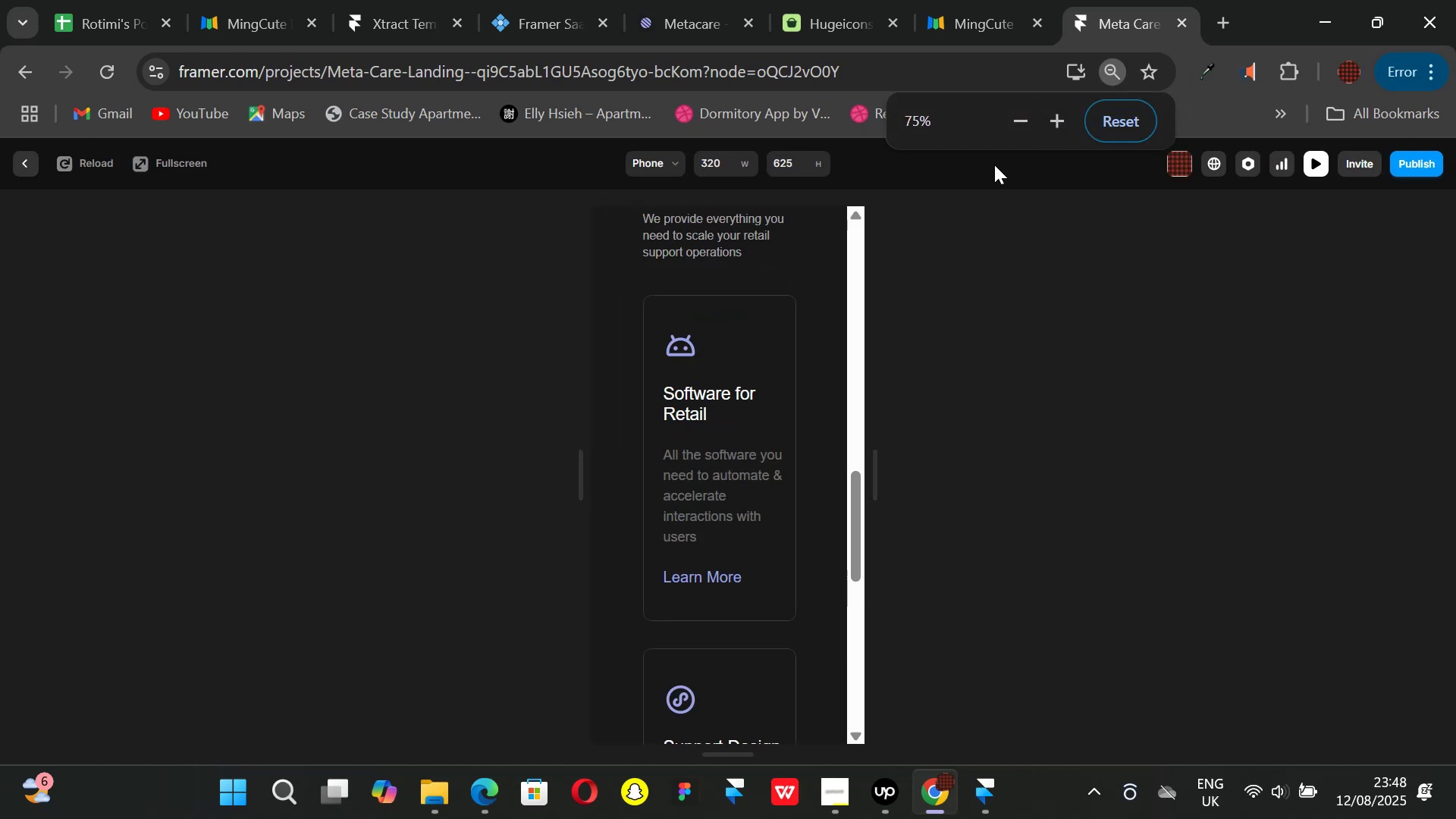 
scroll: coordinate [994, 165], scroll_direction: up, amount: 1.0
 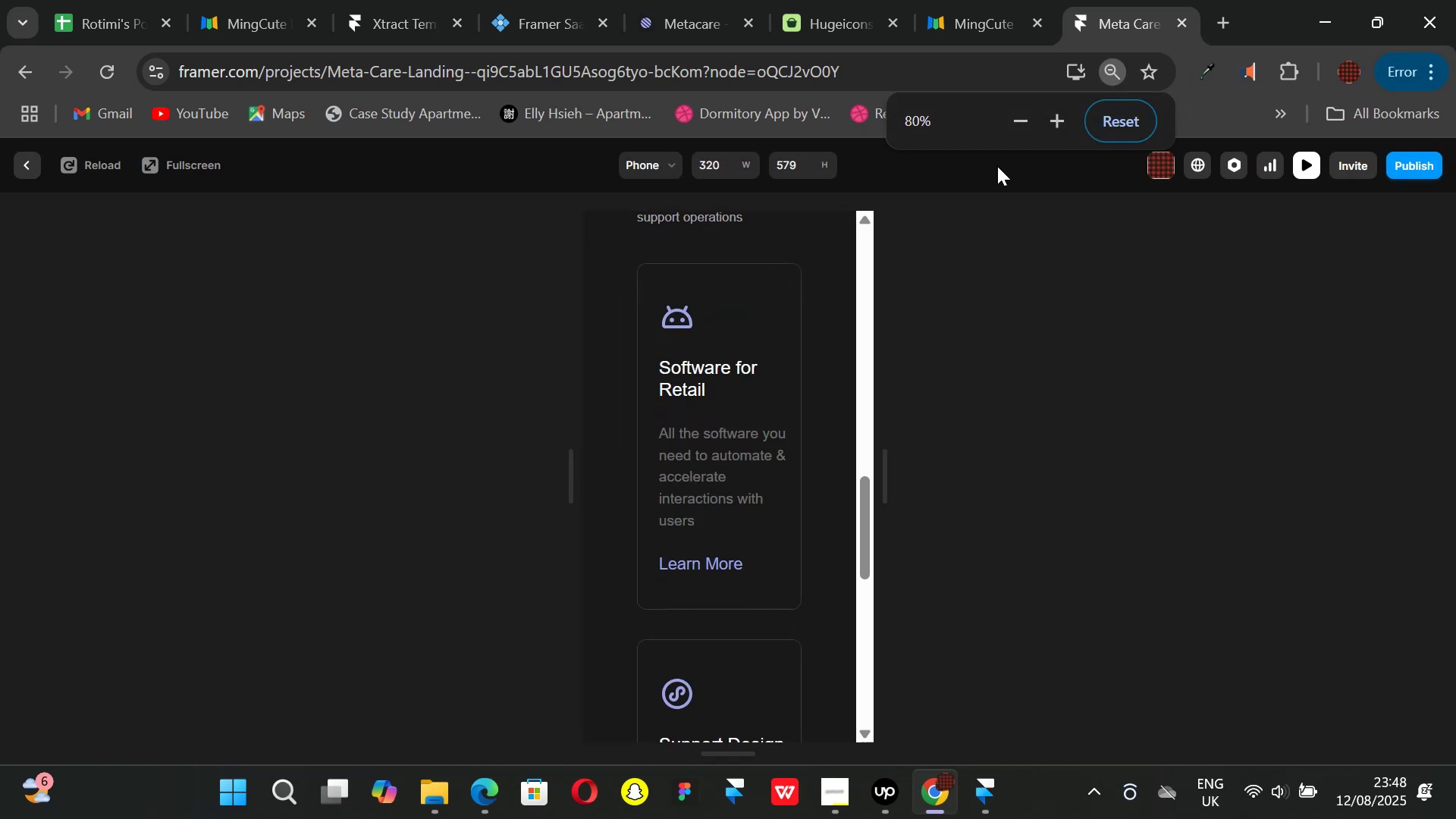 
key(Control+ControlLeft)
 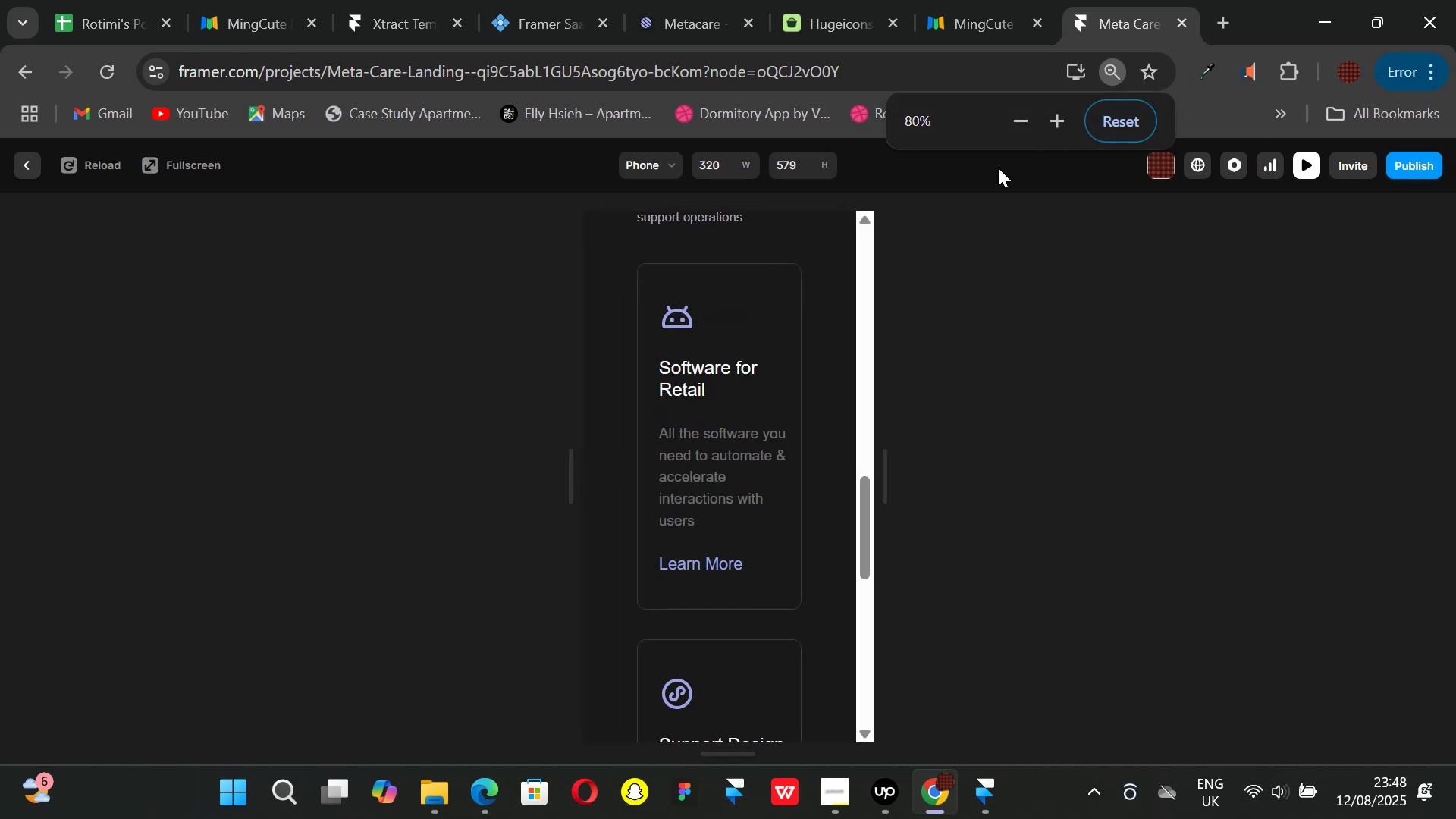 
scroll: coordinate [998, 168], scroll_direction: up, amount: 2.0
 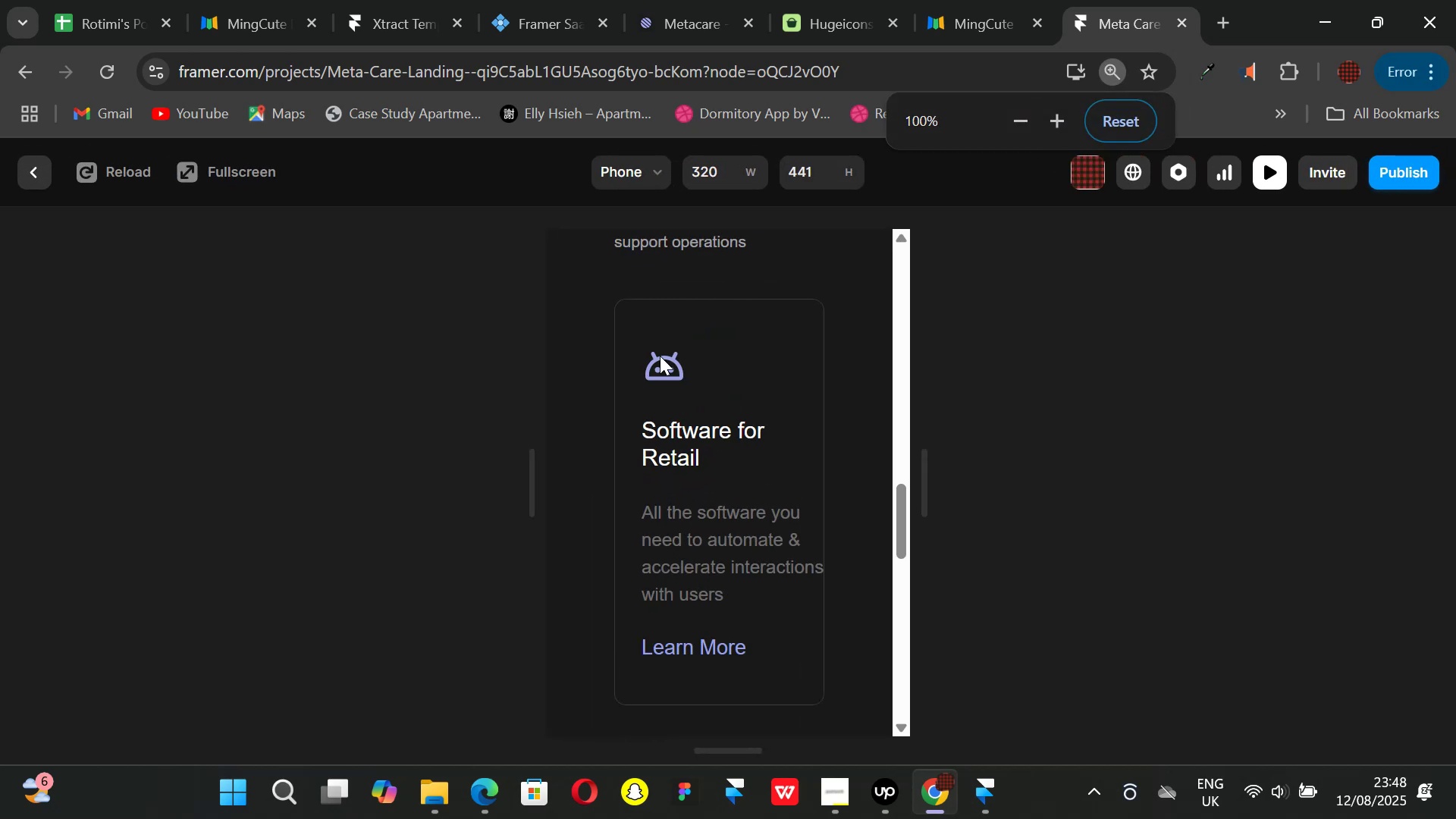 
scroll: coordinate [640, 382], scroll_direction: down, amount: 1.0
 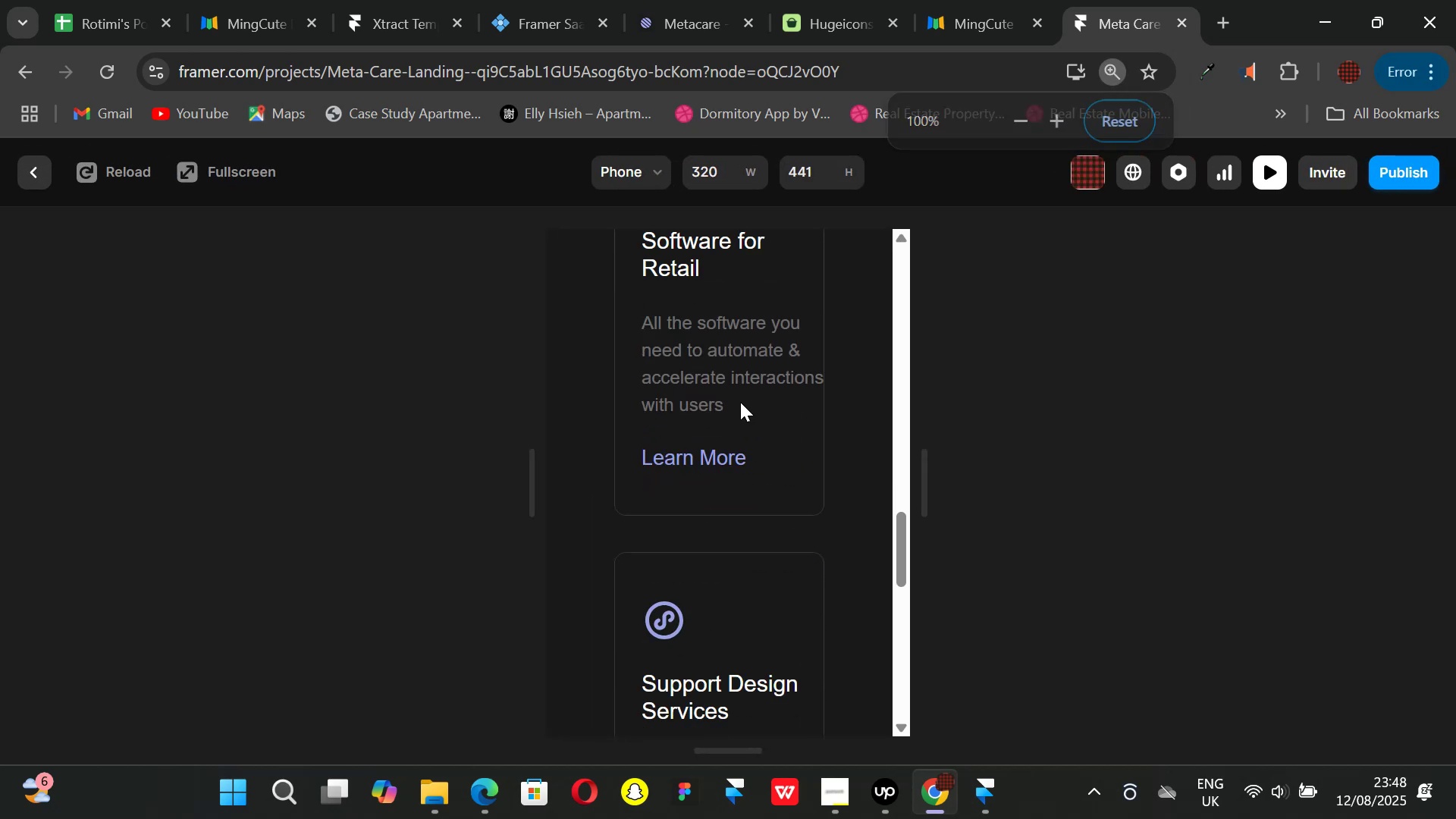 
scroll: coordinate [745, 401], scroll_direction: none, amount: 0.0
 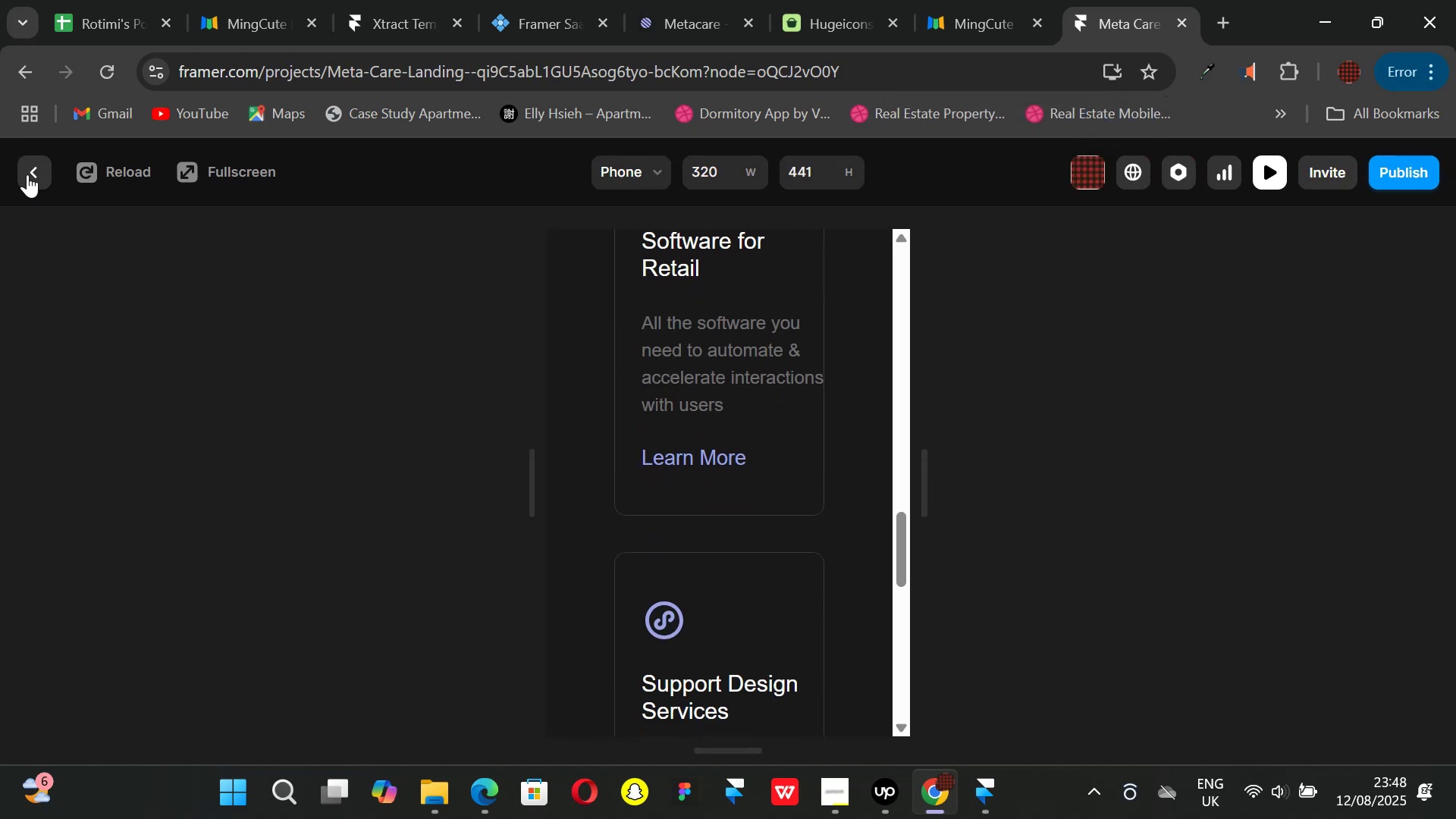 
left_click([27, 174])
 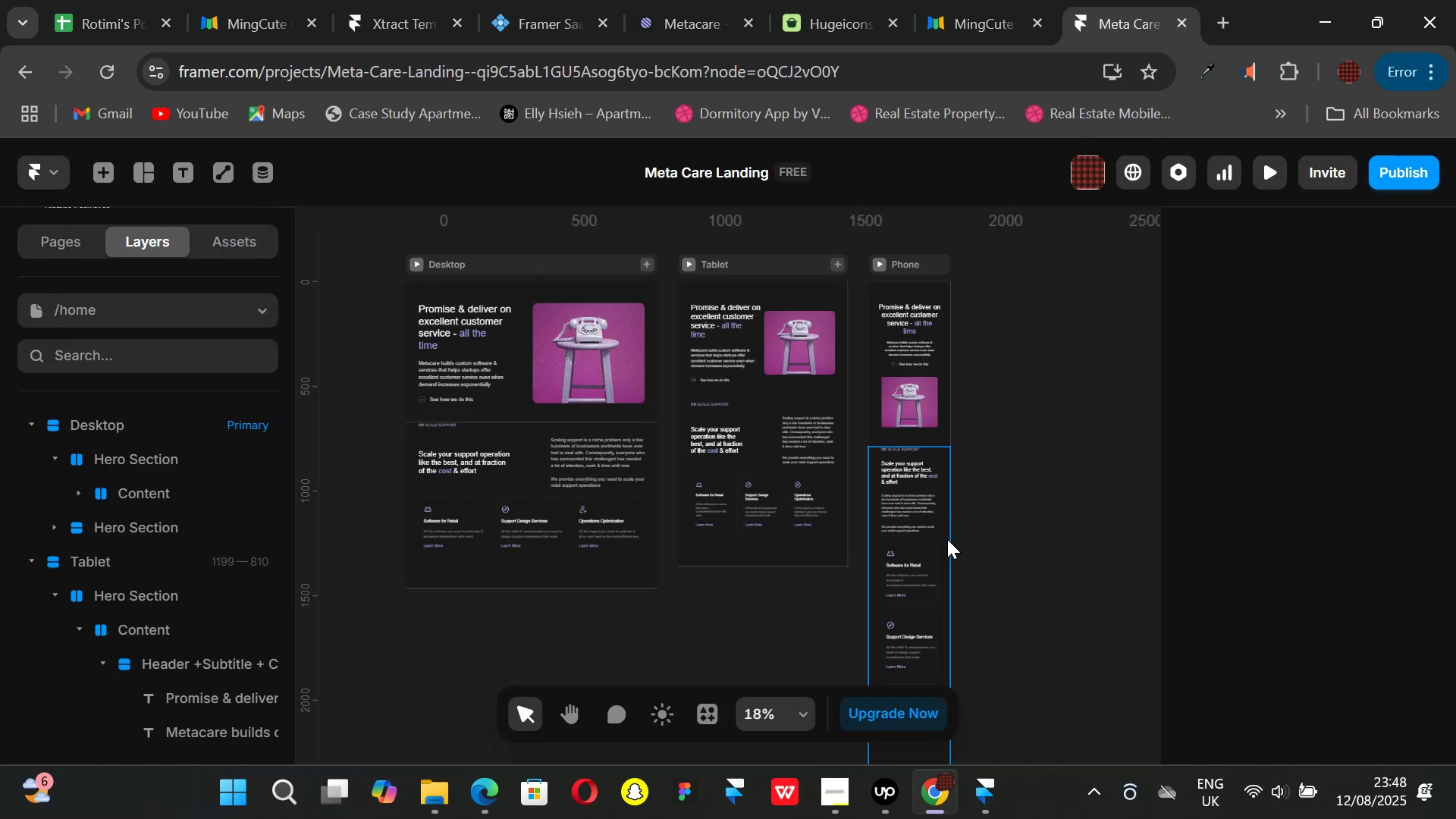 
hold_key(key=ControlLeft, duration=0.37)
scroll: coordinate [956, 581], scroll_direction: up, amount: 5.0
 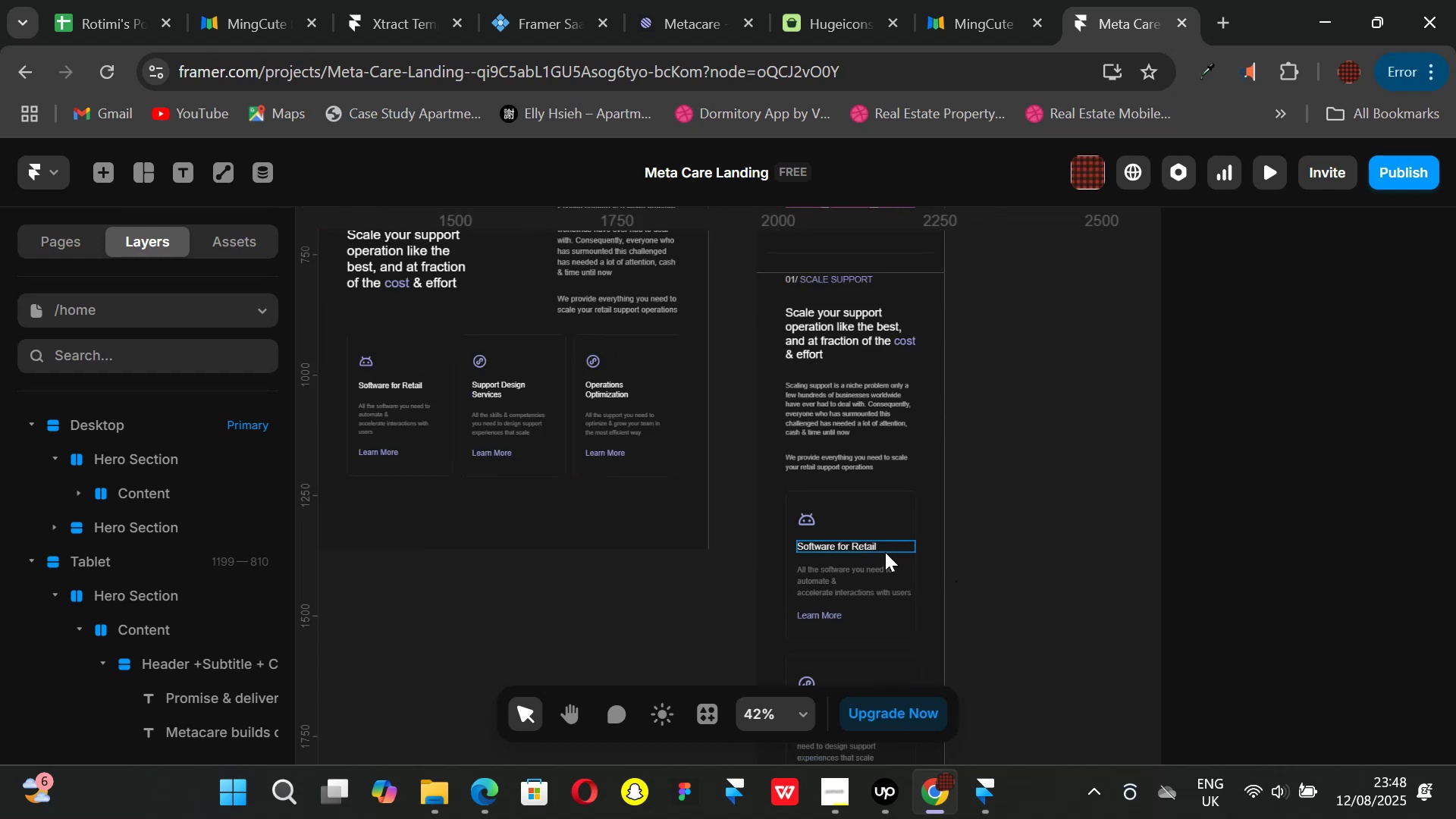 
key(Control+ControlLeft)
 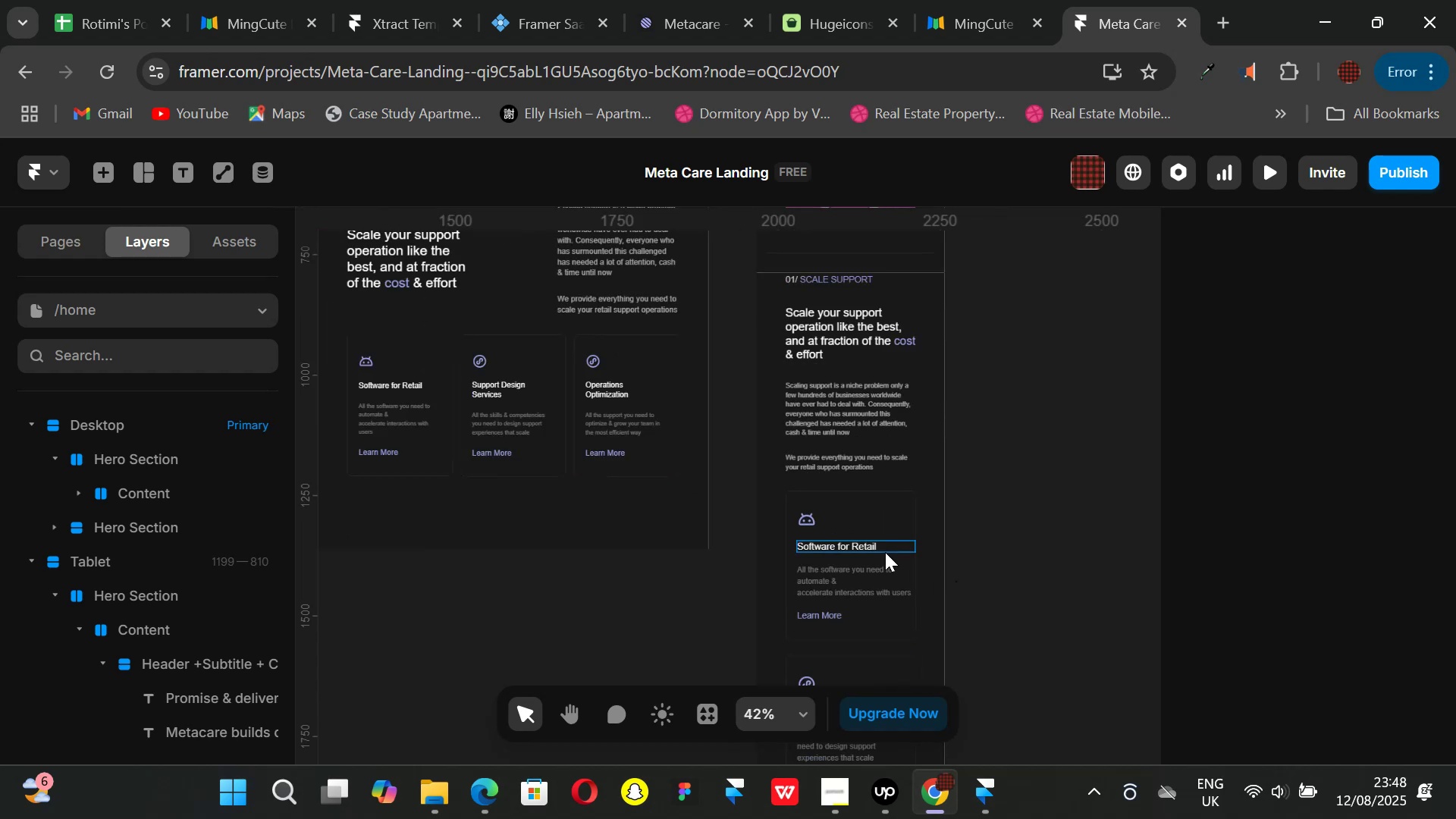 
key(Control+ControlLeft)
 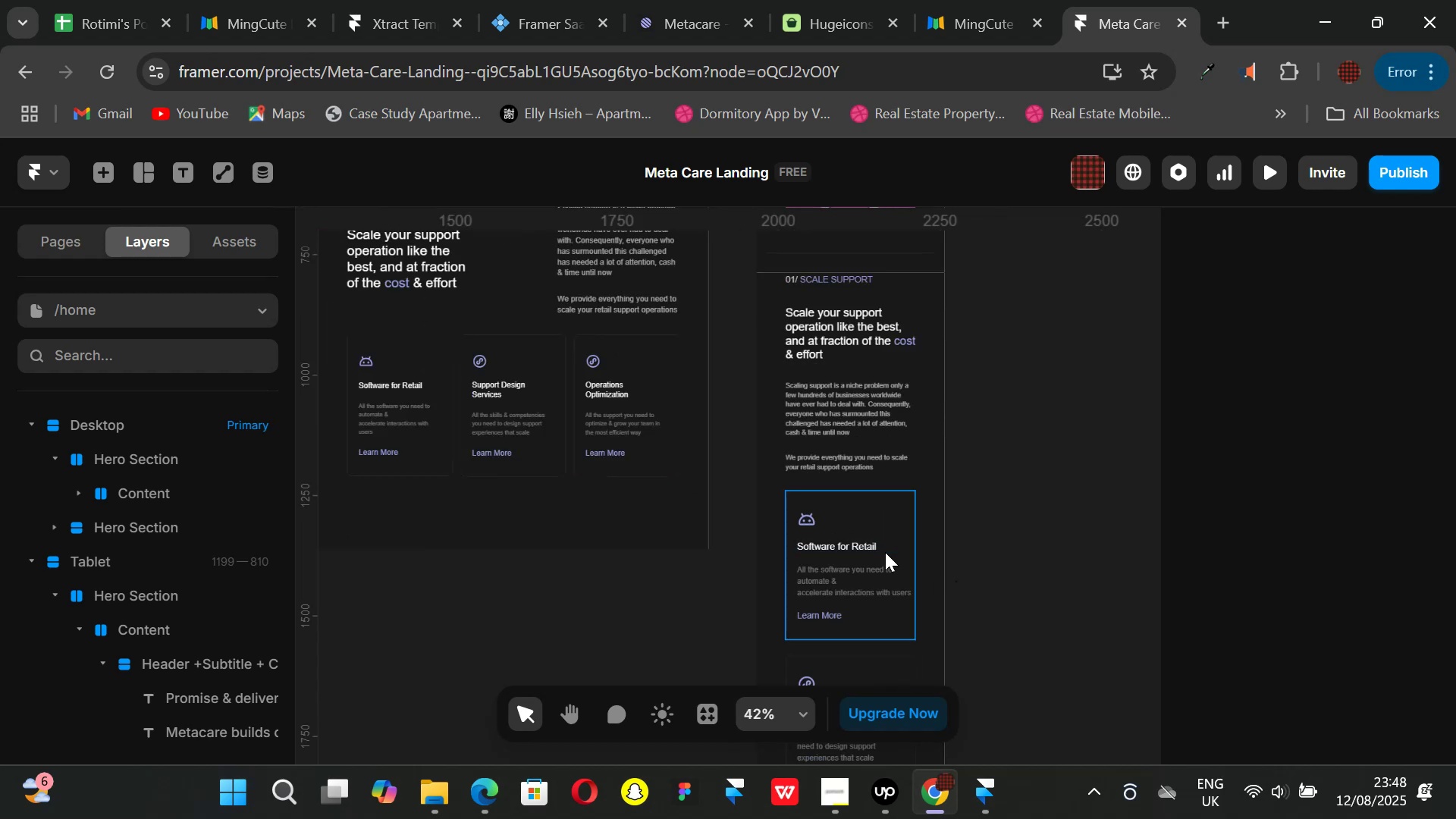 
scroll: coordinate [878, 519], scroll_direction: none, amount: 0.0
 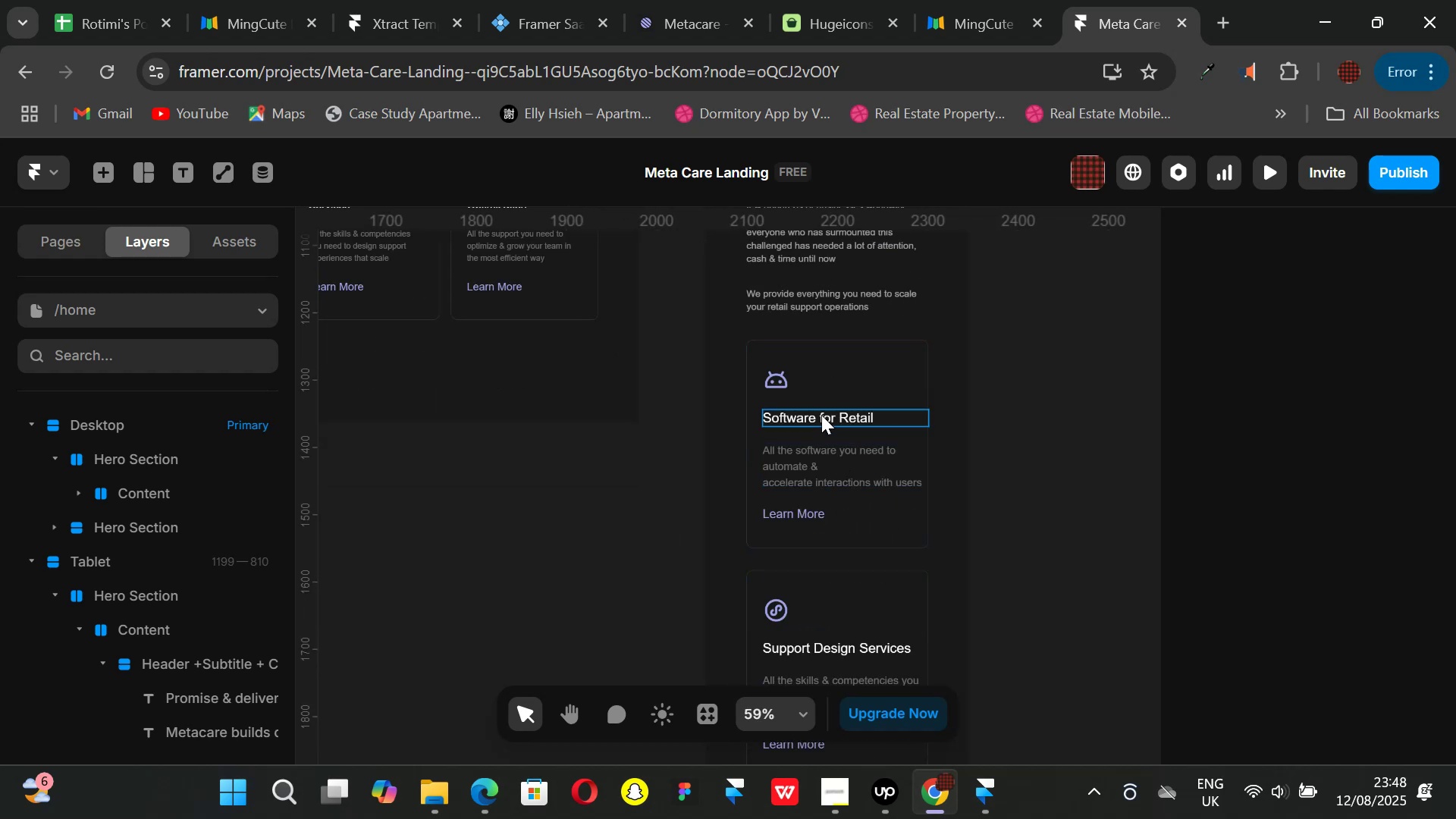 
scroll: coordinate [488, 372], scroll_direction: up, amount: 3.0
 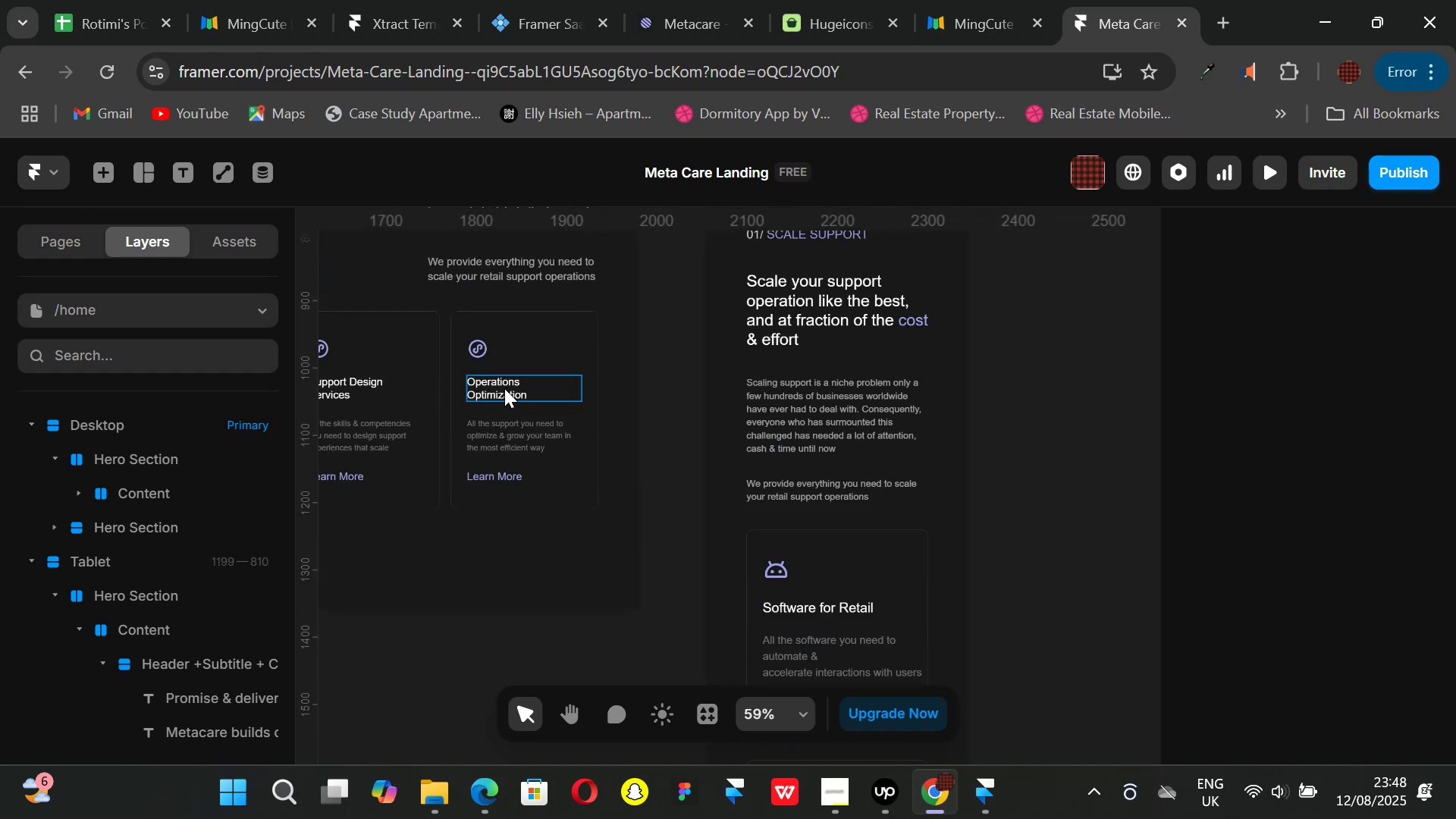 
left_click([504, 388])
 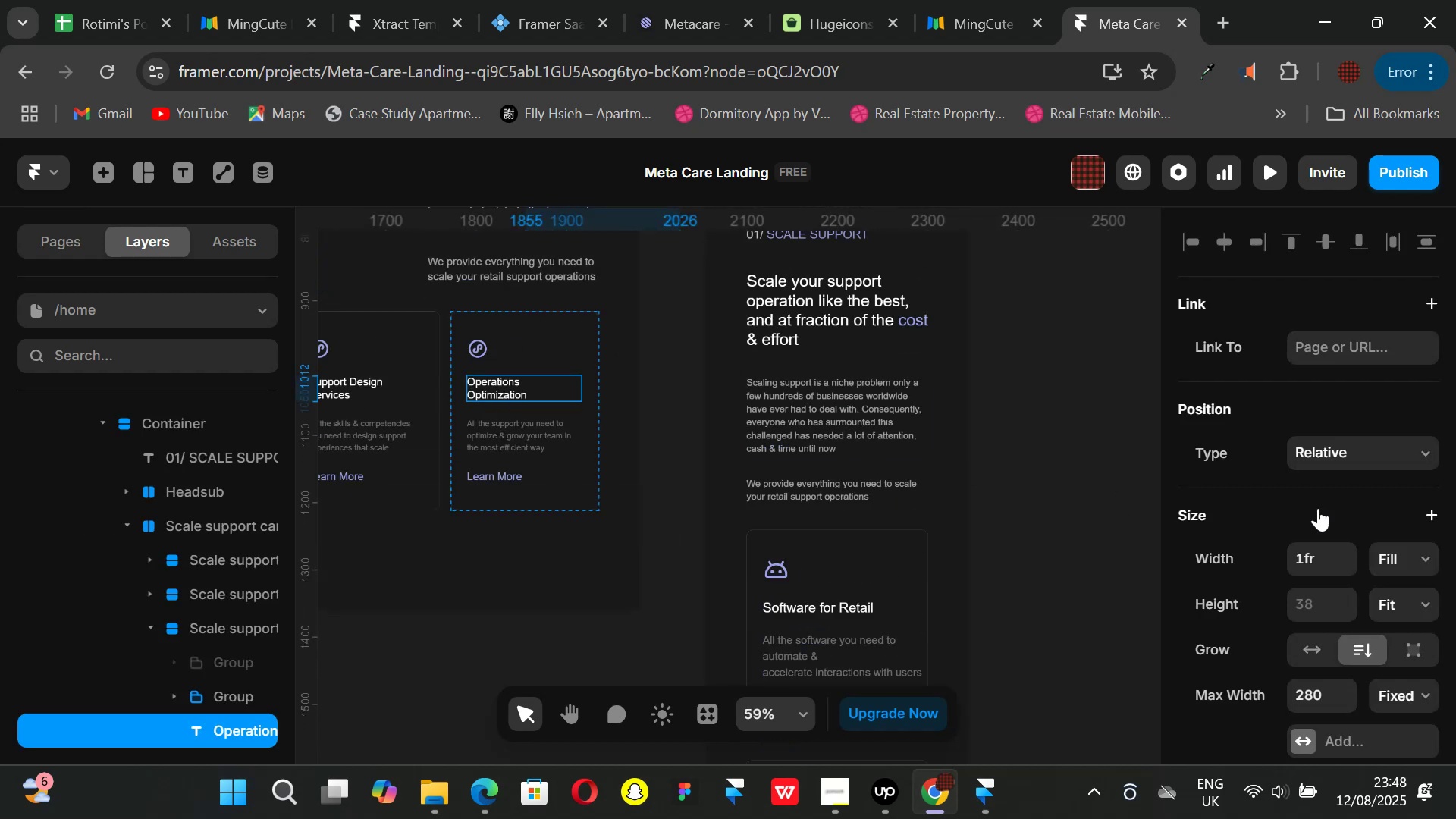 
scroll: coordinate [1364, 549], scroll_direction: down, amount: 5.0
 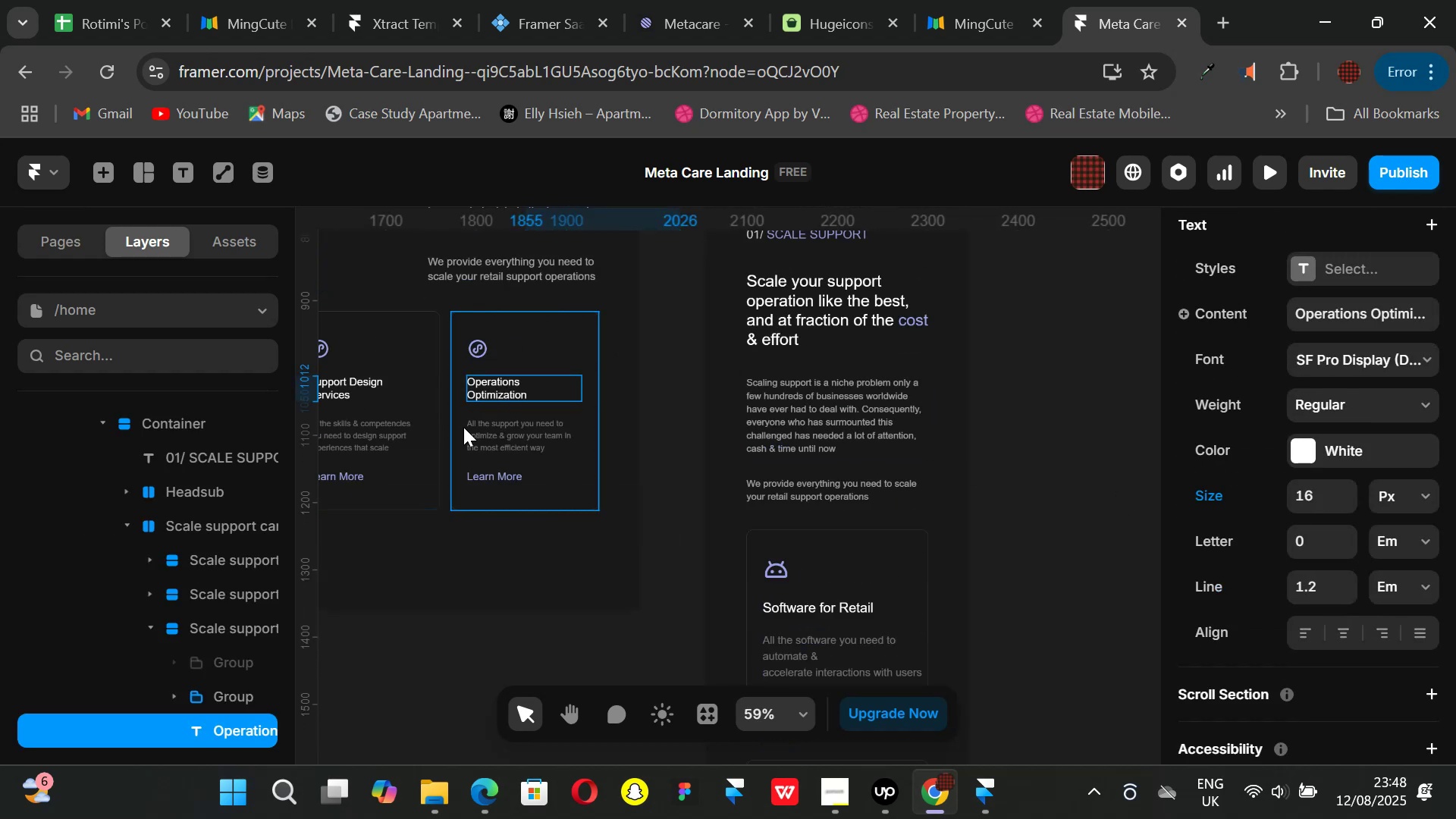 
left_click([504, 436])
 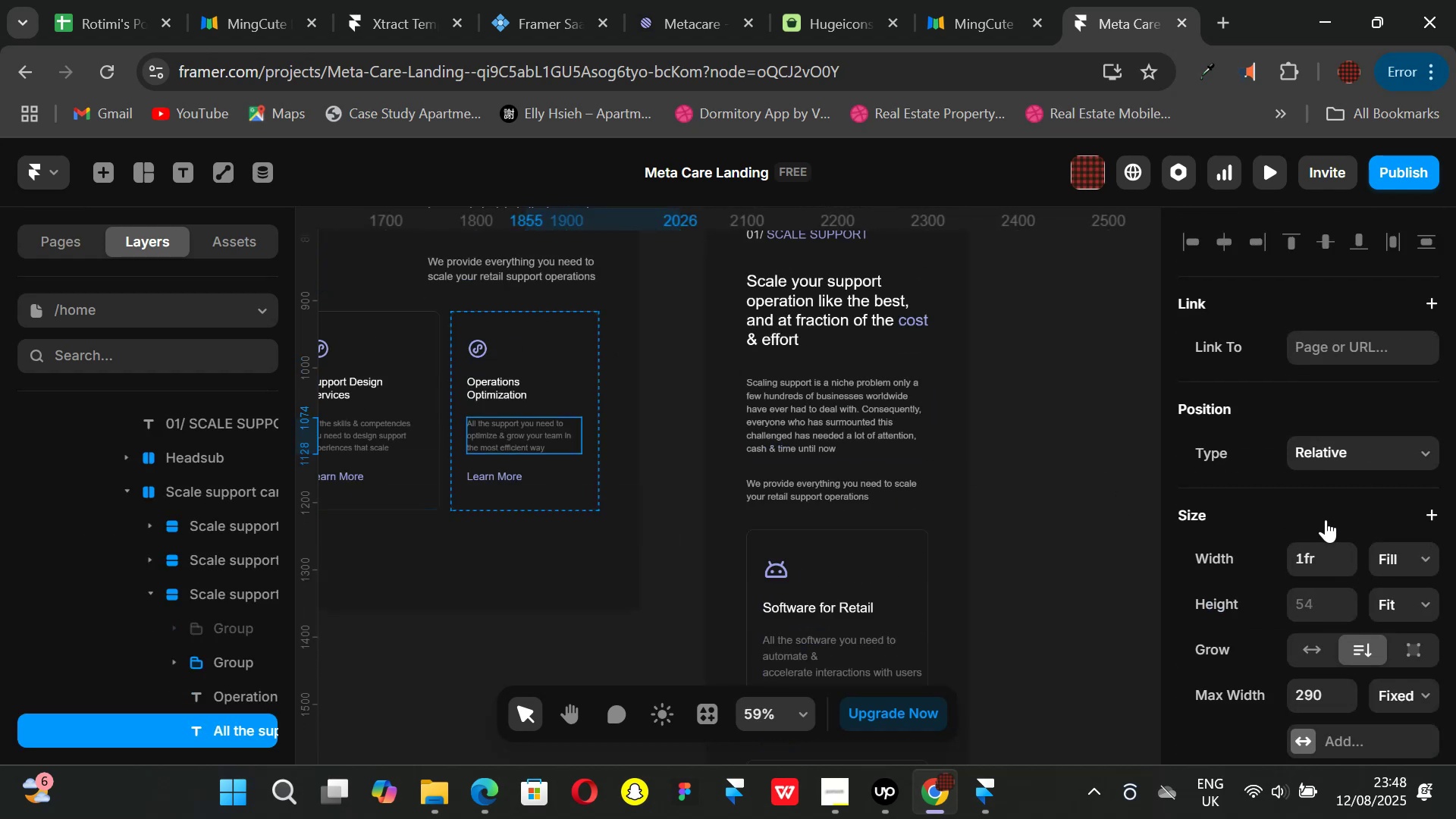 
scroll: coordinate [821, 567], scroll_direction: down, amount: 5.0
 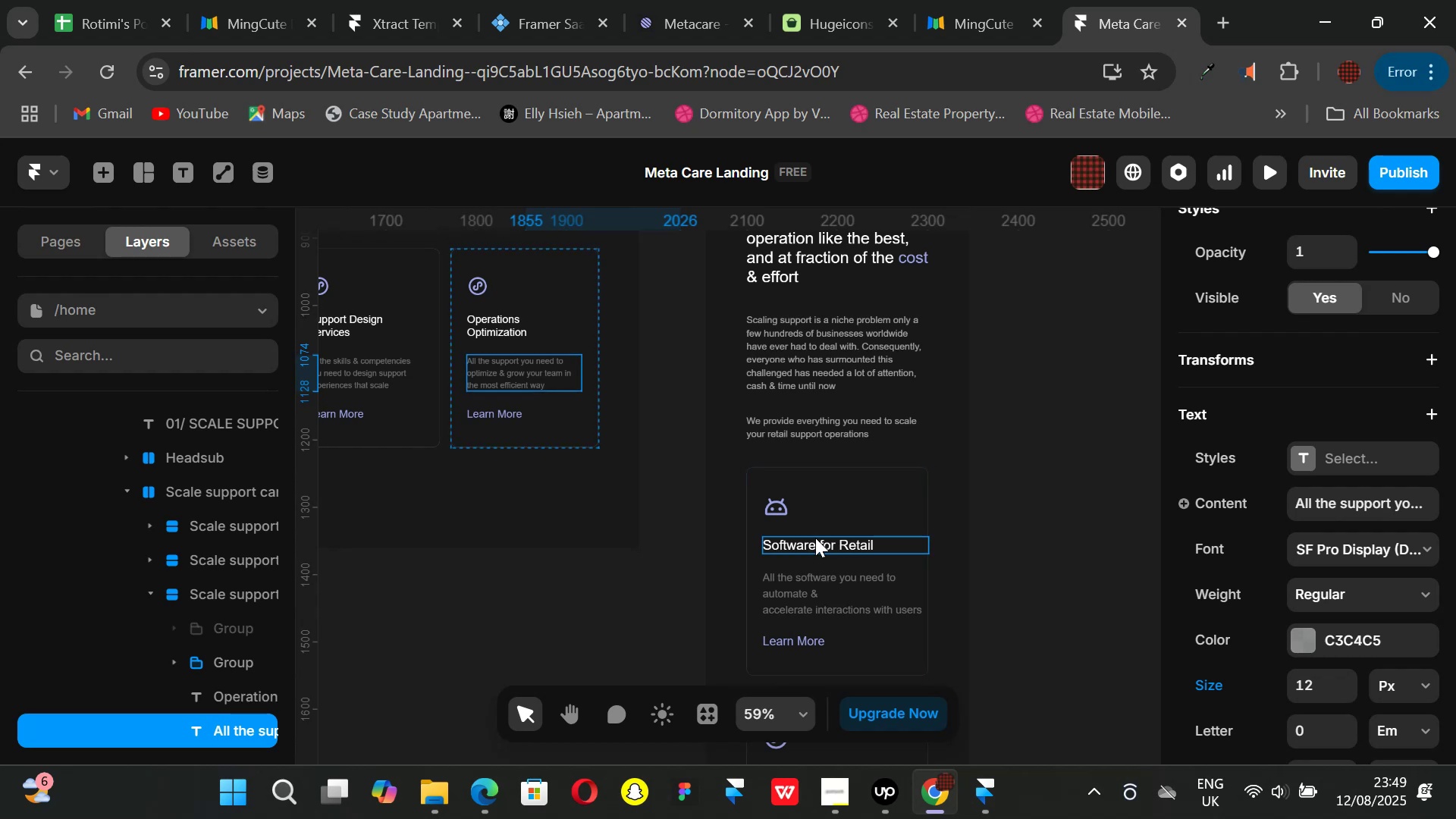 
left_click([815, 538])
 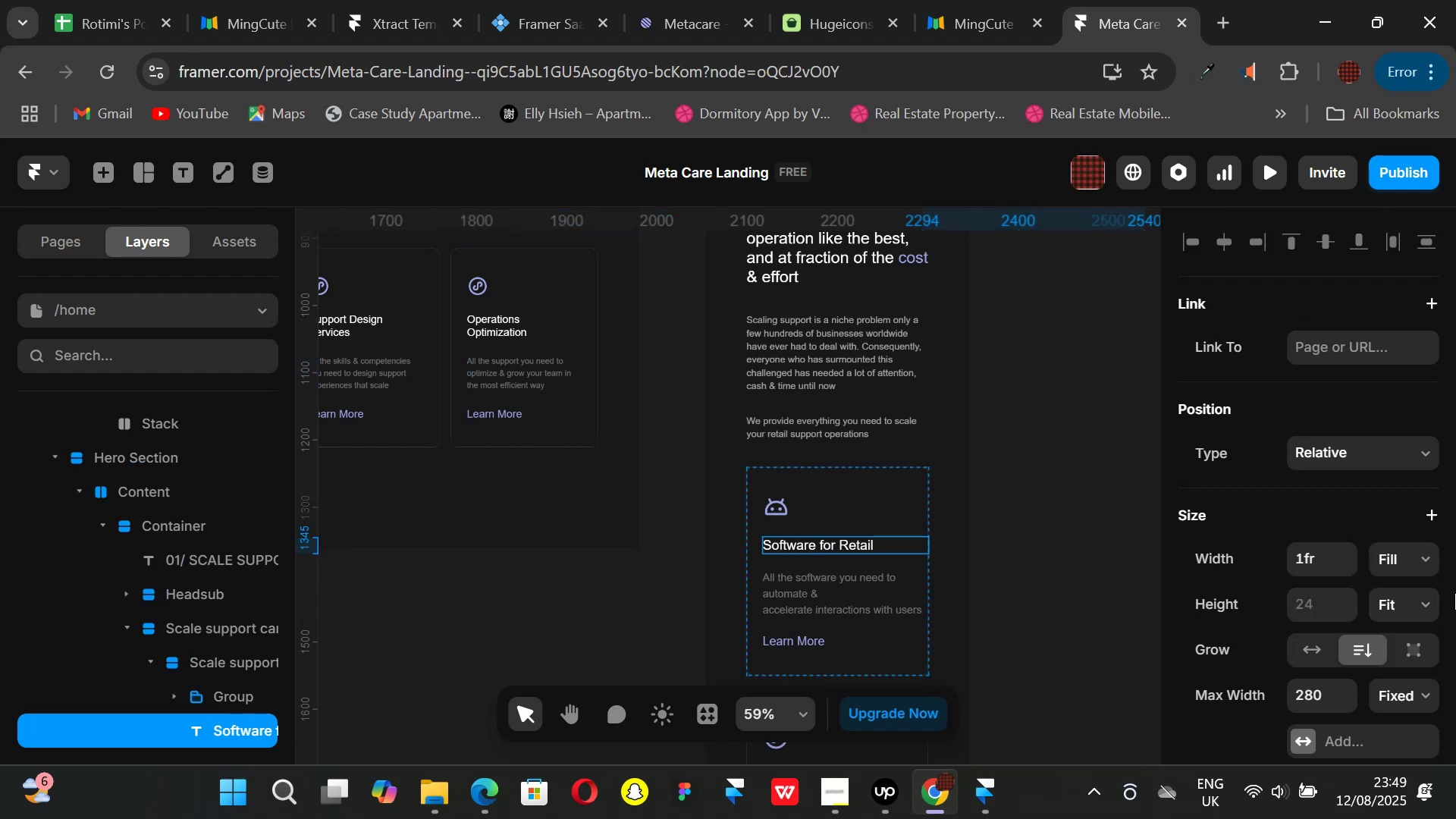 
scroll: coordinate [1452, 594], scroll_direction: down, amount: 4.0
 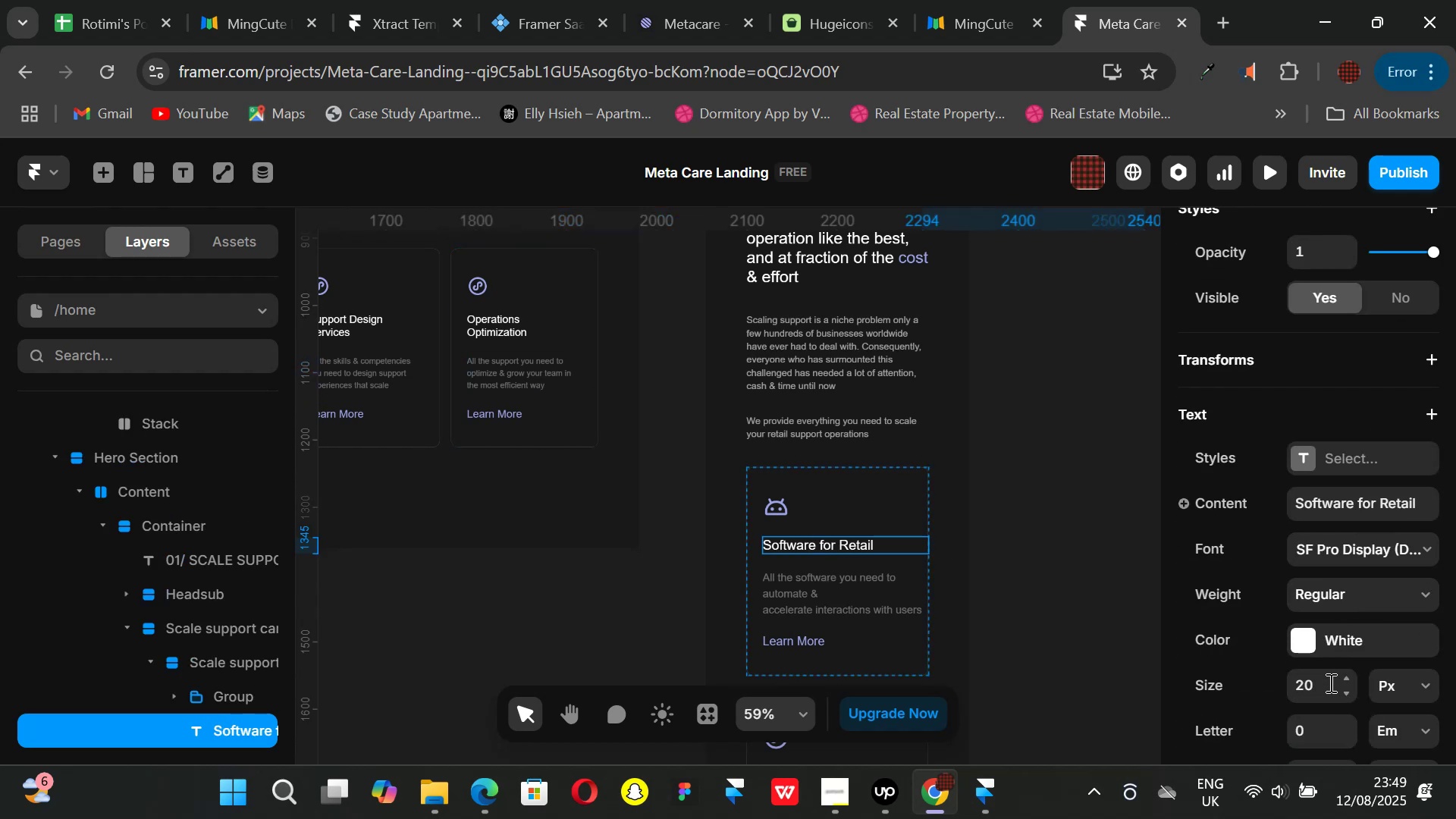 
left_click([1329, 683])
 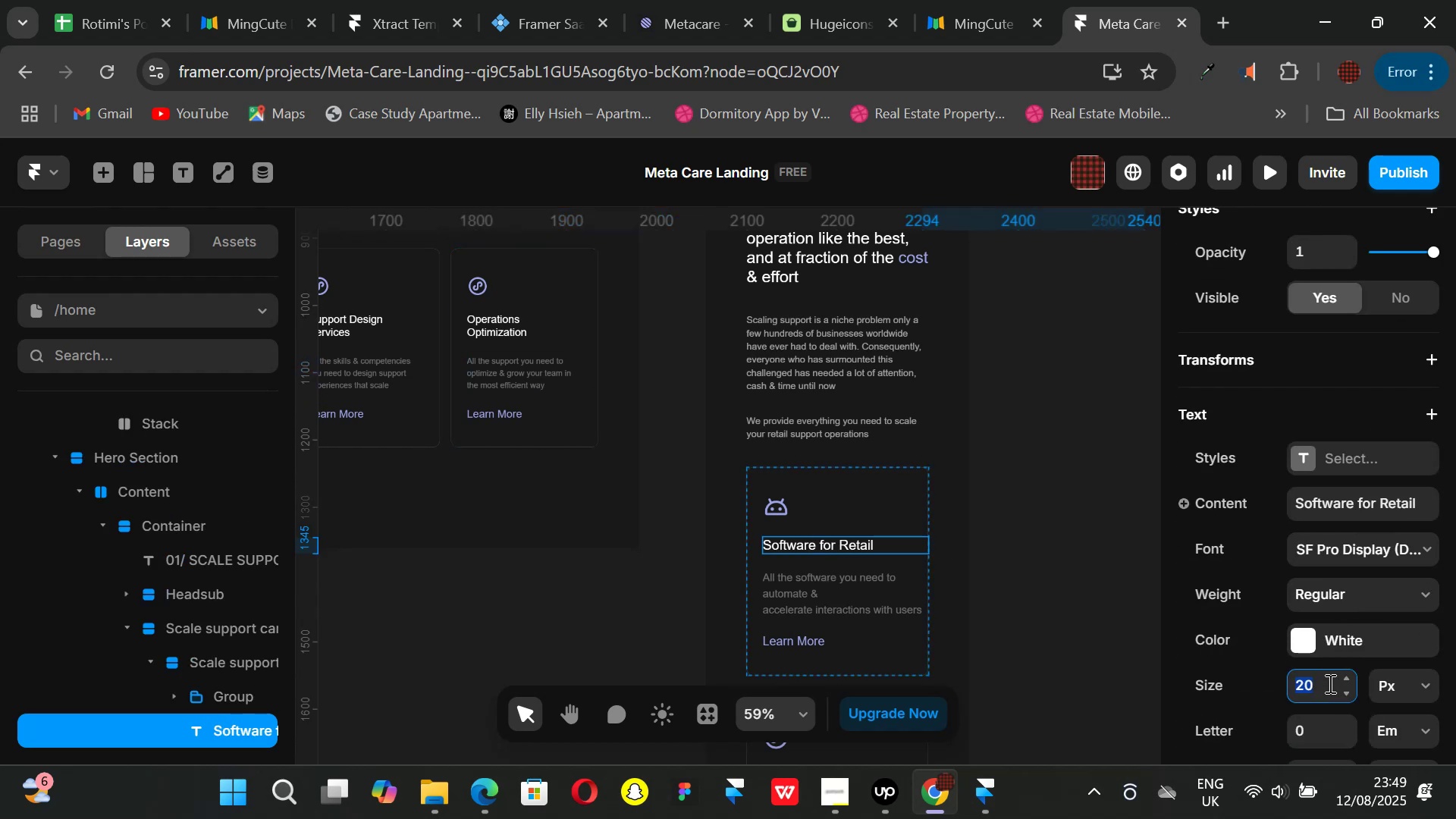 
type(16)
 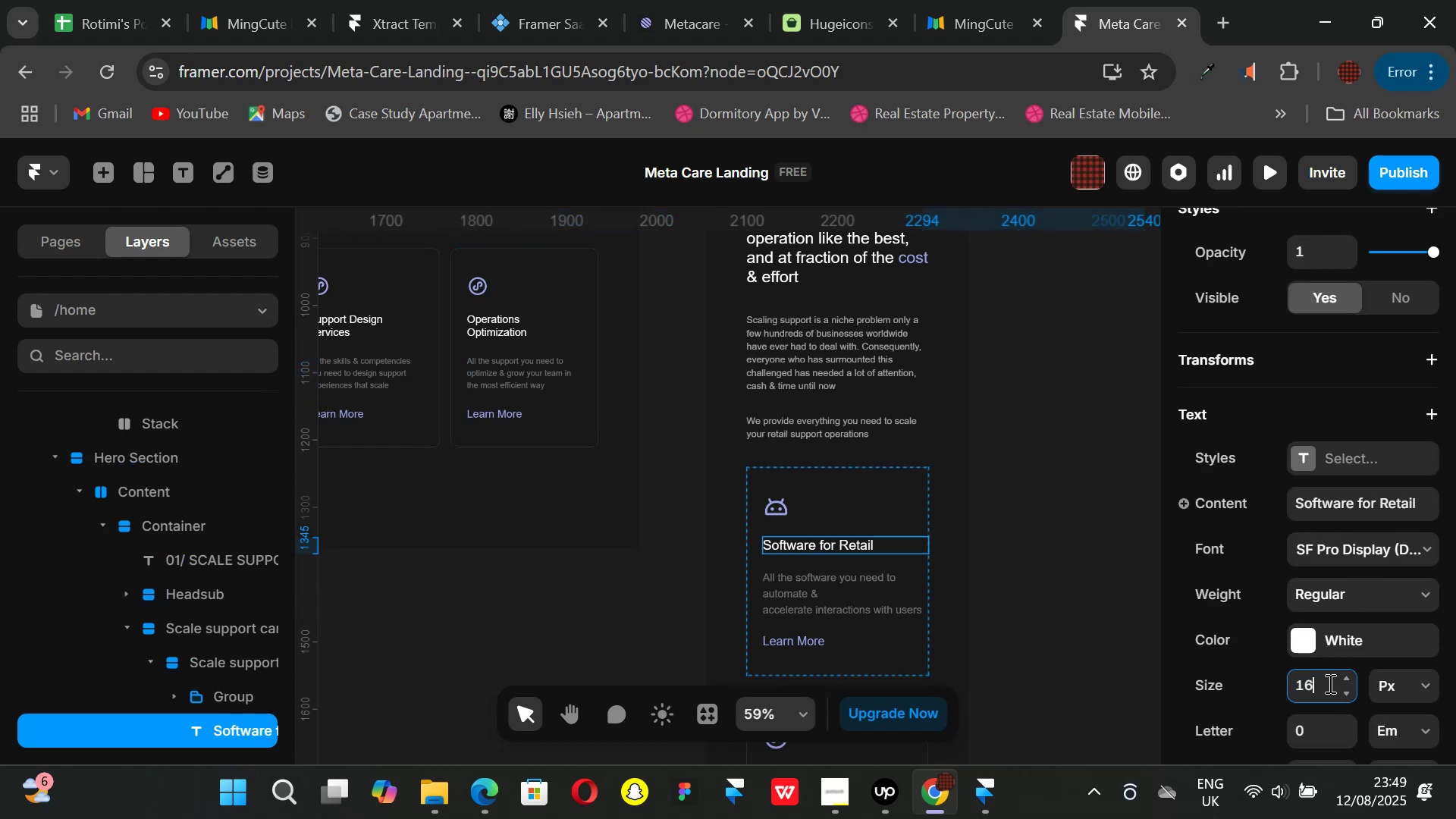 
key(Enter)
 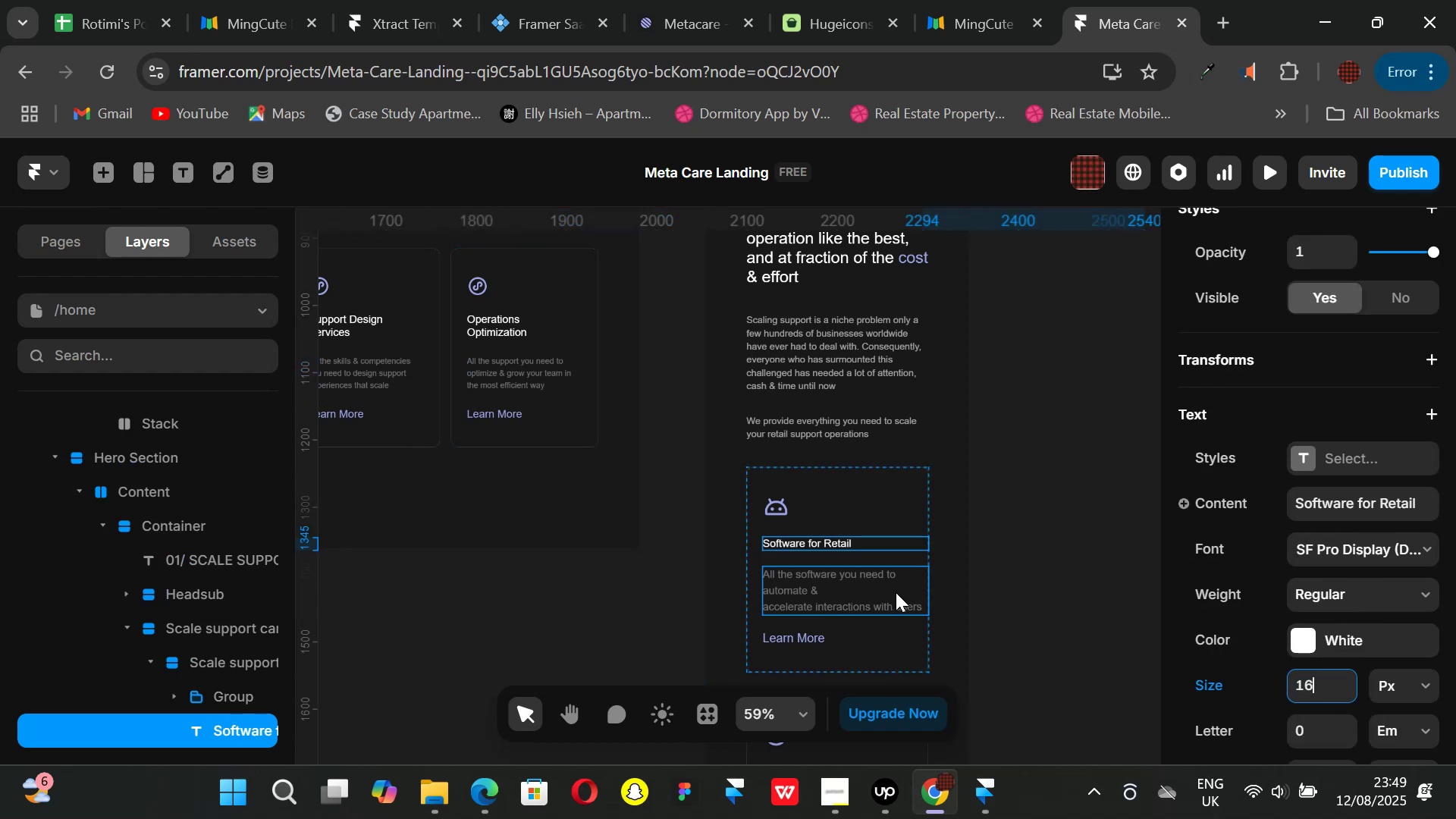 
left_click([819, 588])
 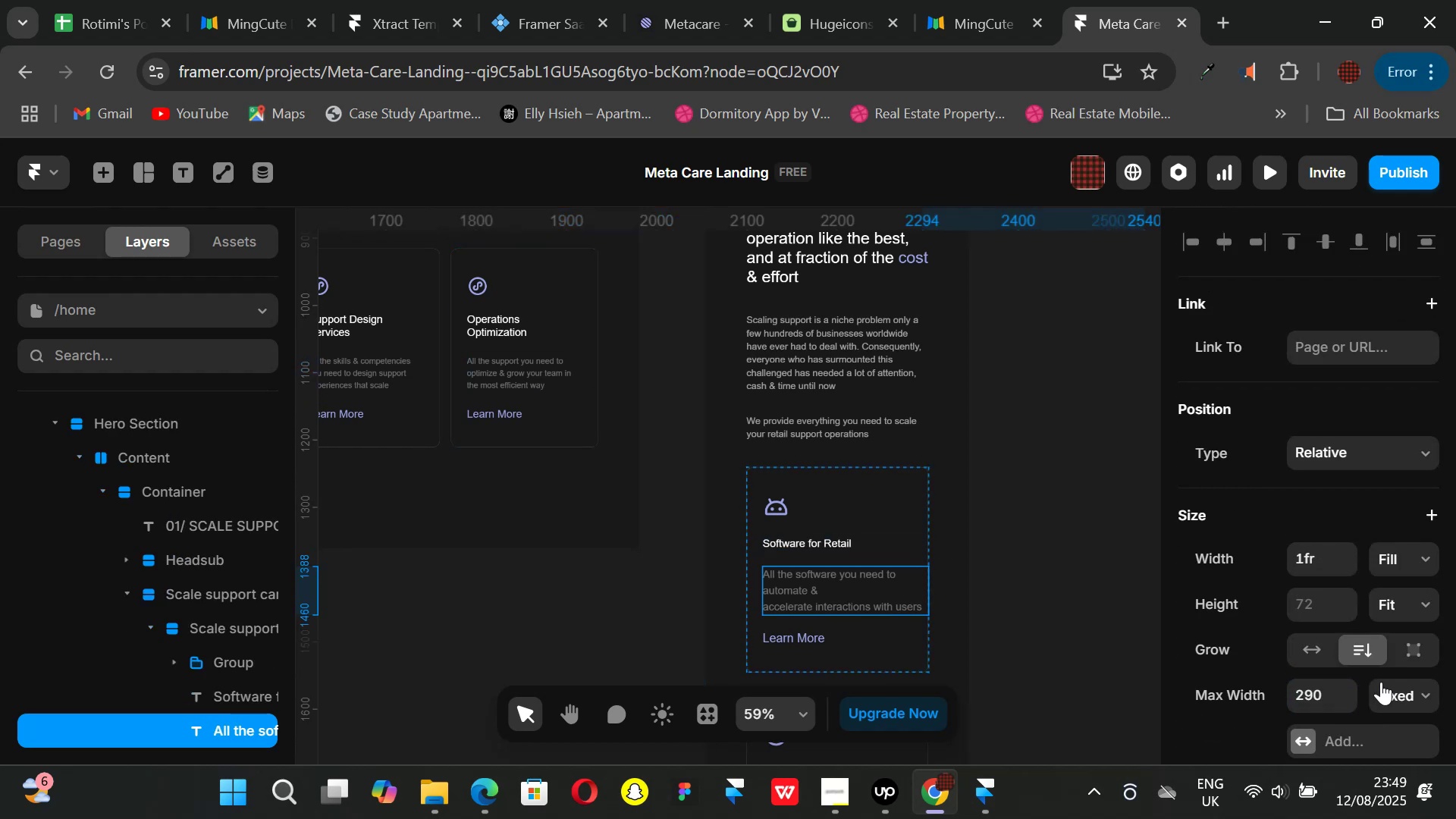 
scroll: coordinate [1340, 607], scroll_direction: down, amount: 5.0
 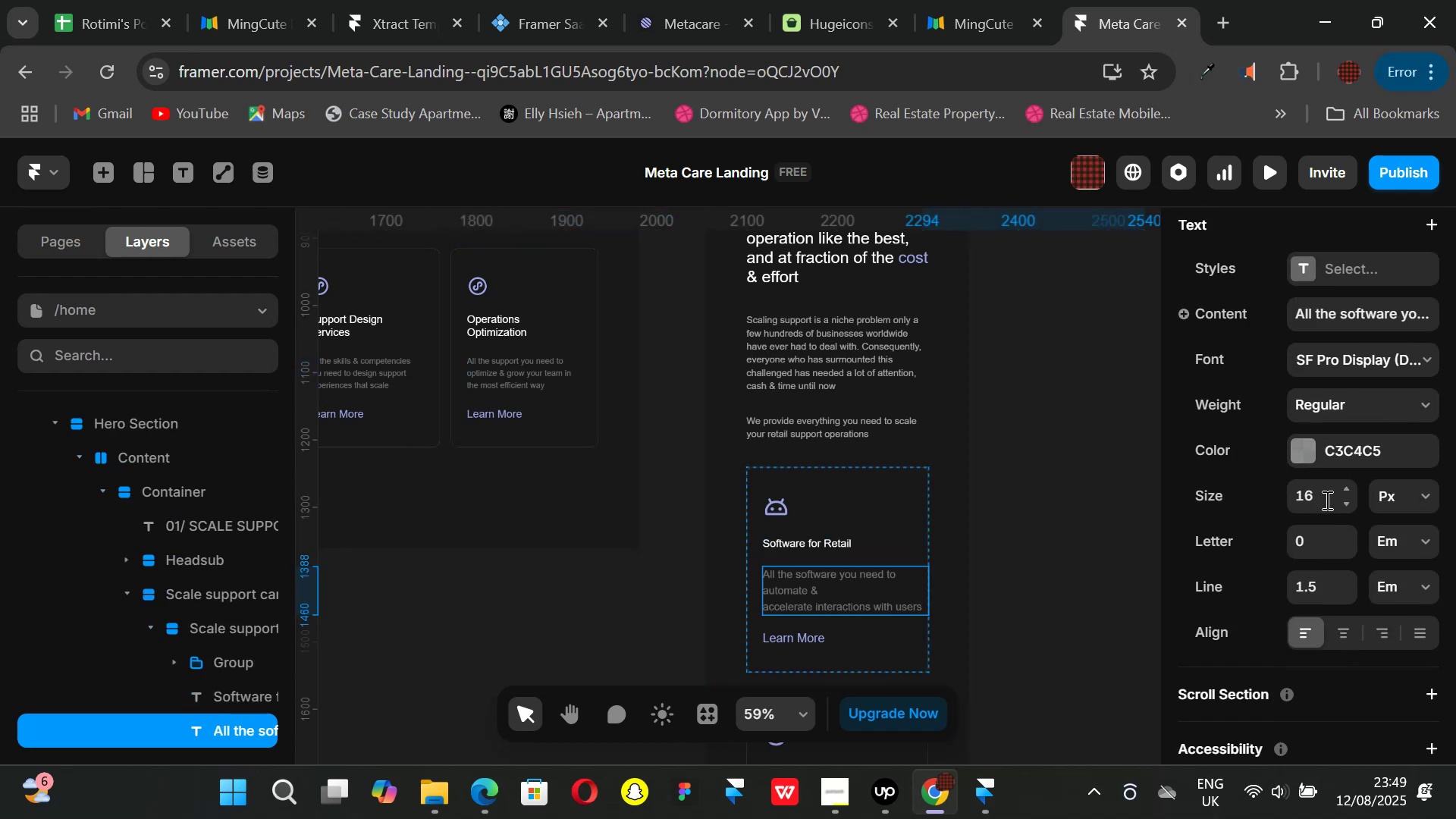 
left_click([1326, 500])
 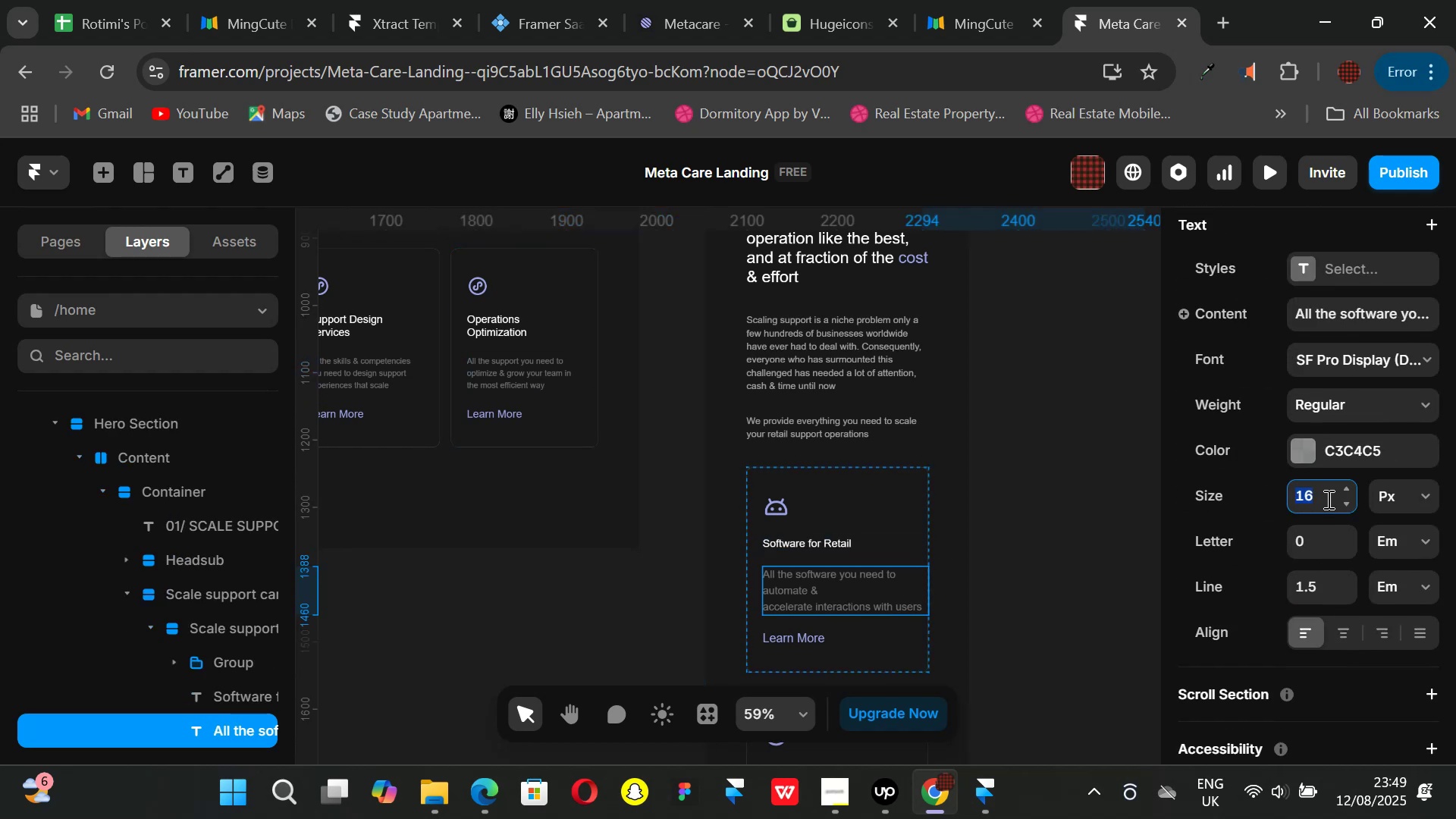 
type(12)
 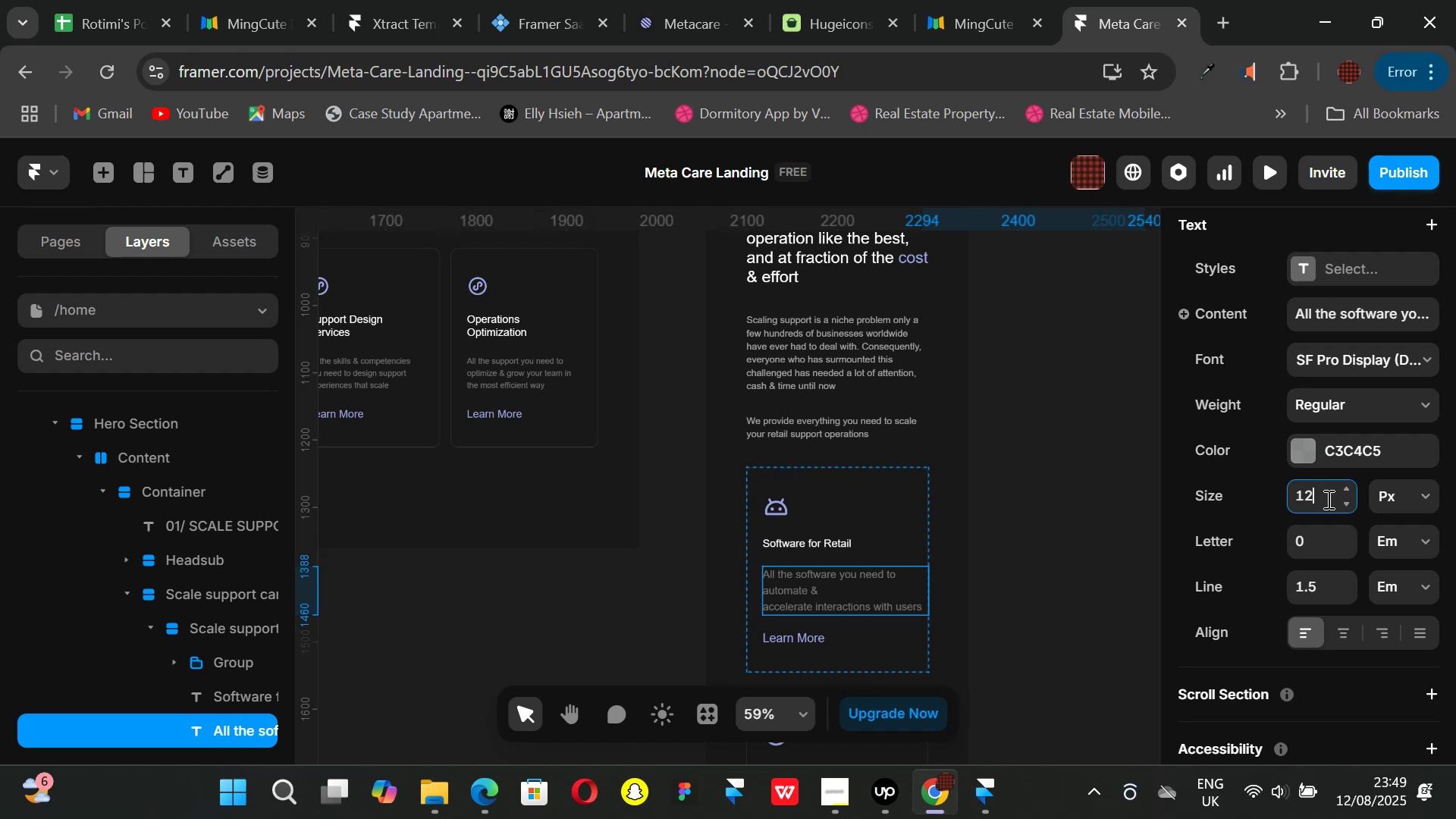 
key(Enter)
 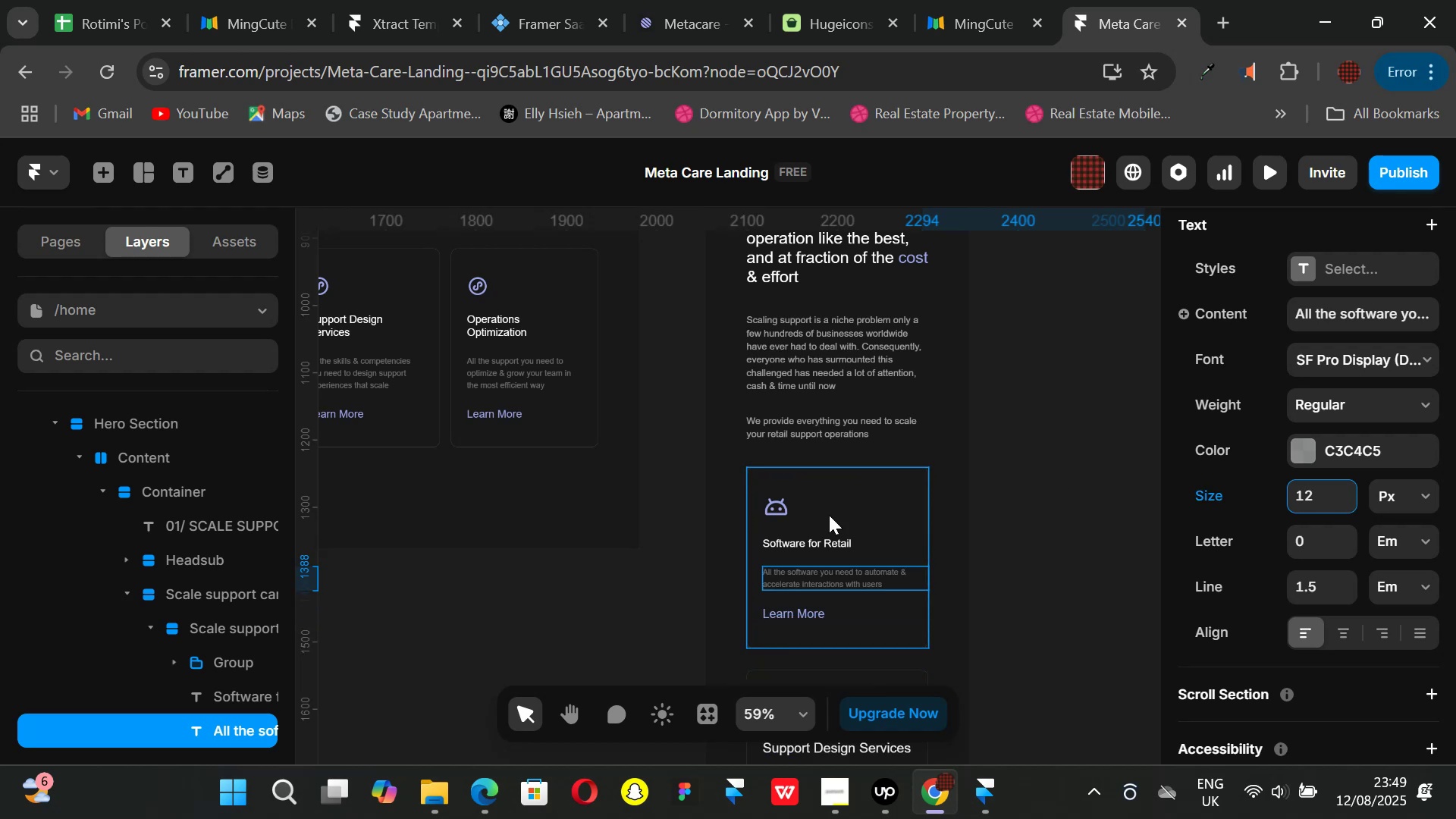 
scroll: coordinate [850, 587], scroll_direction: down, amount: 3.0
 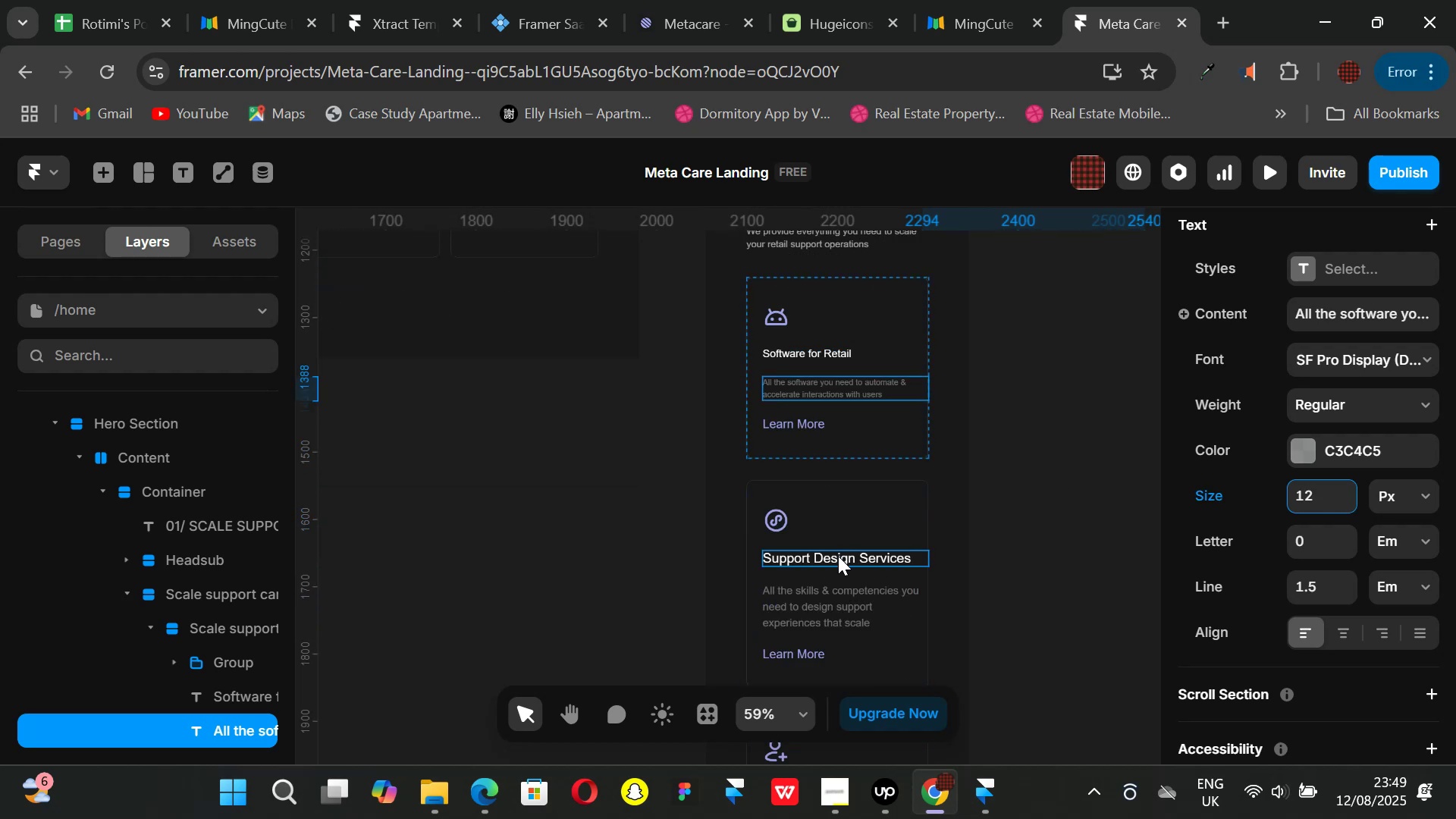 
left_click([838, 556])
 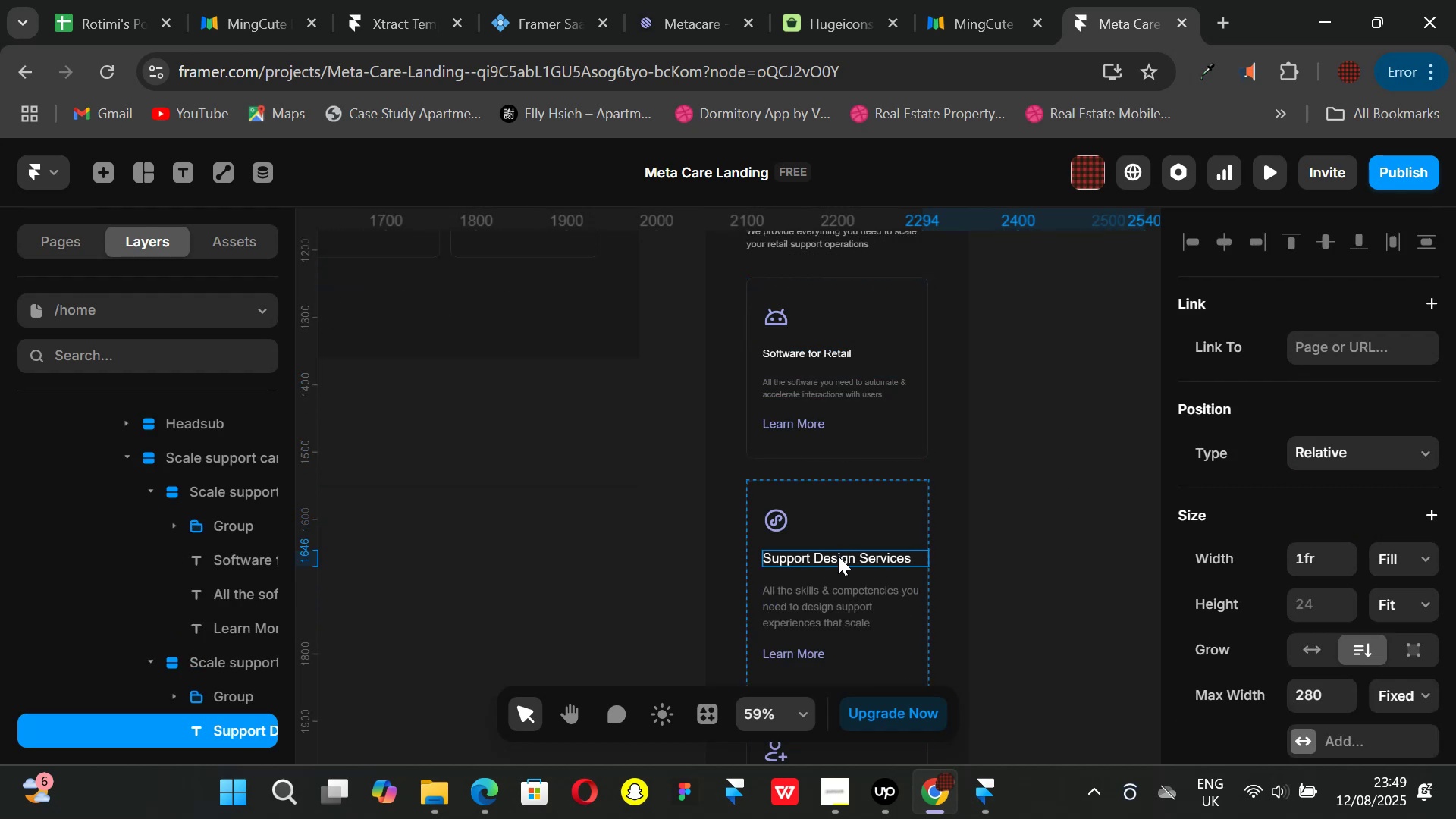 
scroll: coordinate [842, 563], scroll_direction: down, amount: 3.0
 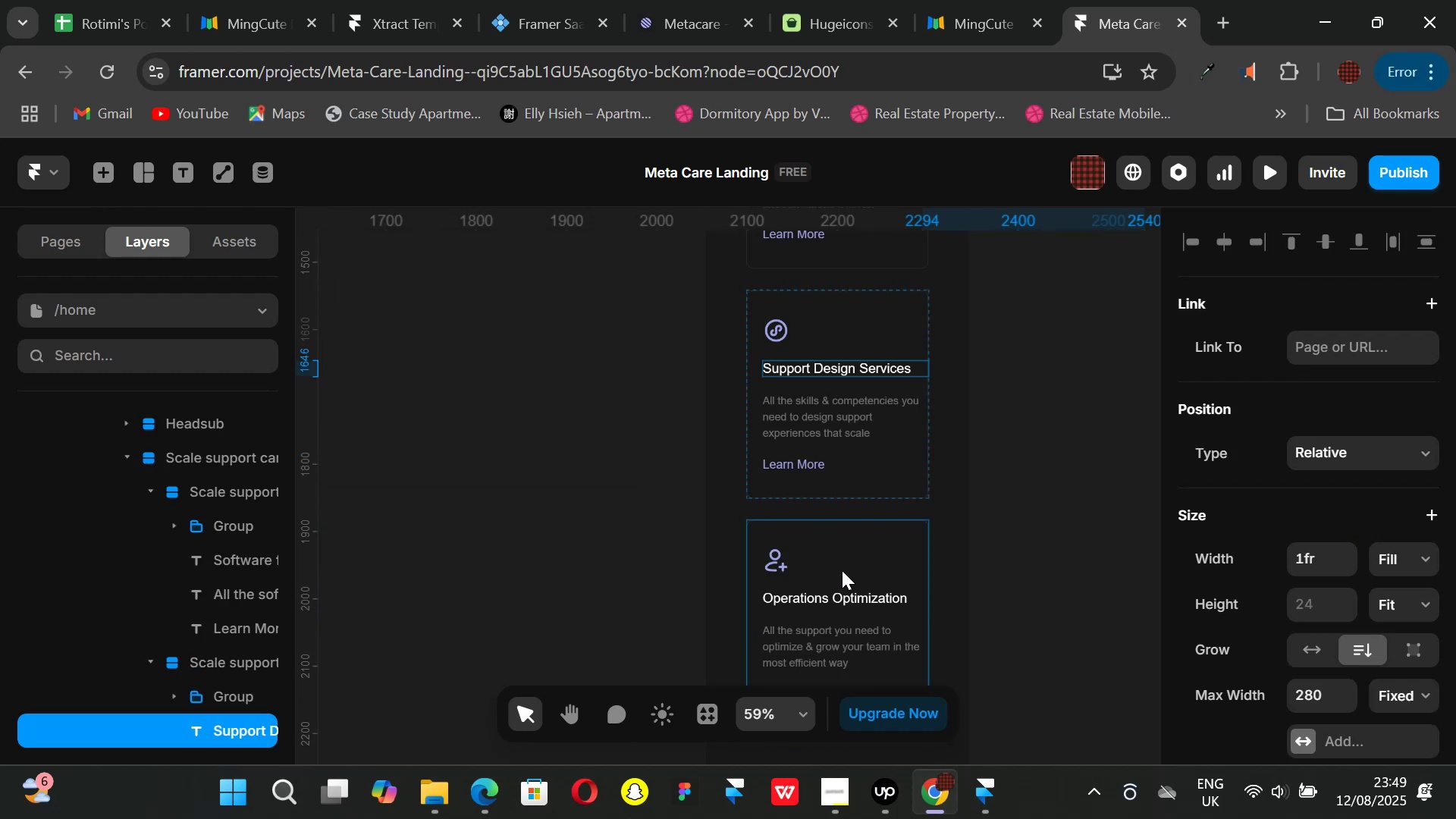 
hold_key(key=ShiftLeft, duration=0.73)
left_click([840, 601])
 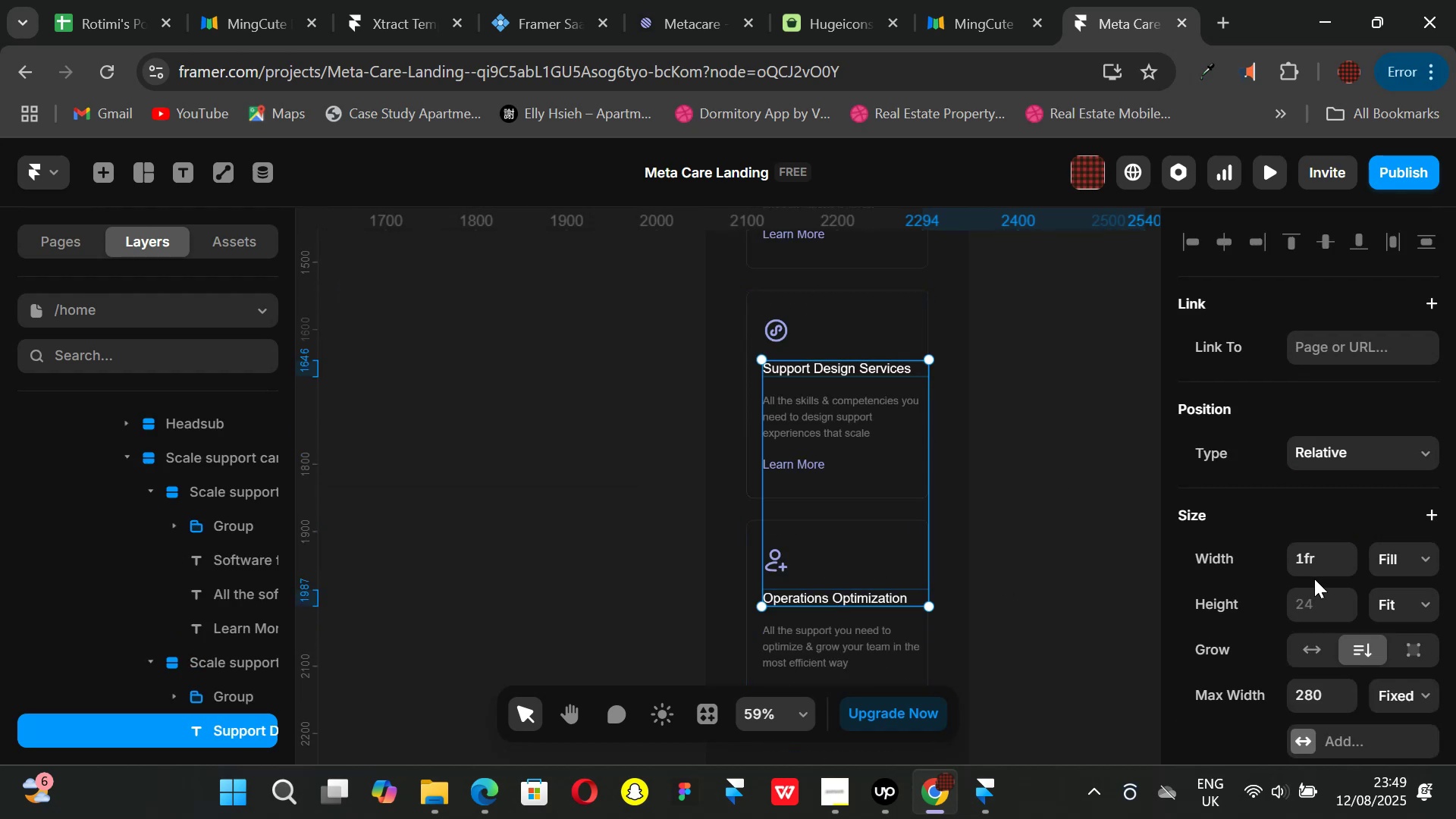 
scroll: coordinate [1326, 605], scroll_direction: down, amount: 5.0
 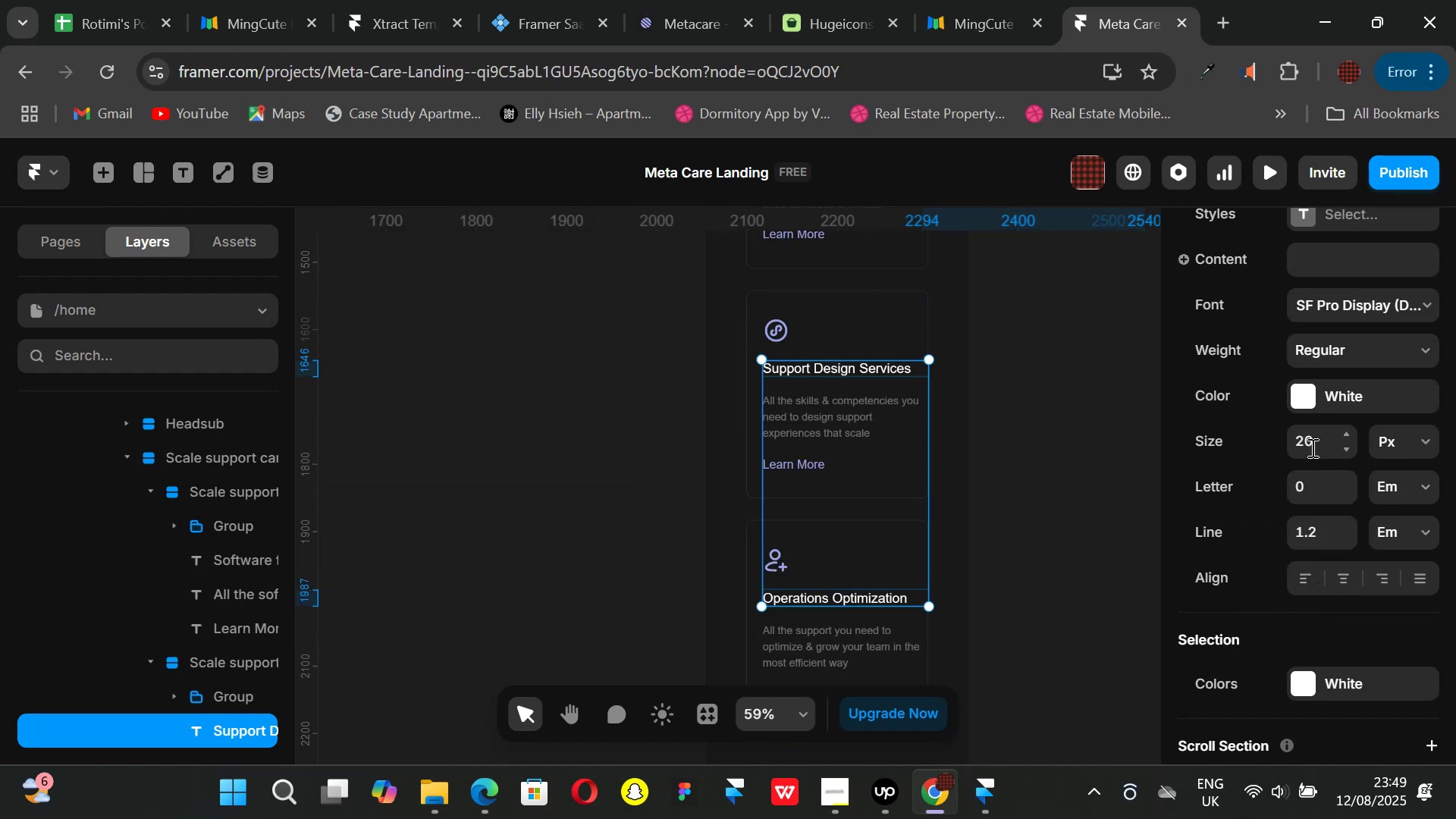 
left_click([1311, 447])
 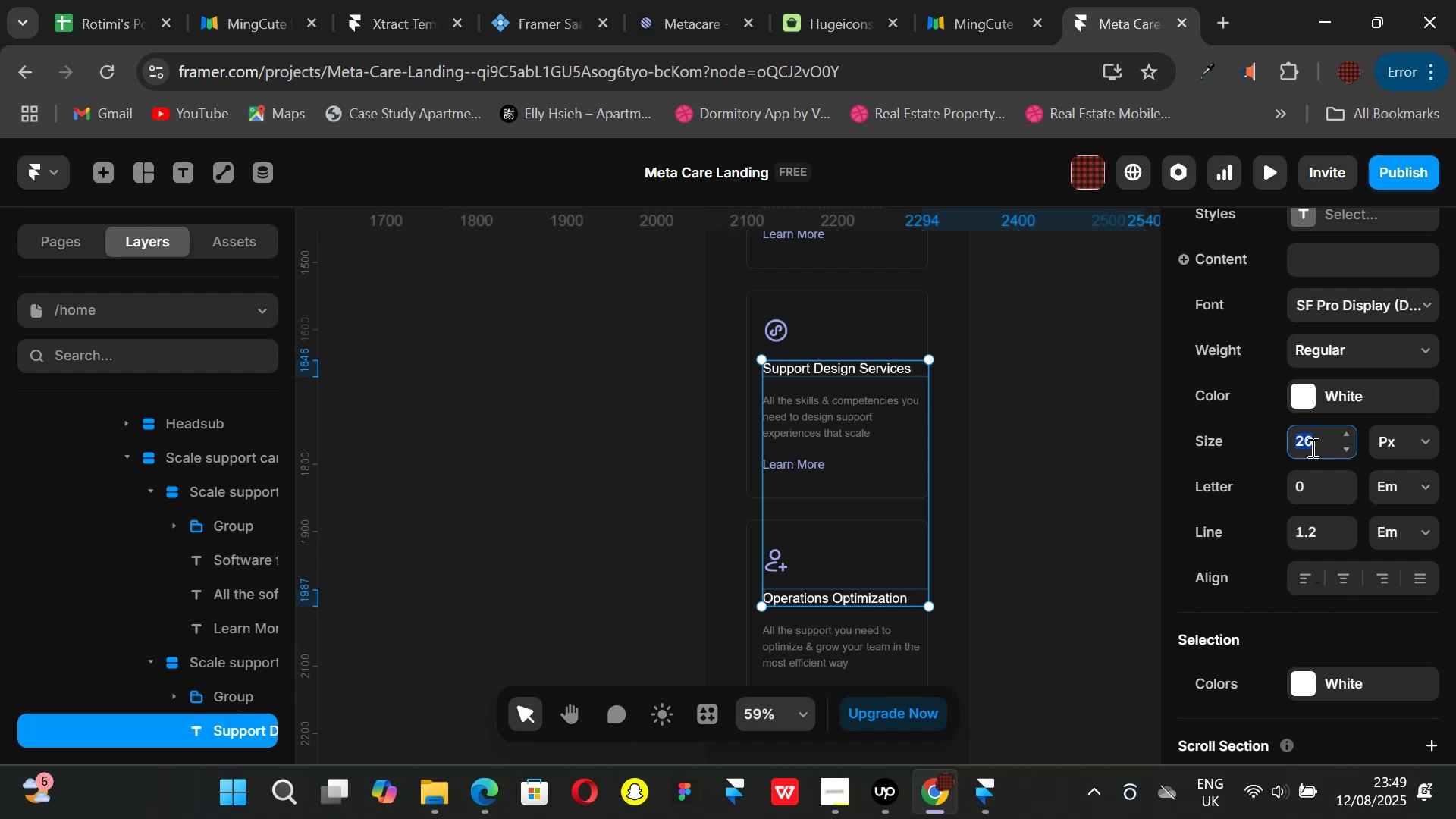 
type(16)
 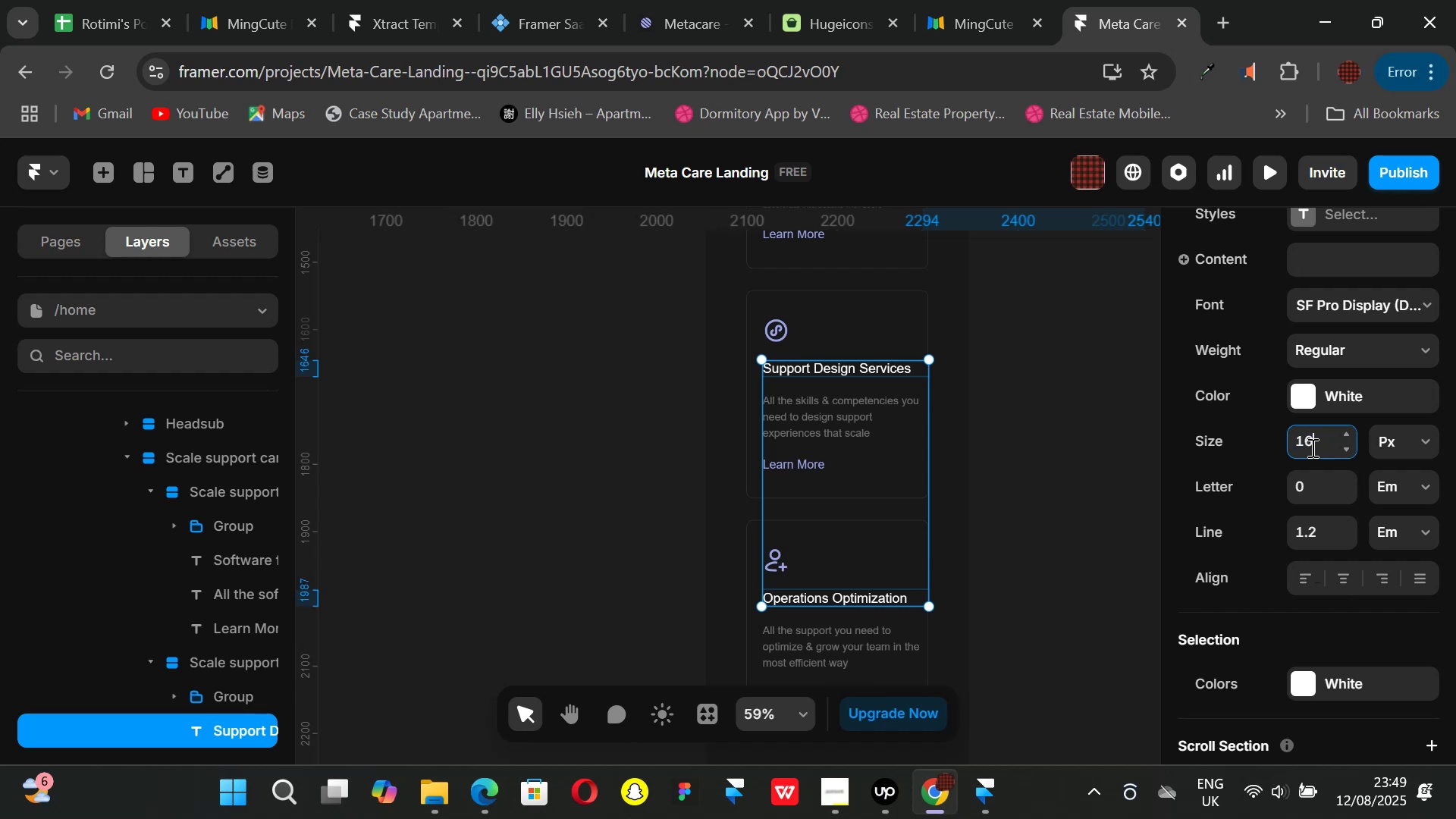 
key(Enter)
 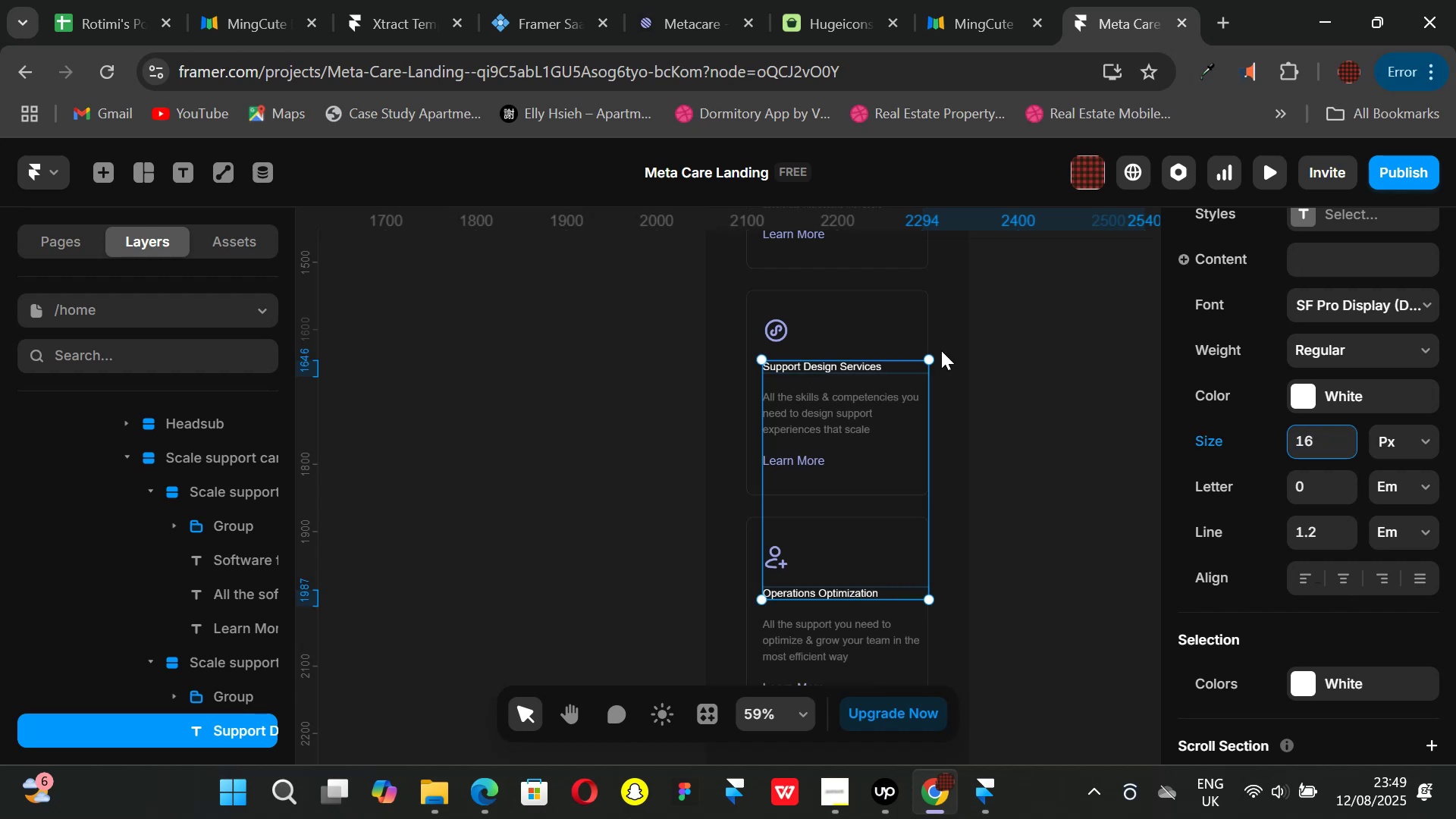 
scroll: coordinate [893, 360], scroll_direction: up, amount: 2.0
 